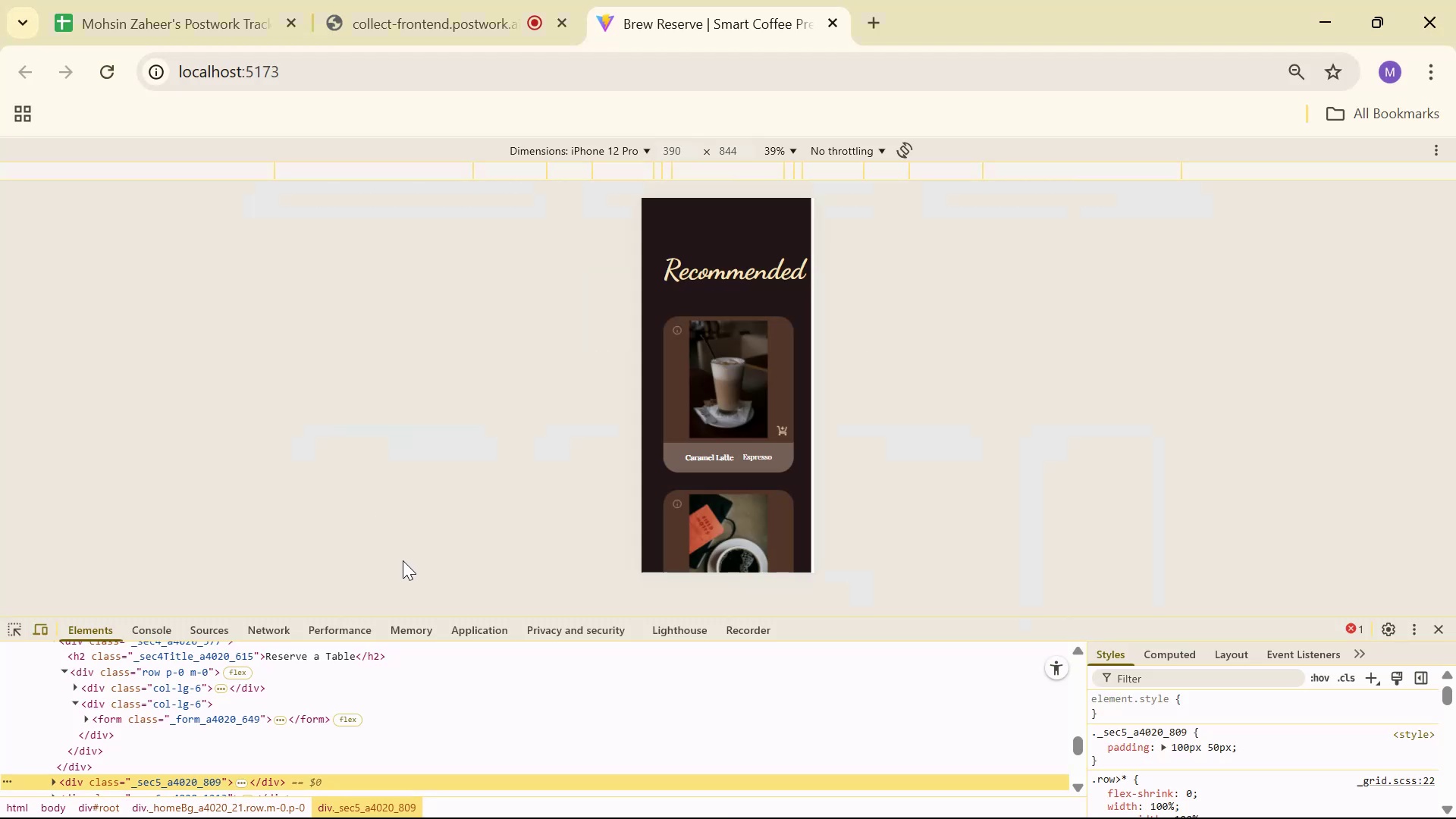 
key(Tab)
type(pa)
 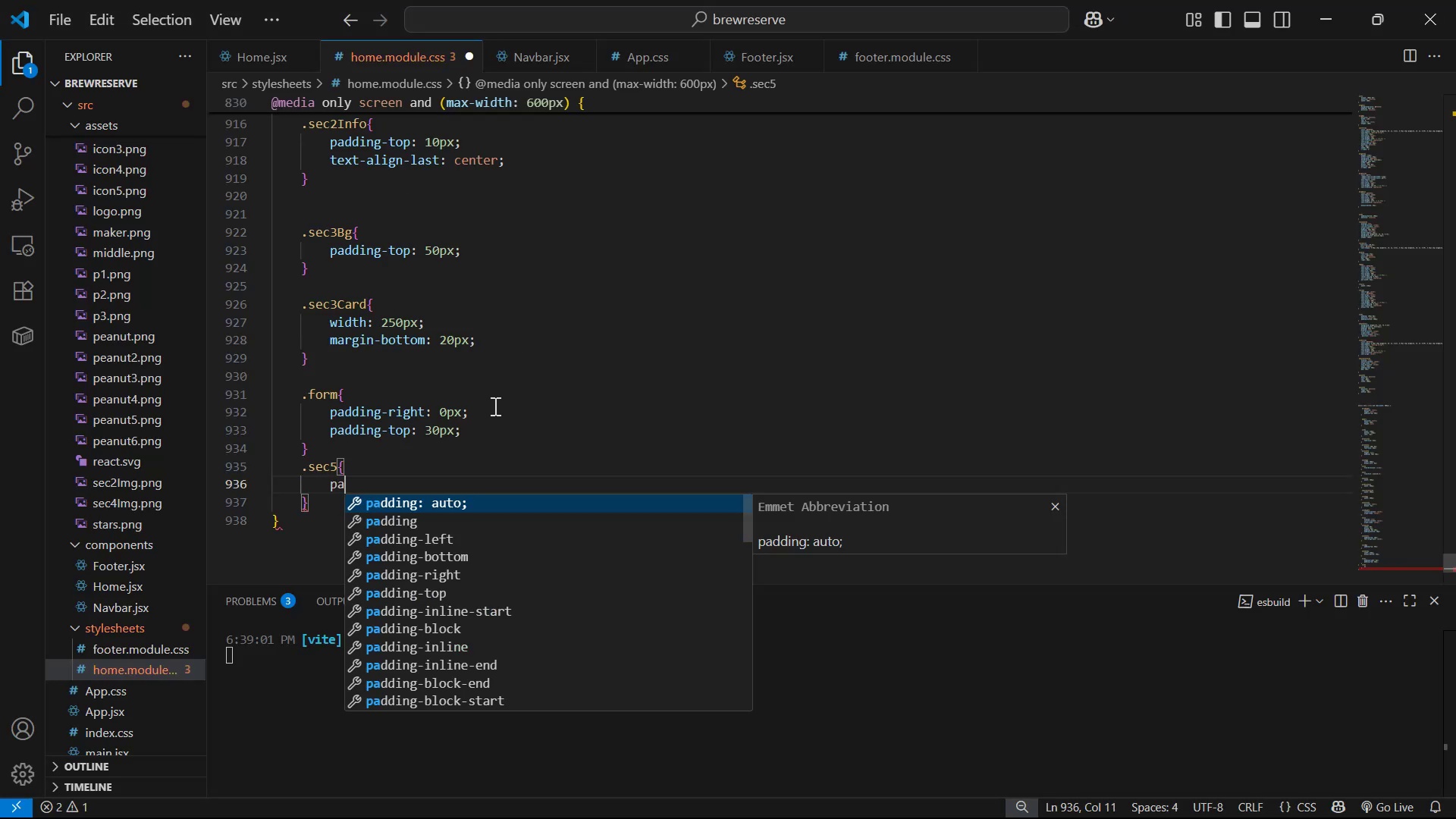 
key(ArrowDown)
 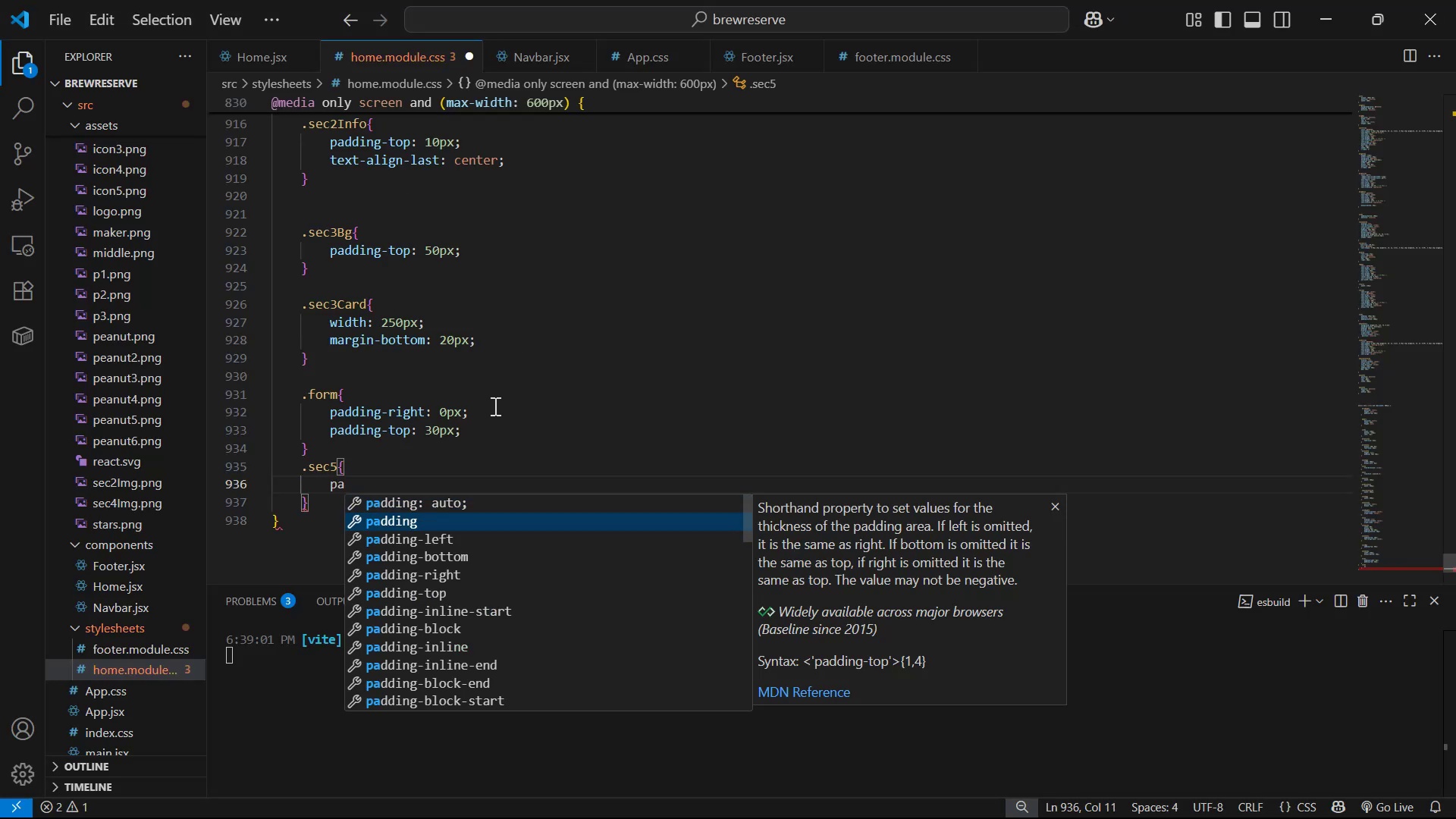 
key(Enter)
 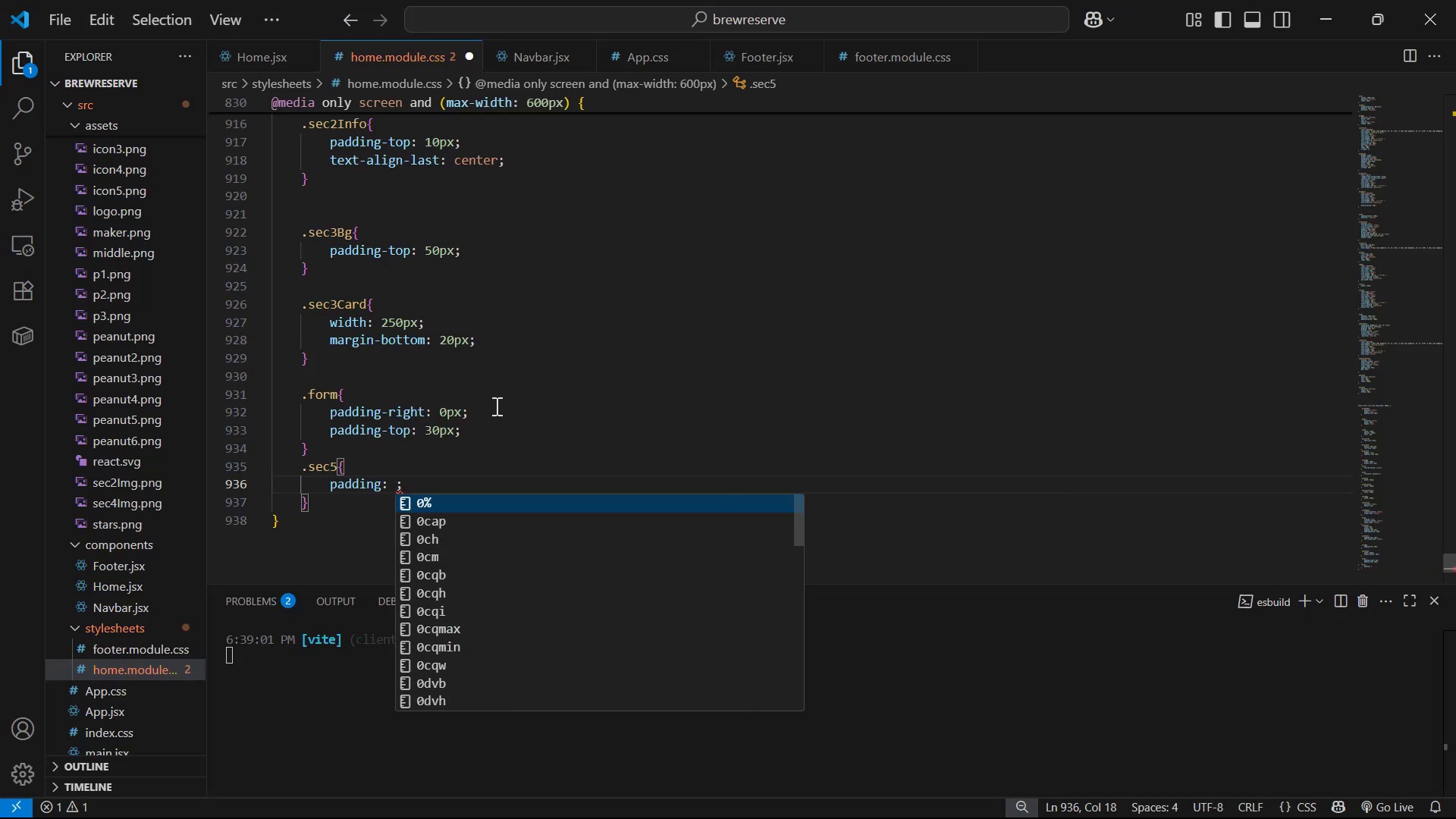 
type(50px 20px)
 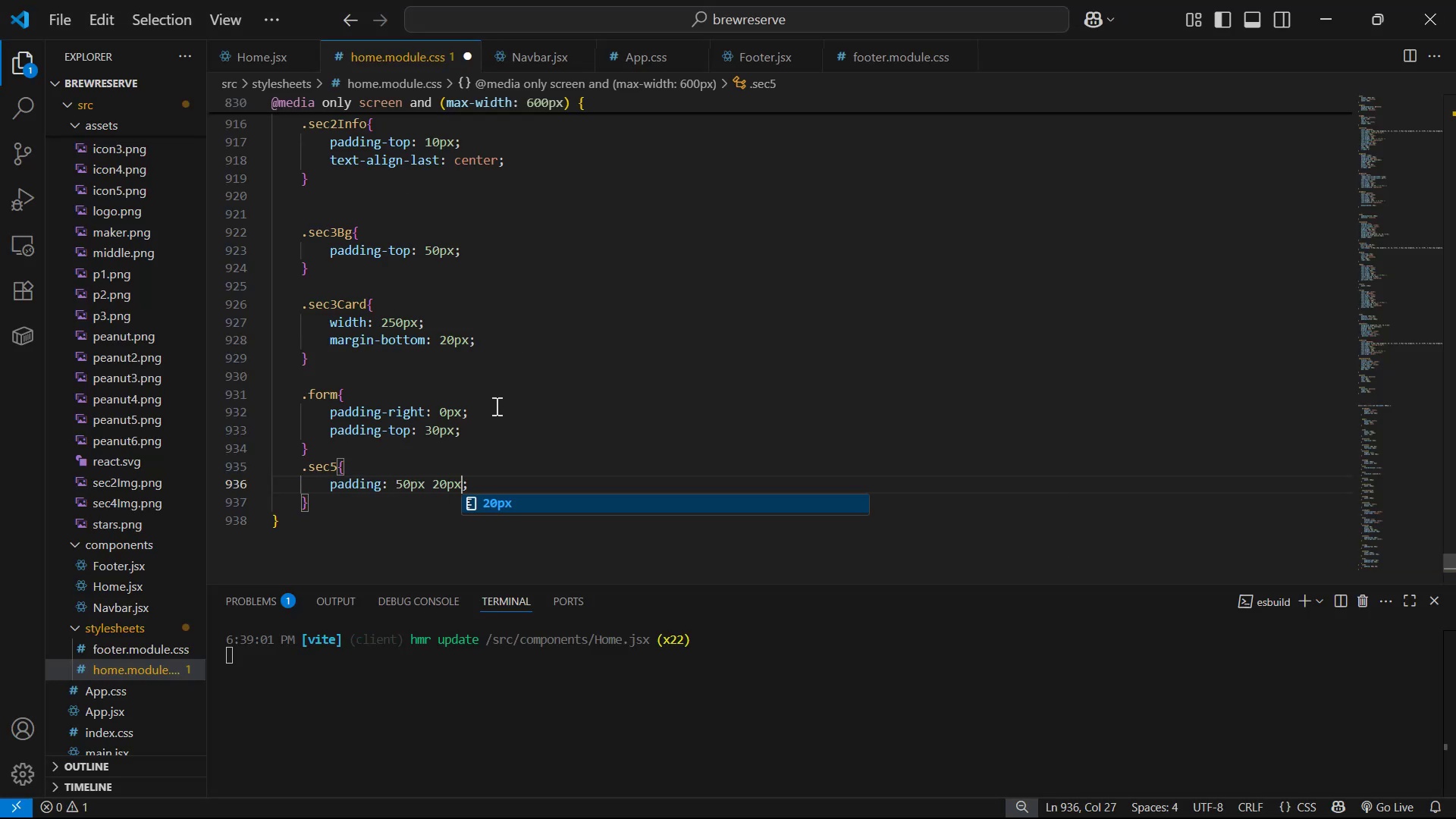 
key(Control+ControlLeft)
 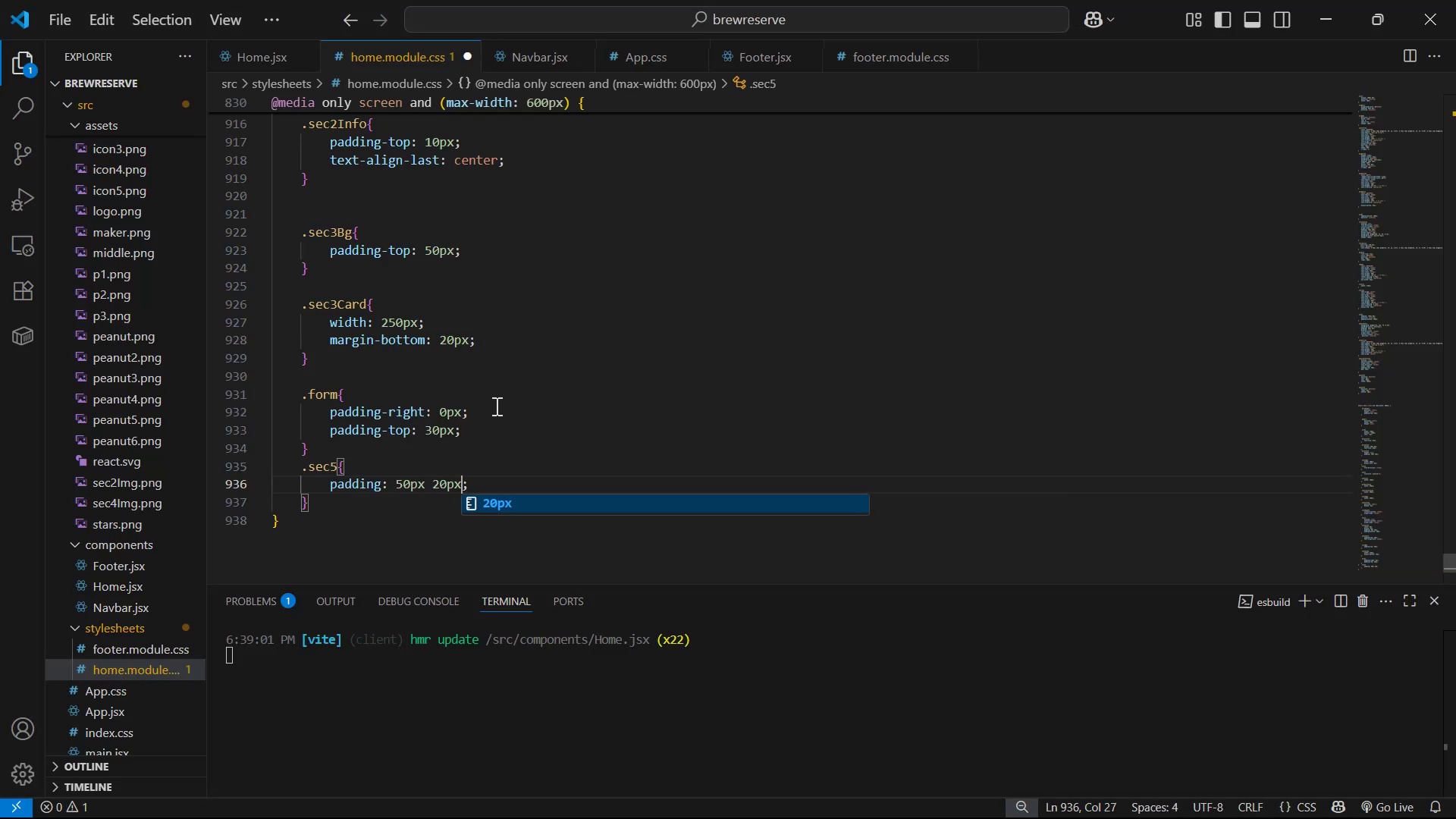 
key(Control+S)
 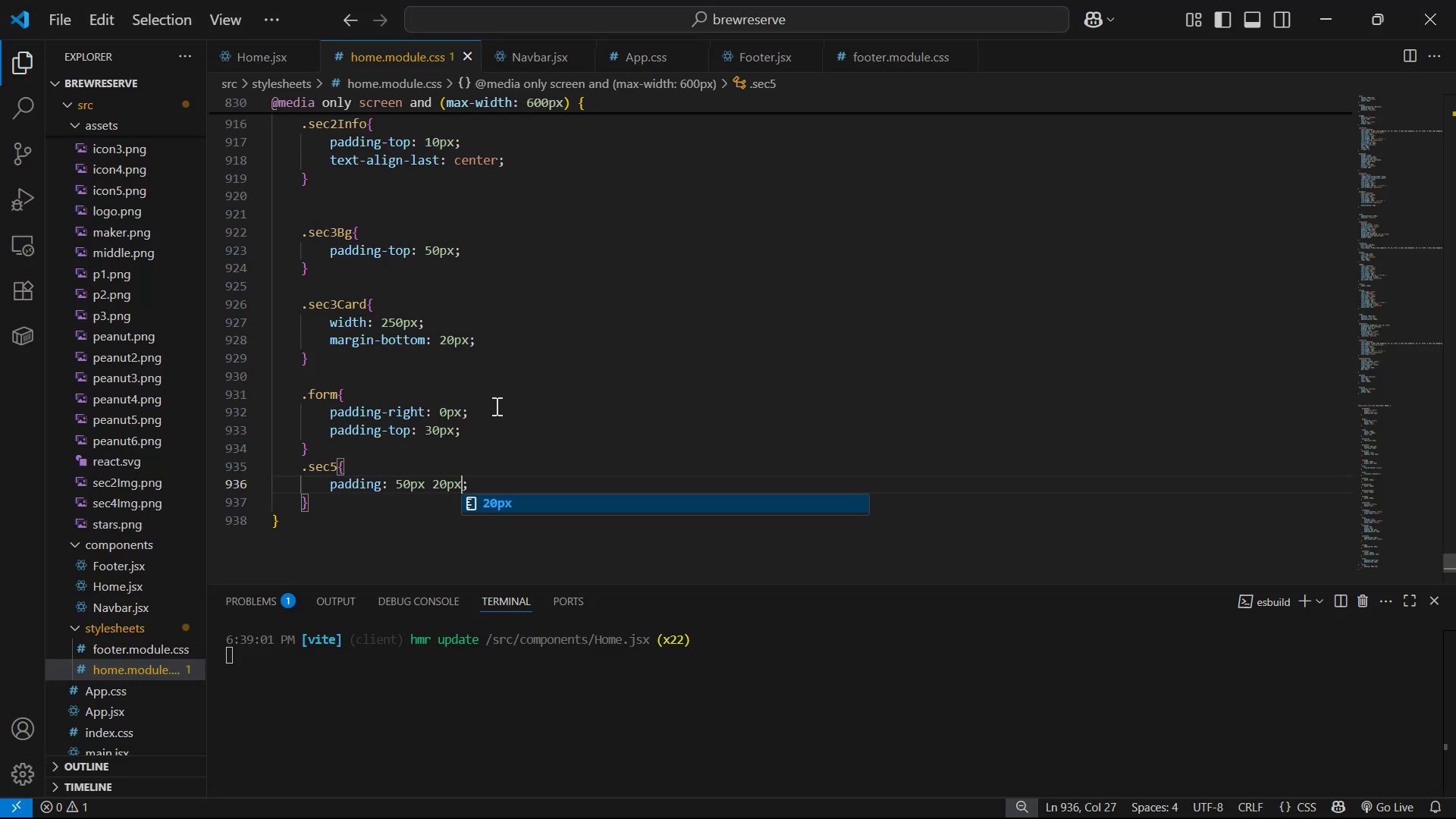 
key(Alt+AltLeft)
 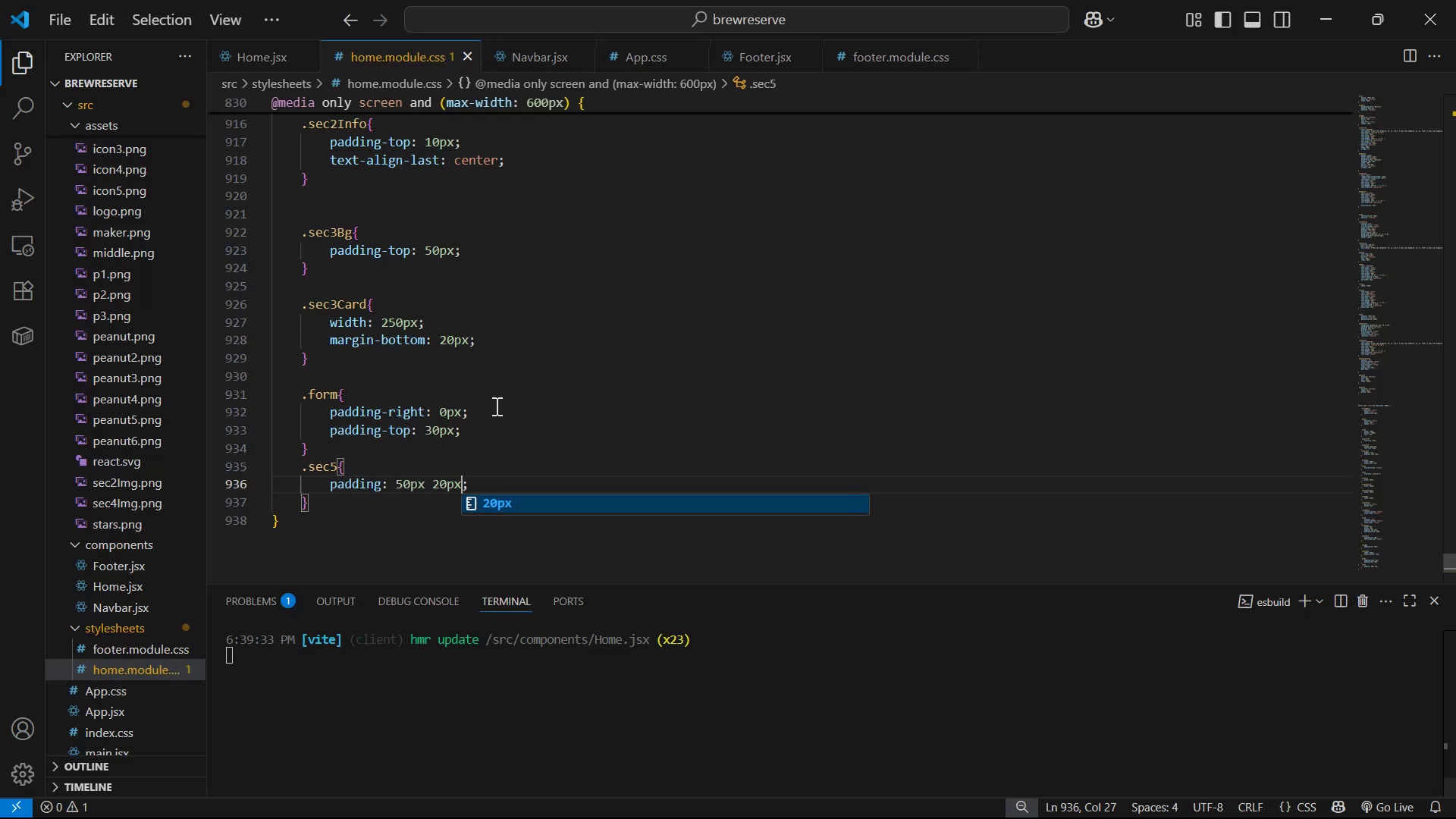 
key(Alt+Tab)
 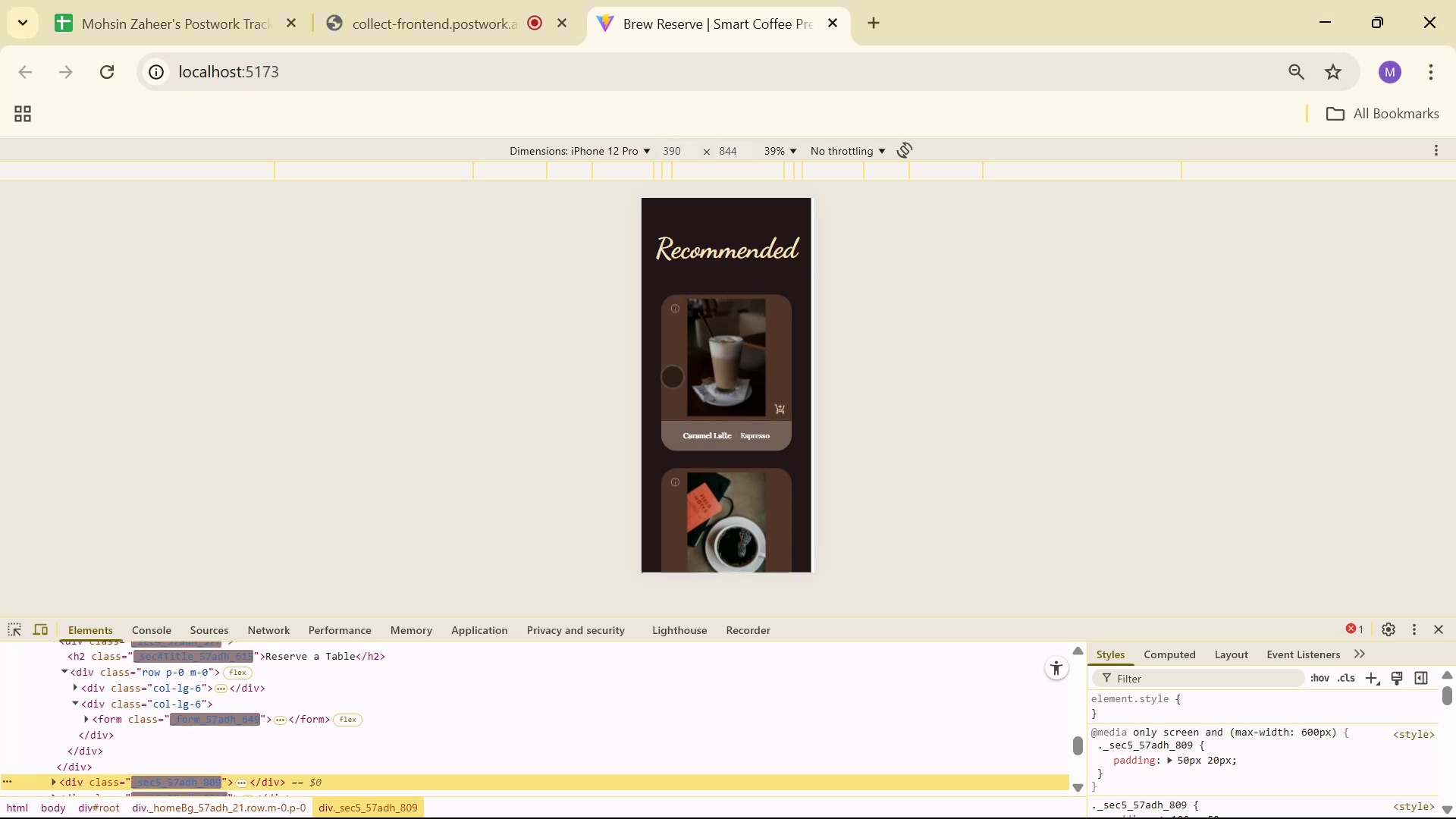 
scroll: coordinate [783, 365], scroll_direction: down, amount: 26.0
 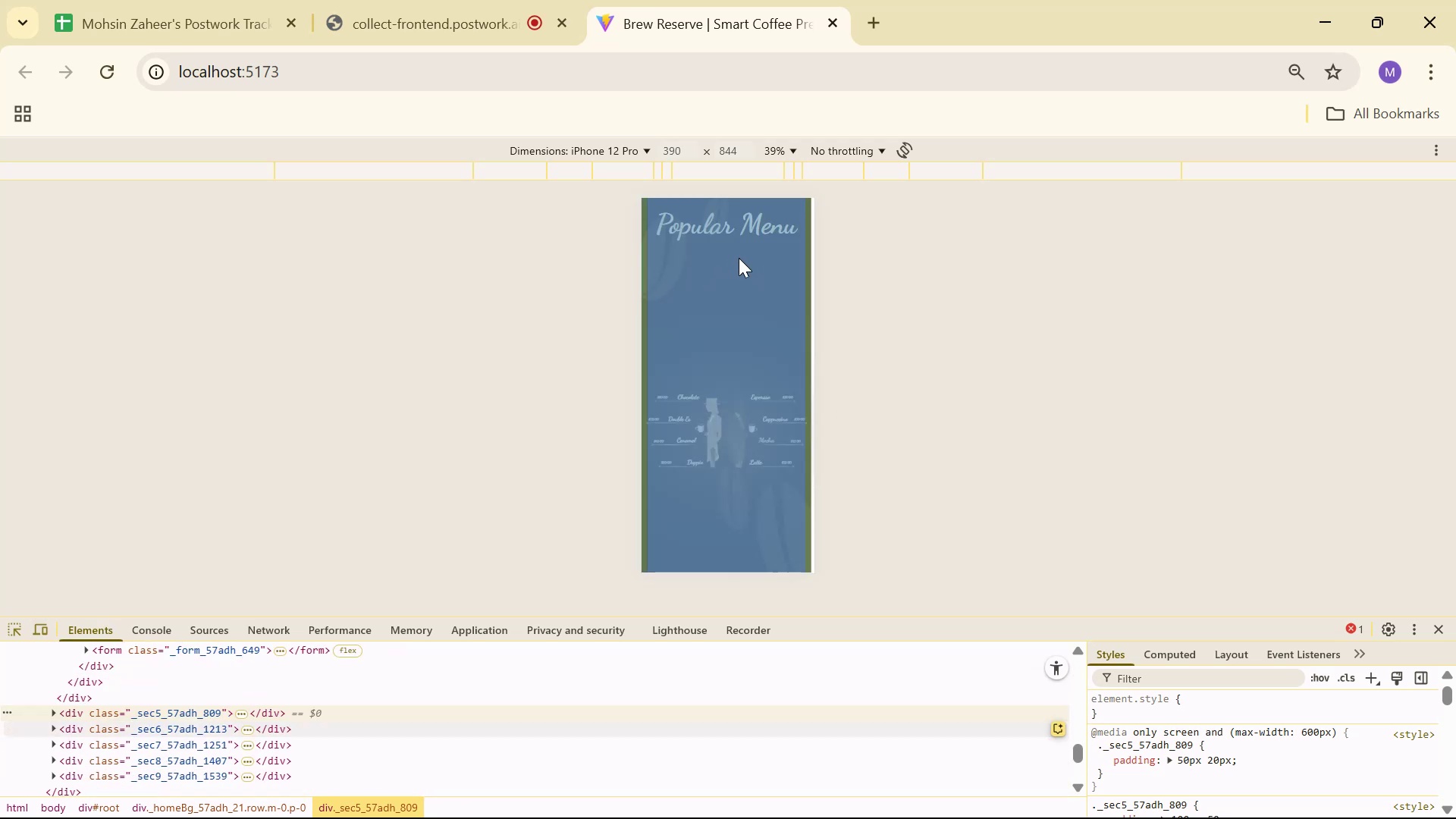 
wait(5.87)
 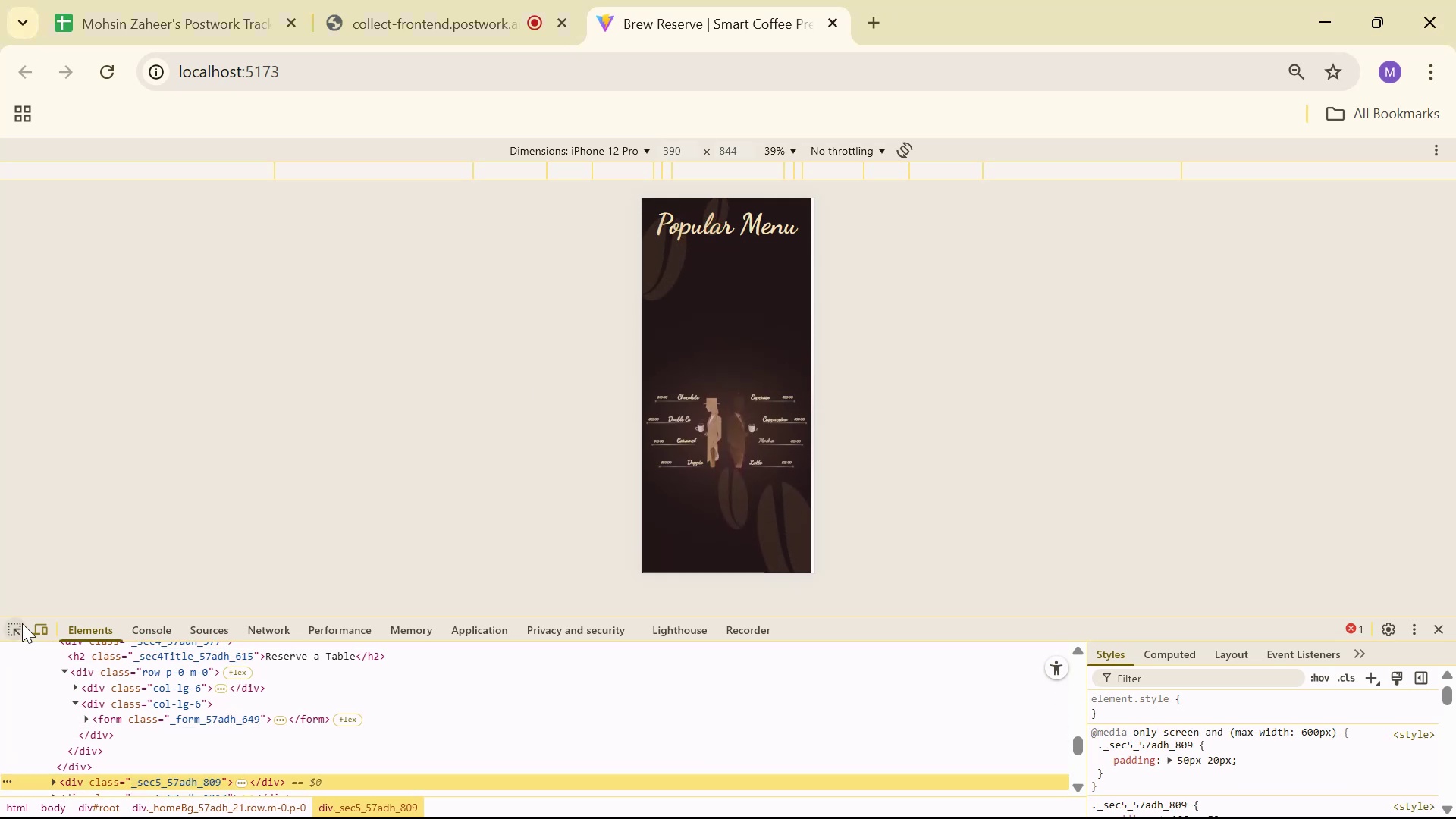 
left_click([753, 231])
 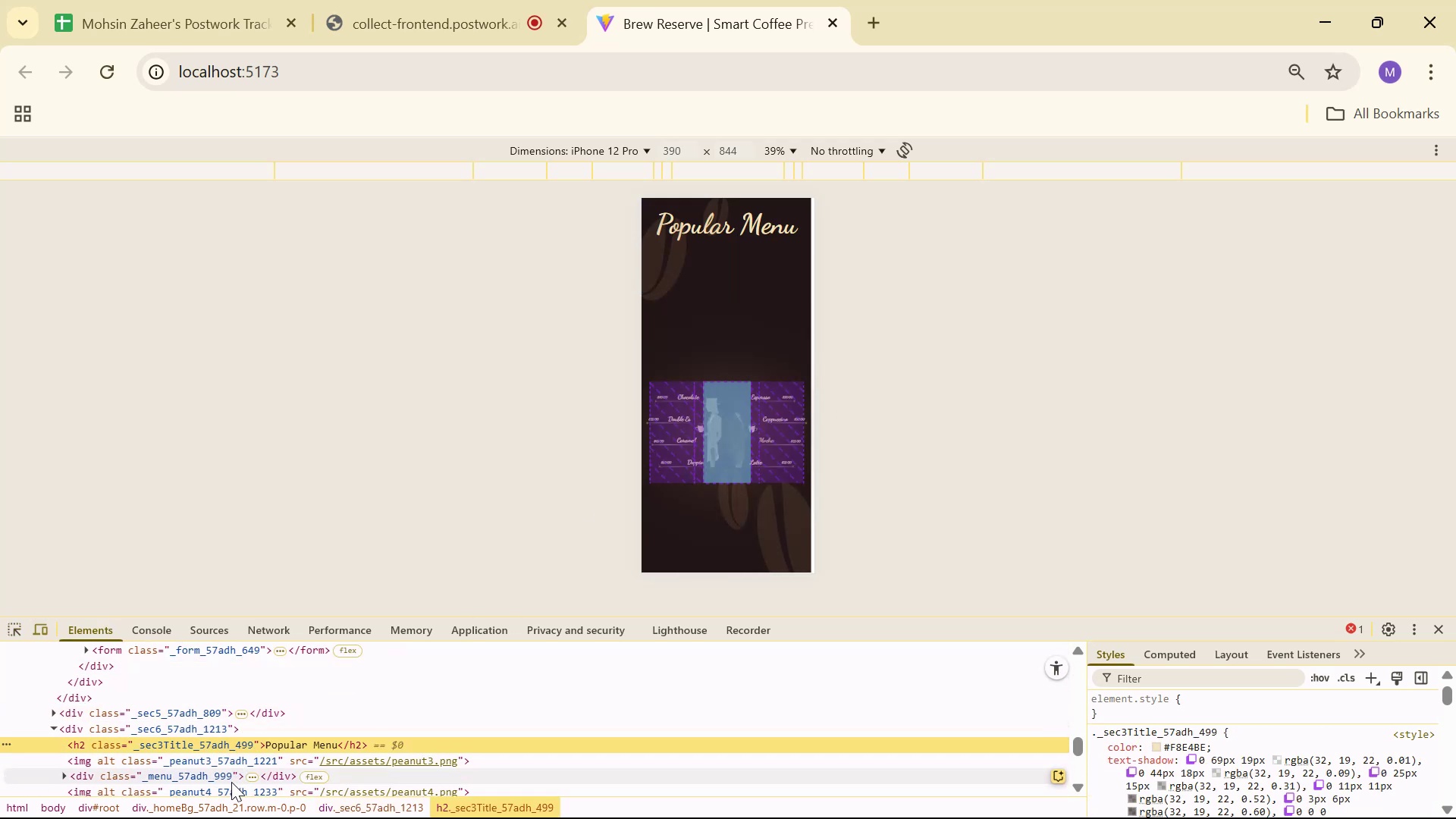 
scroll: coordinate [237, 773], scroll_direction: down, amount: 1.0
 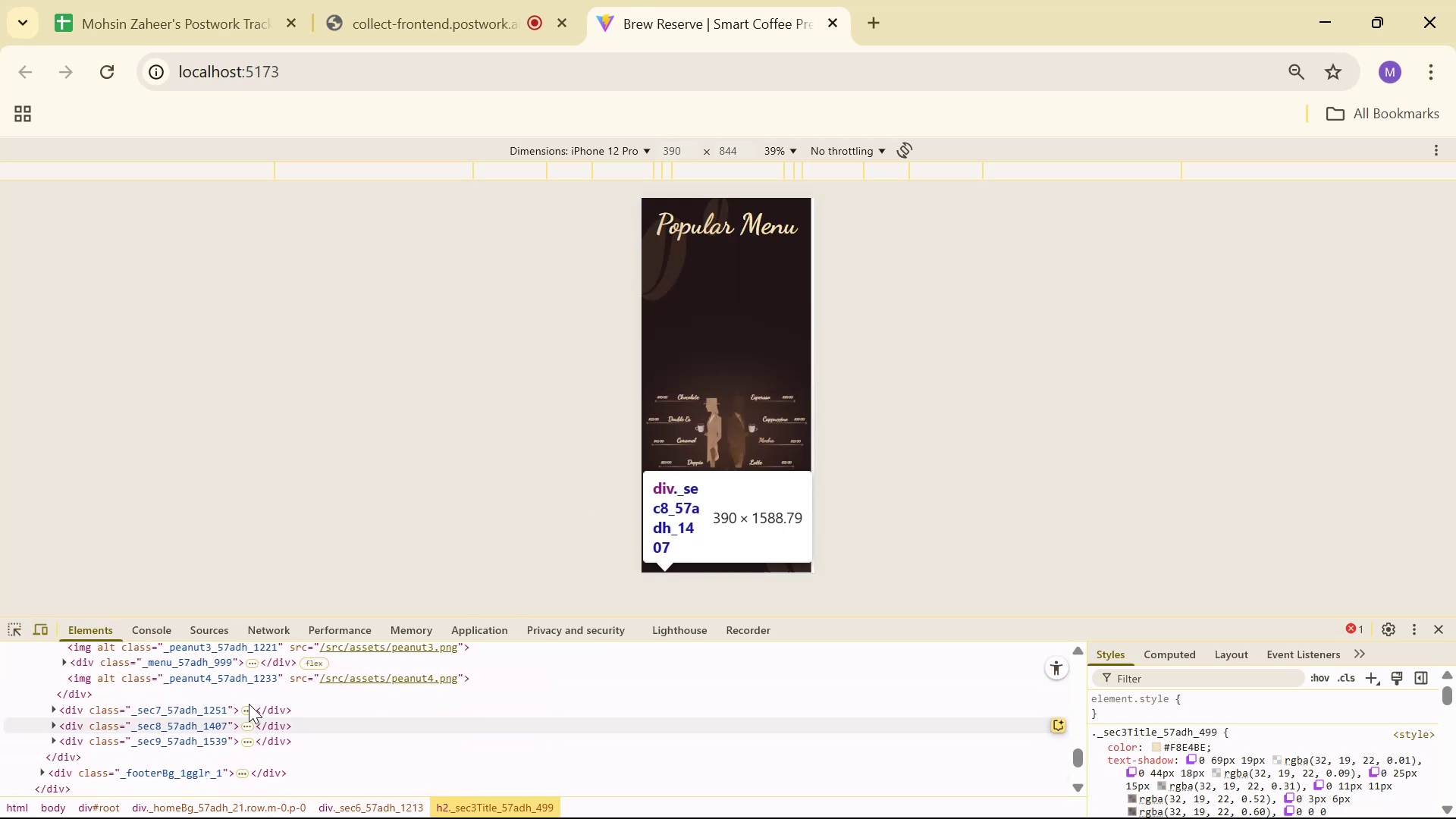 
scroll: coordinate [247, 694], scroll_direction: up, amount: 1.0
 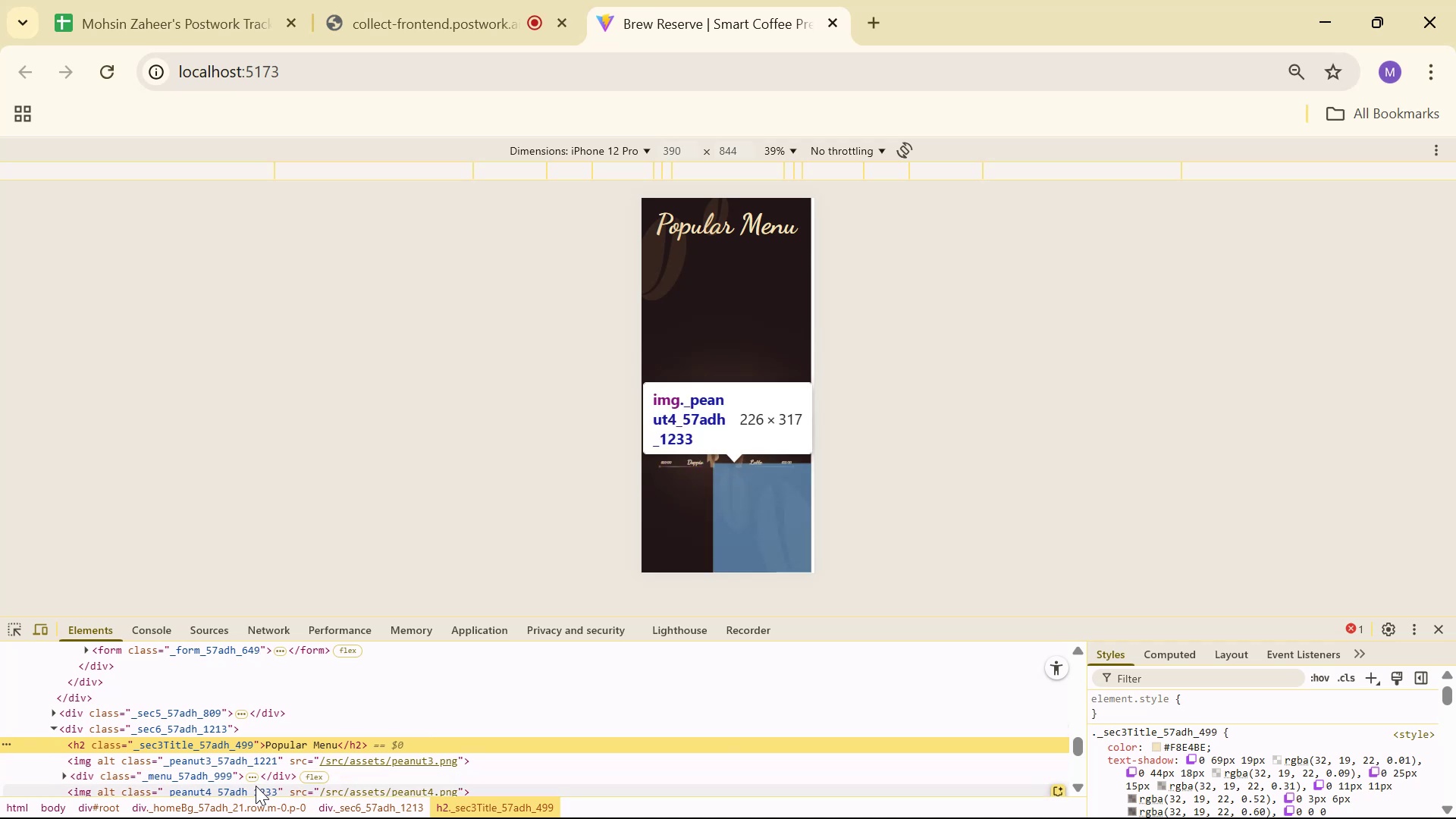 
scroll: coordinate [251, 780], scroll_direction: down, amount: 1.0
 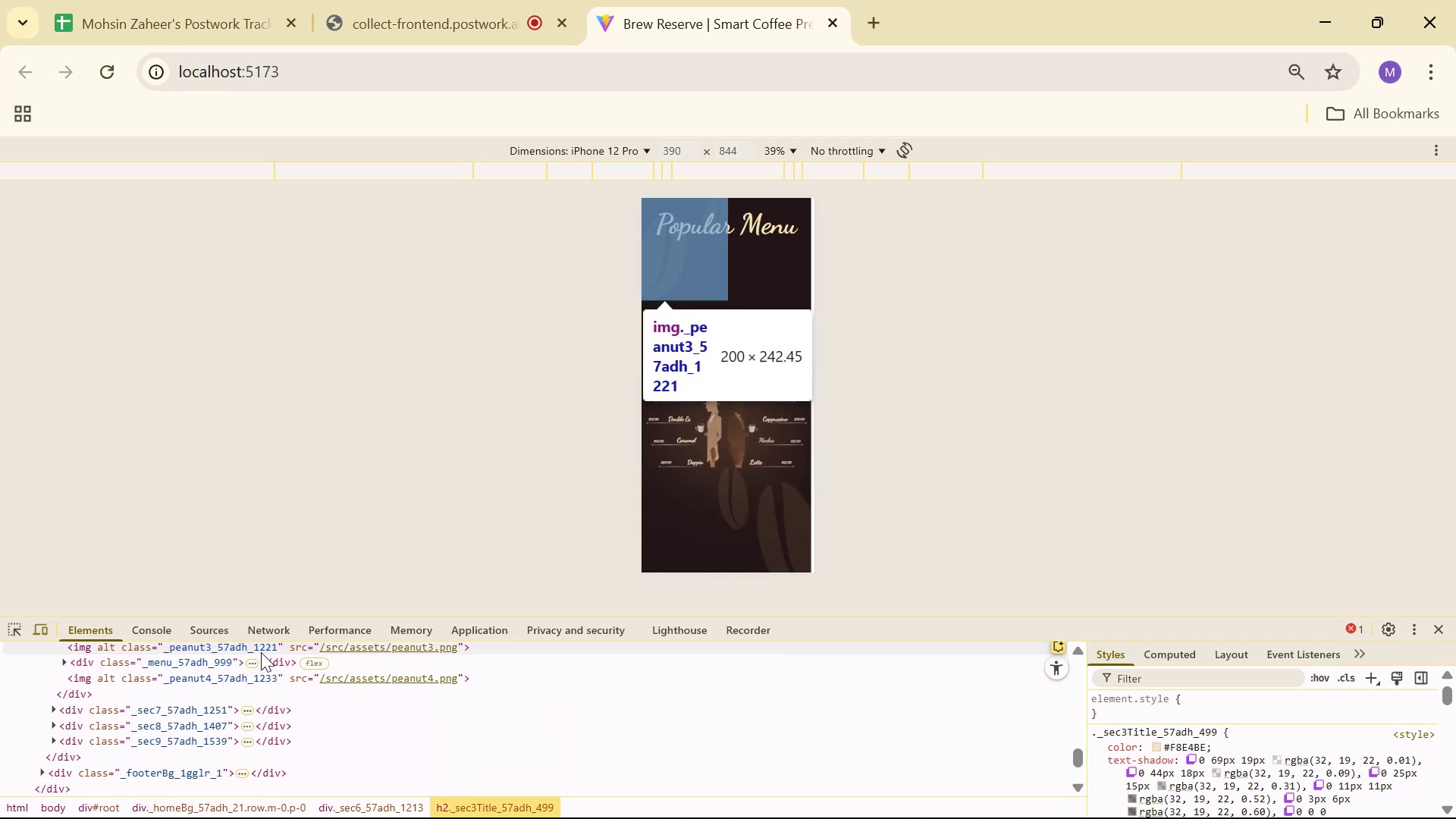 
wait(5.27)
 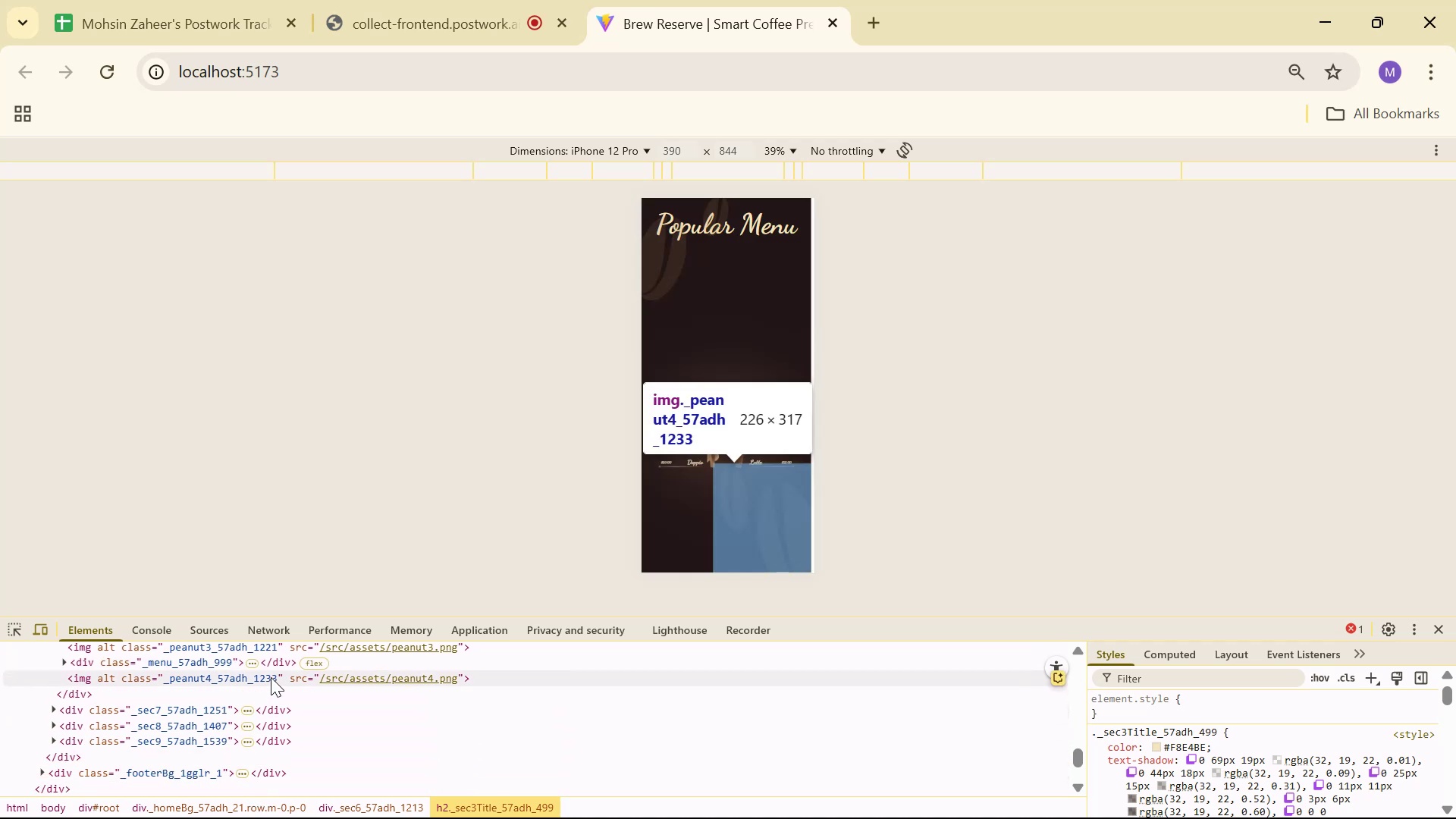 
scroll: coordinate [263, 661], scroll_direction: up, amount: 1.0
 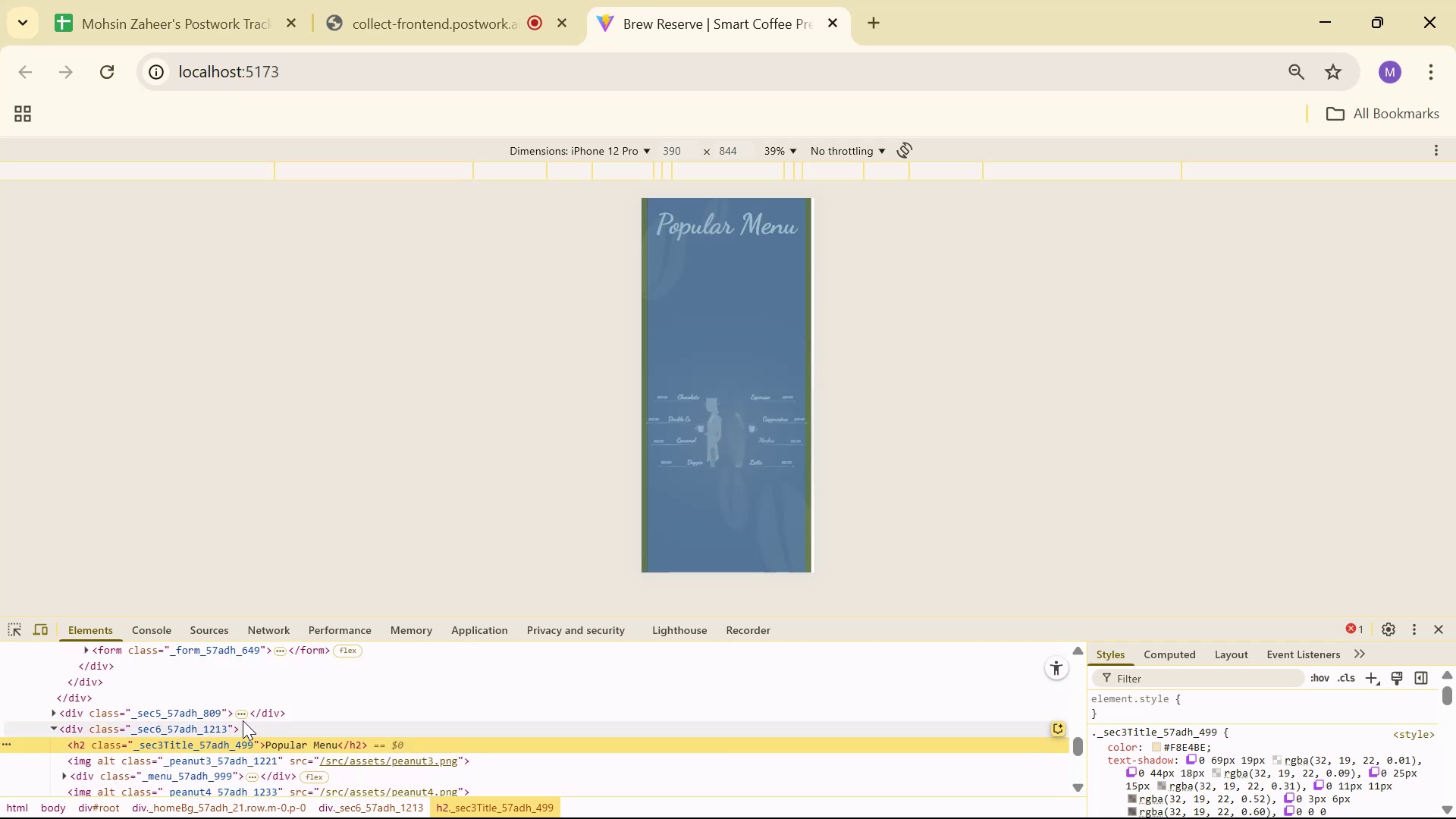 
left_click([243, 720])
 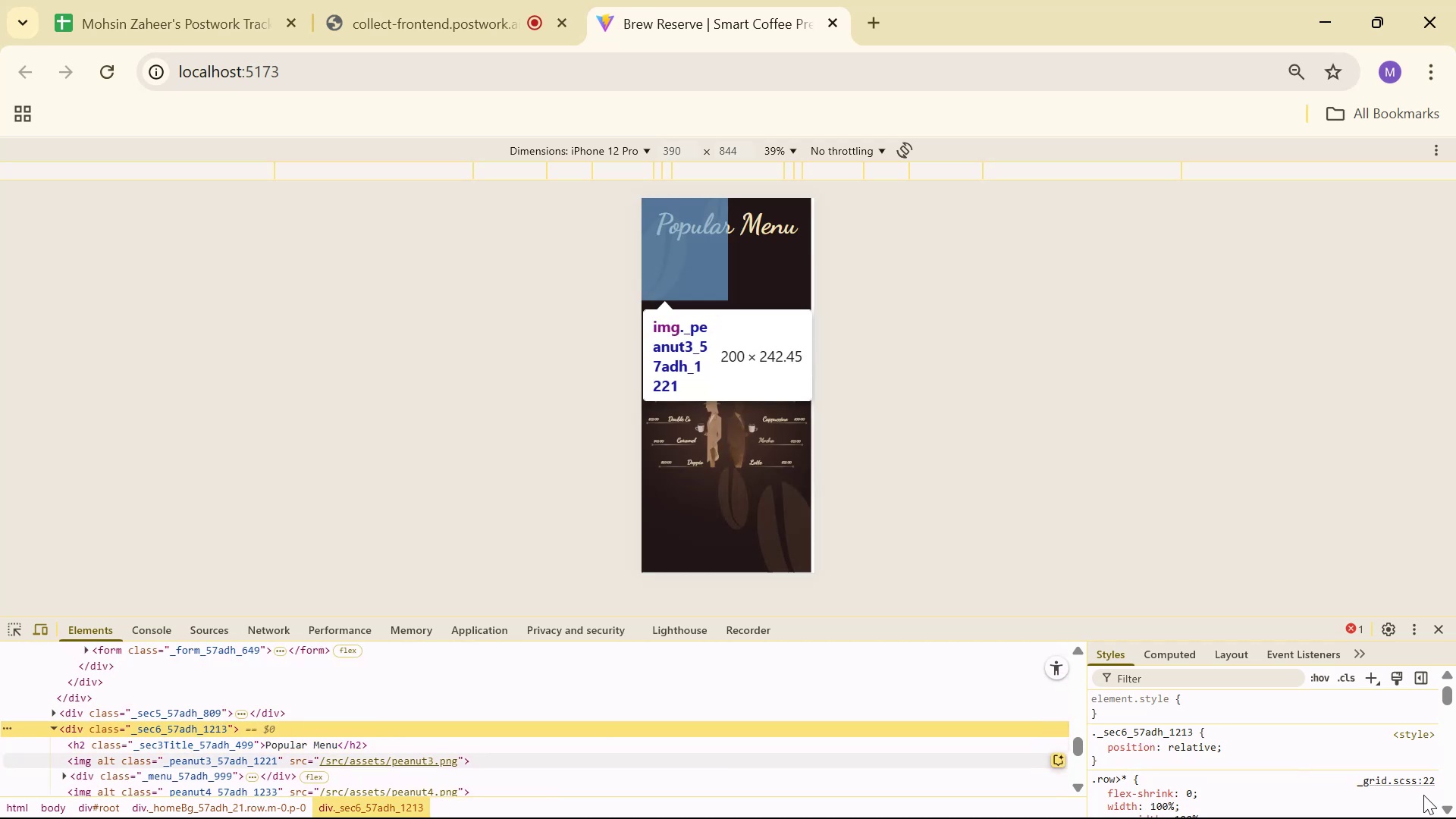 
scroll: coordinate [1432, 747], scroll_direction: down, amount: 1.0
 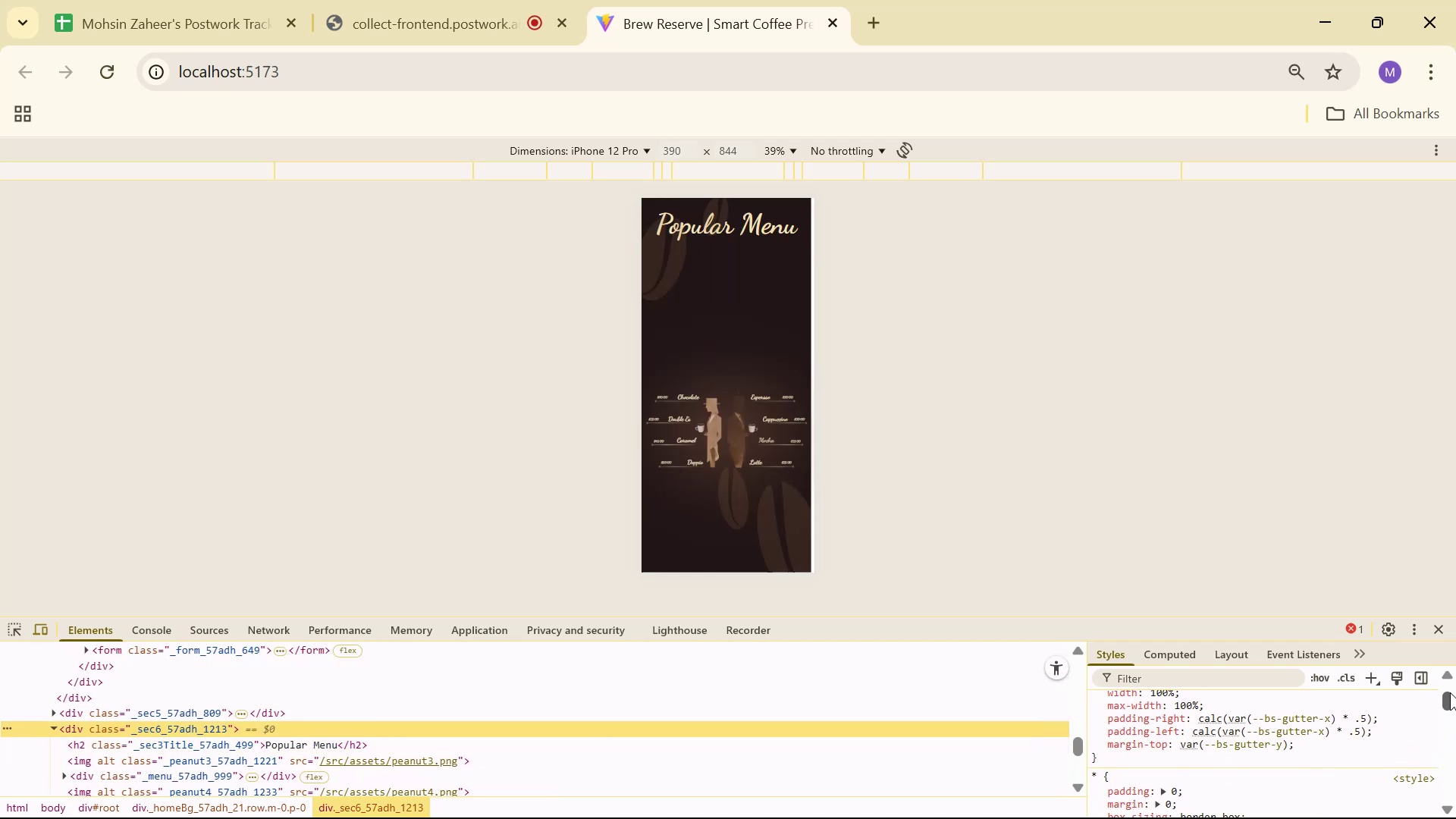 
left_click_drag(start_coordinate=[1455, 689], to_coordinate=[1453, 709])
 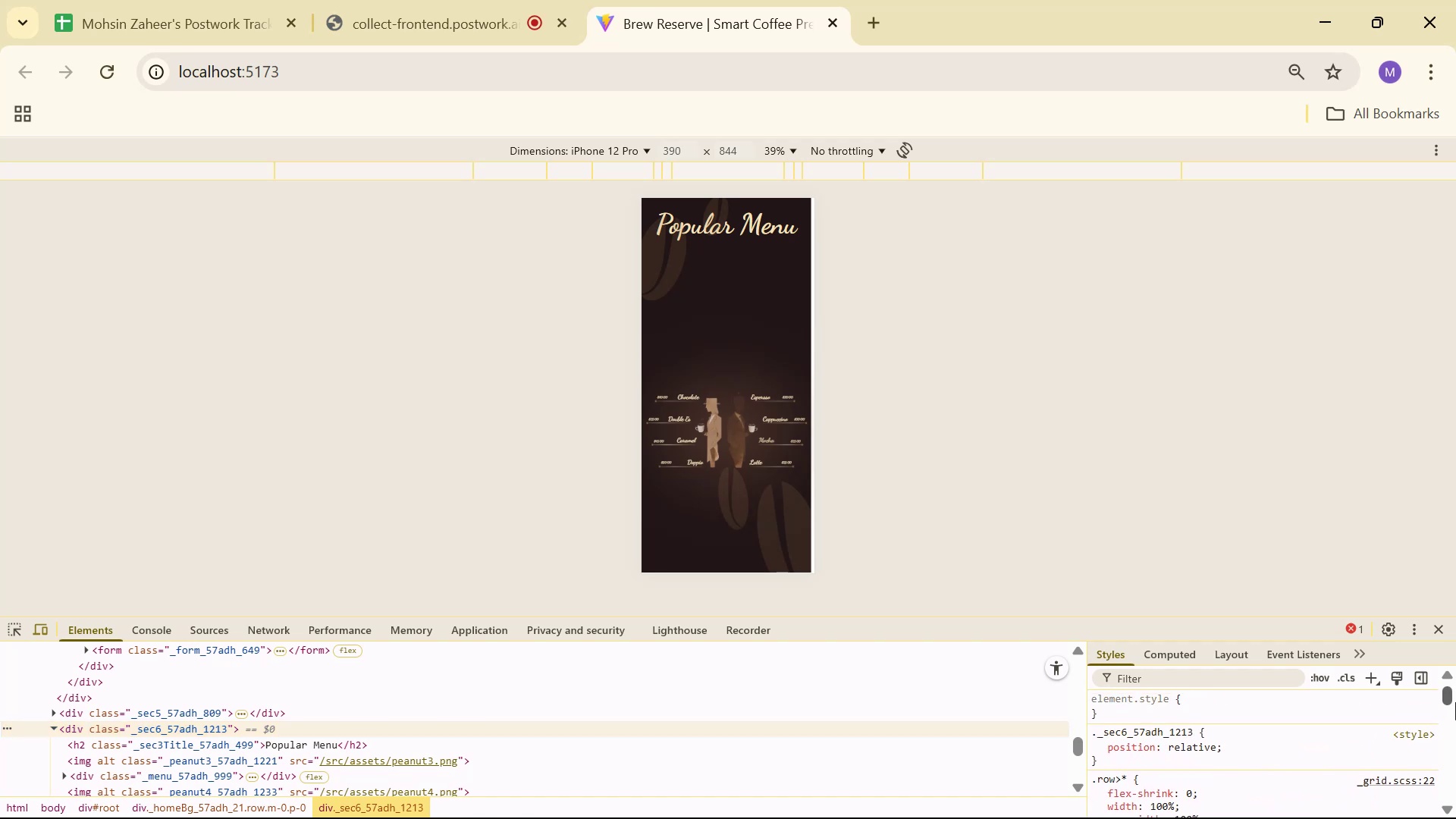 
left_click_drag(start_coordinate=[1455, 697], to_coordinate=[1443, 805])
 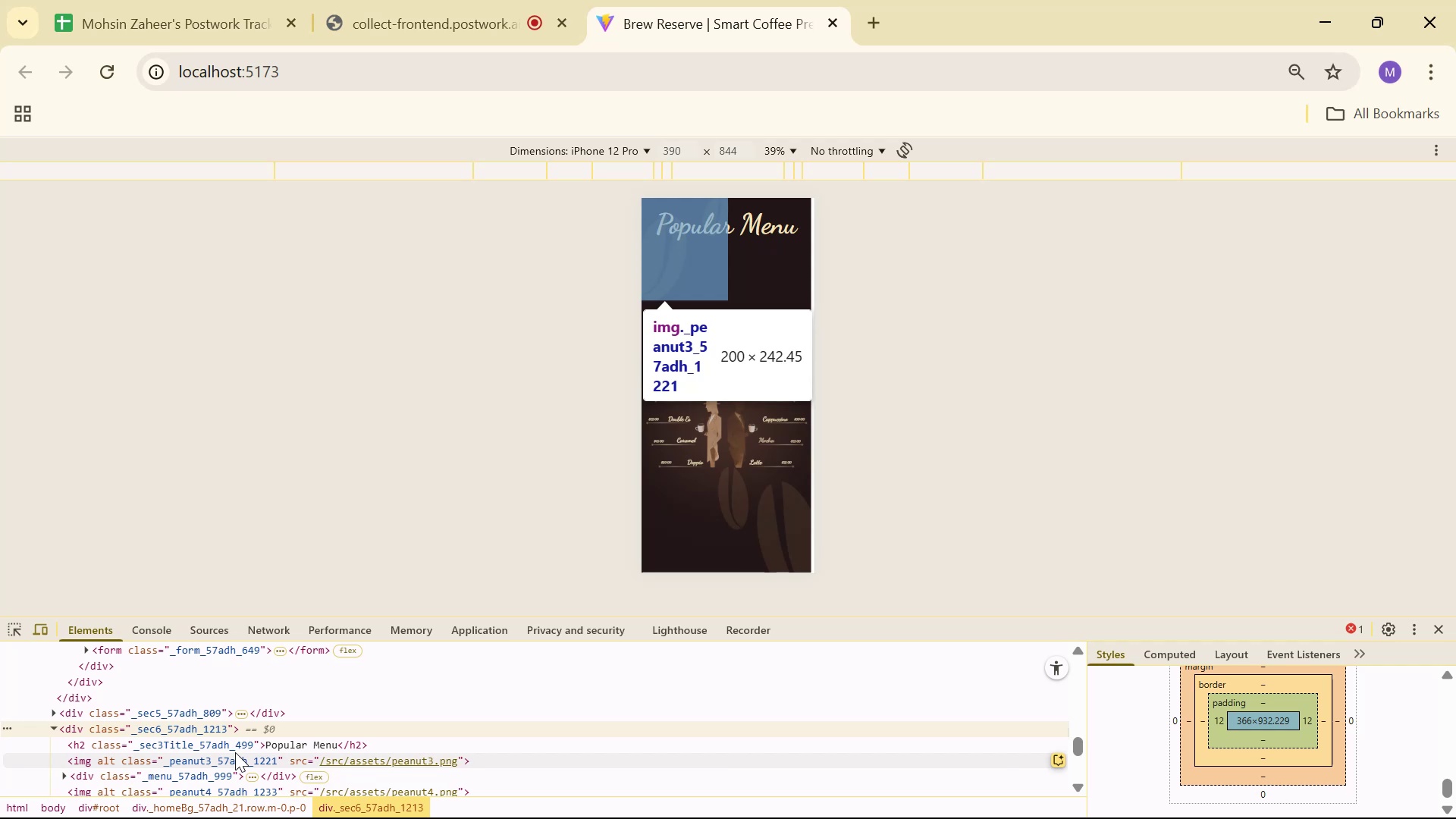 
wait(9.04)
 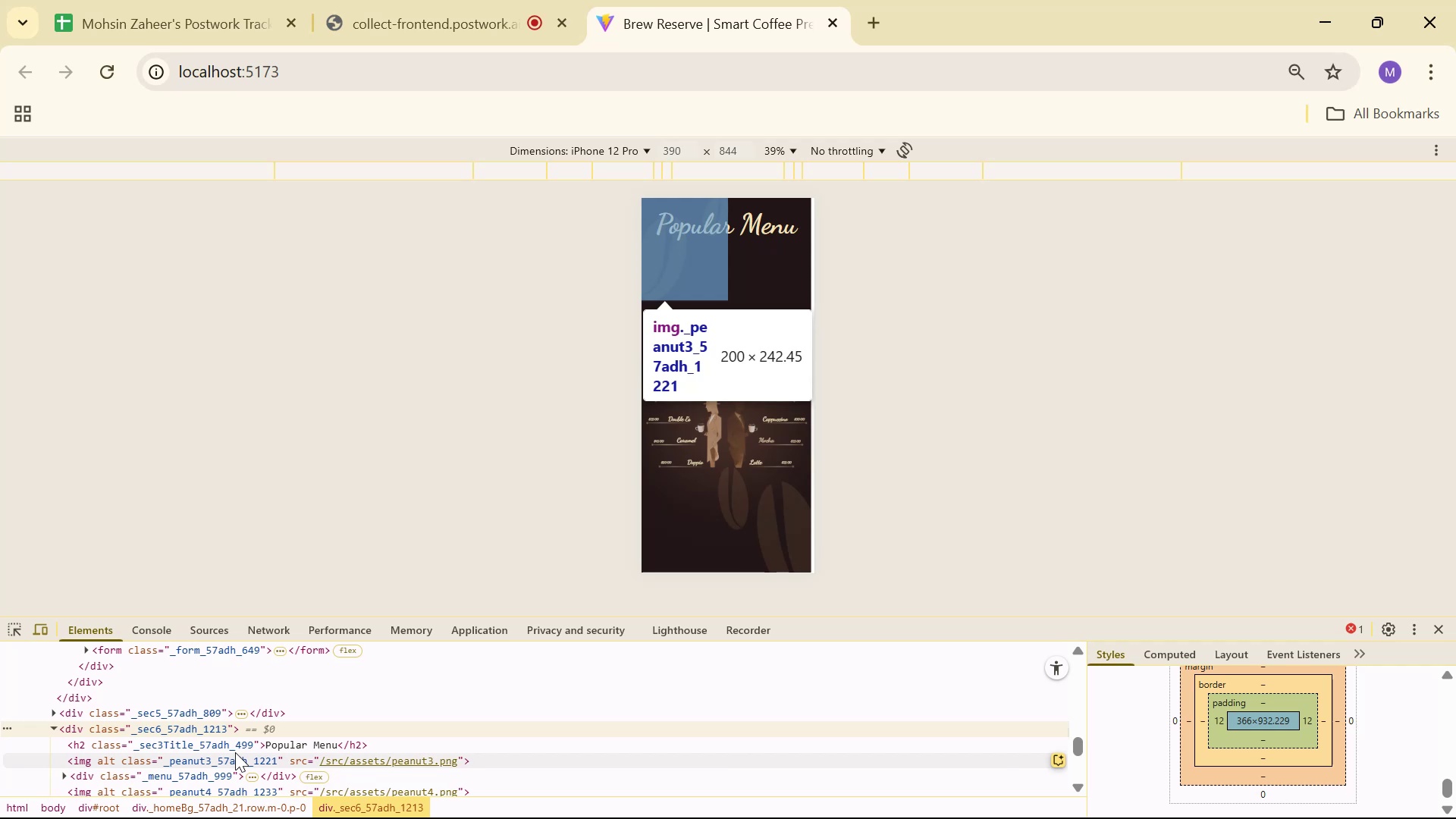 
scroll: coordinate [292, 746], scroll_direction: down, amount: 1.0
 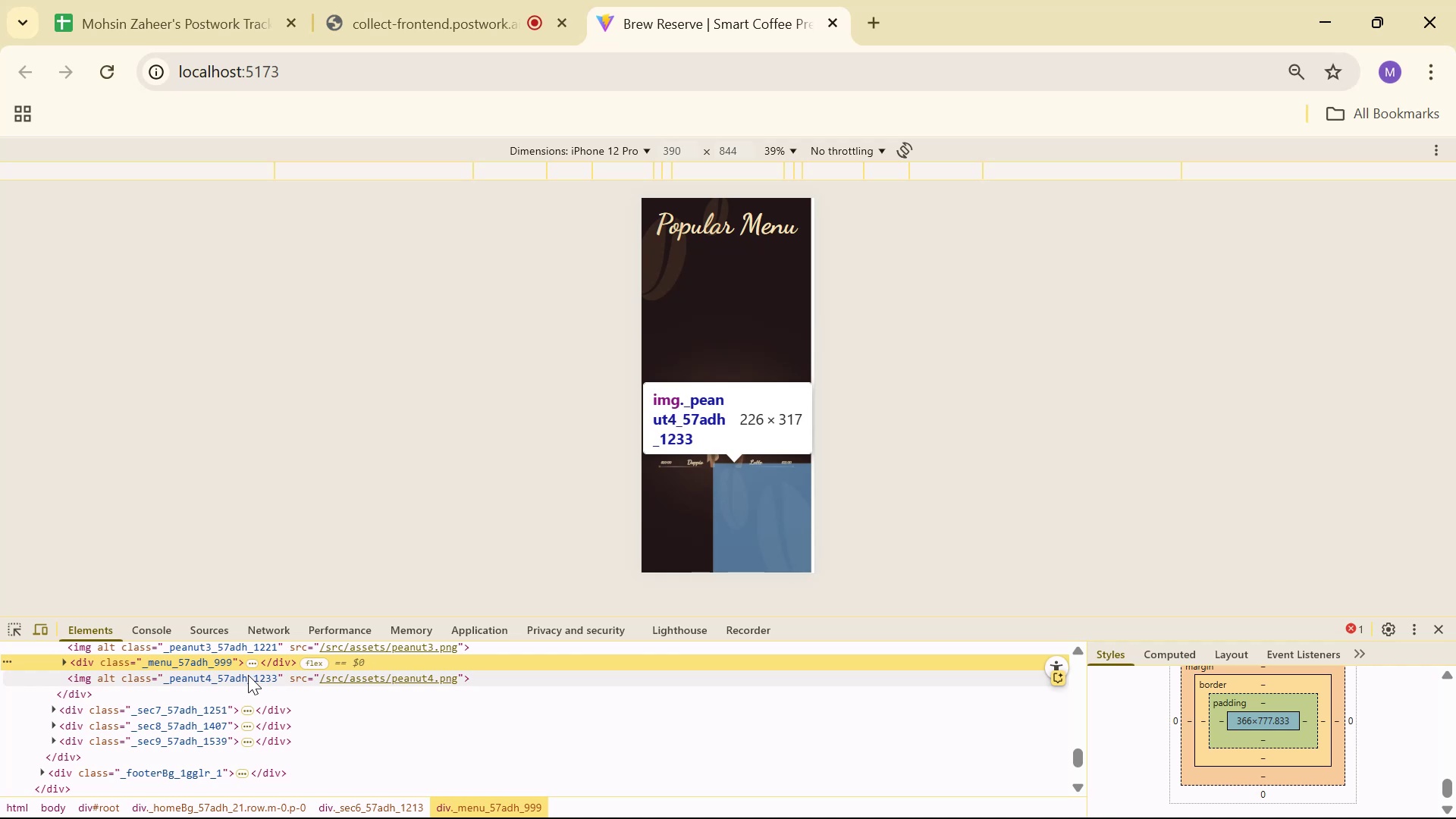 
wait(13.24)
 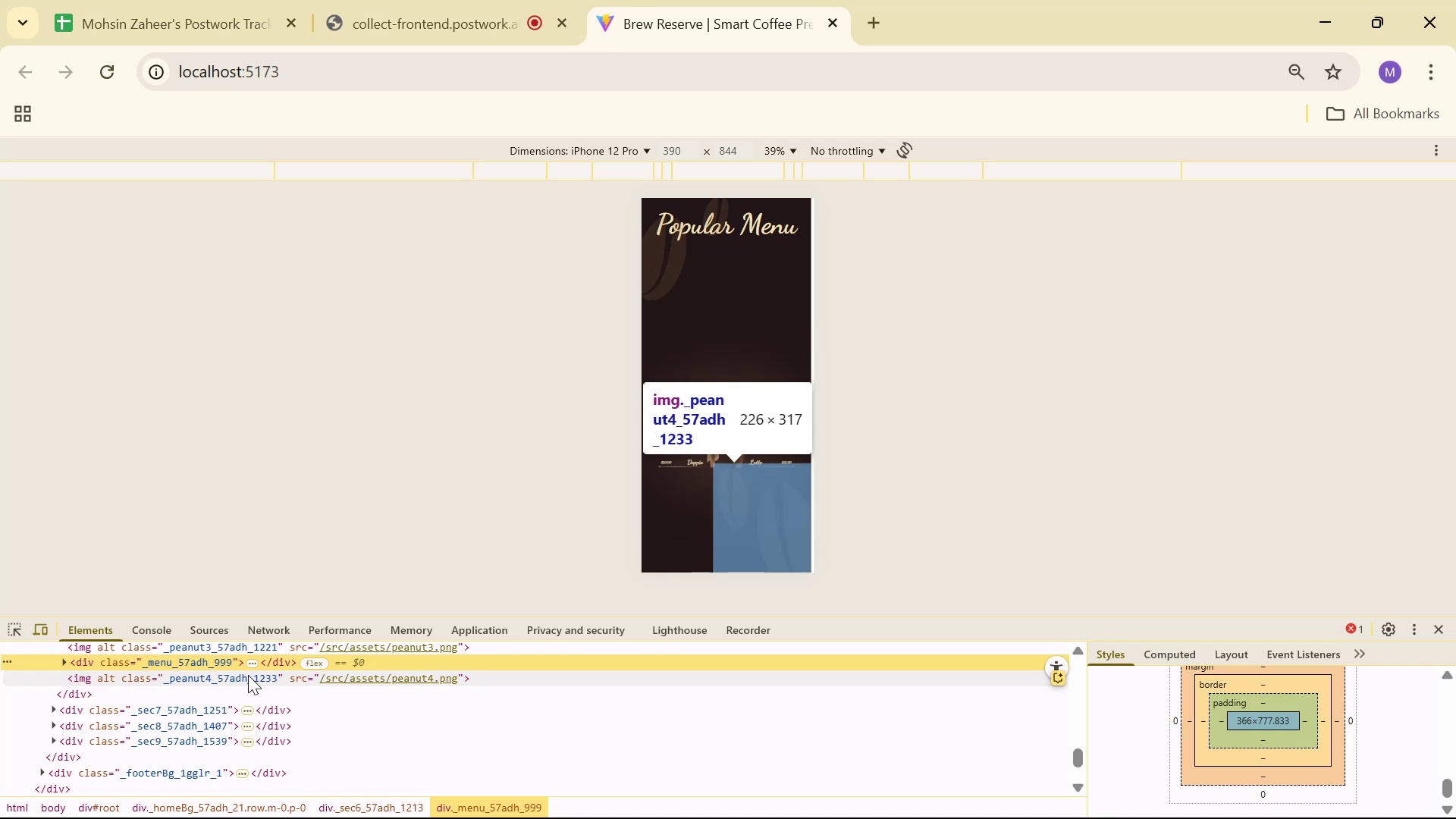 
scroll: coordinate [273, 651], scroll_direction: up, amount: 1.0
 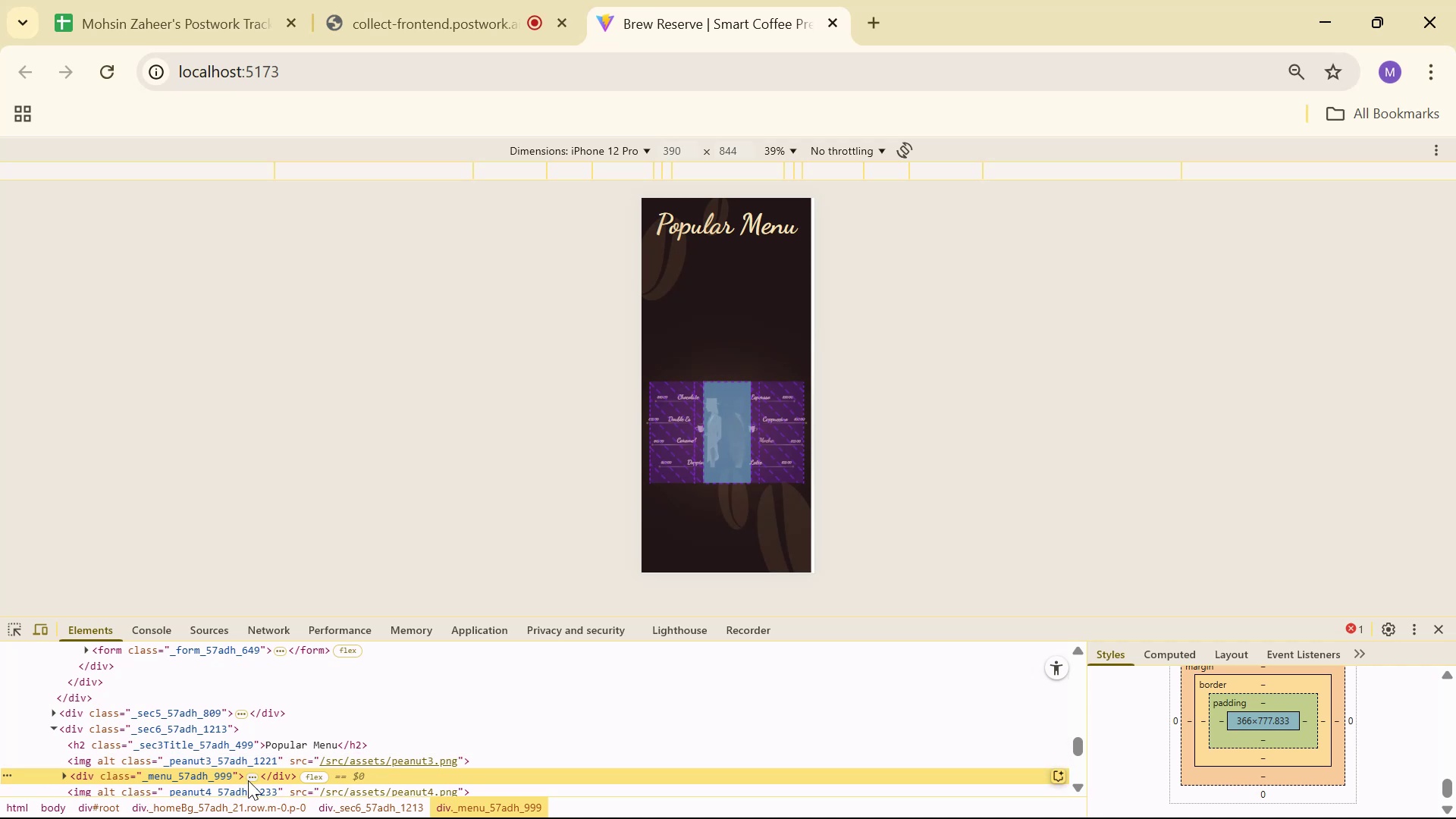 
left_click([249, 773])
 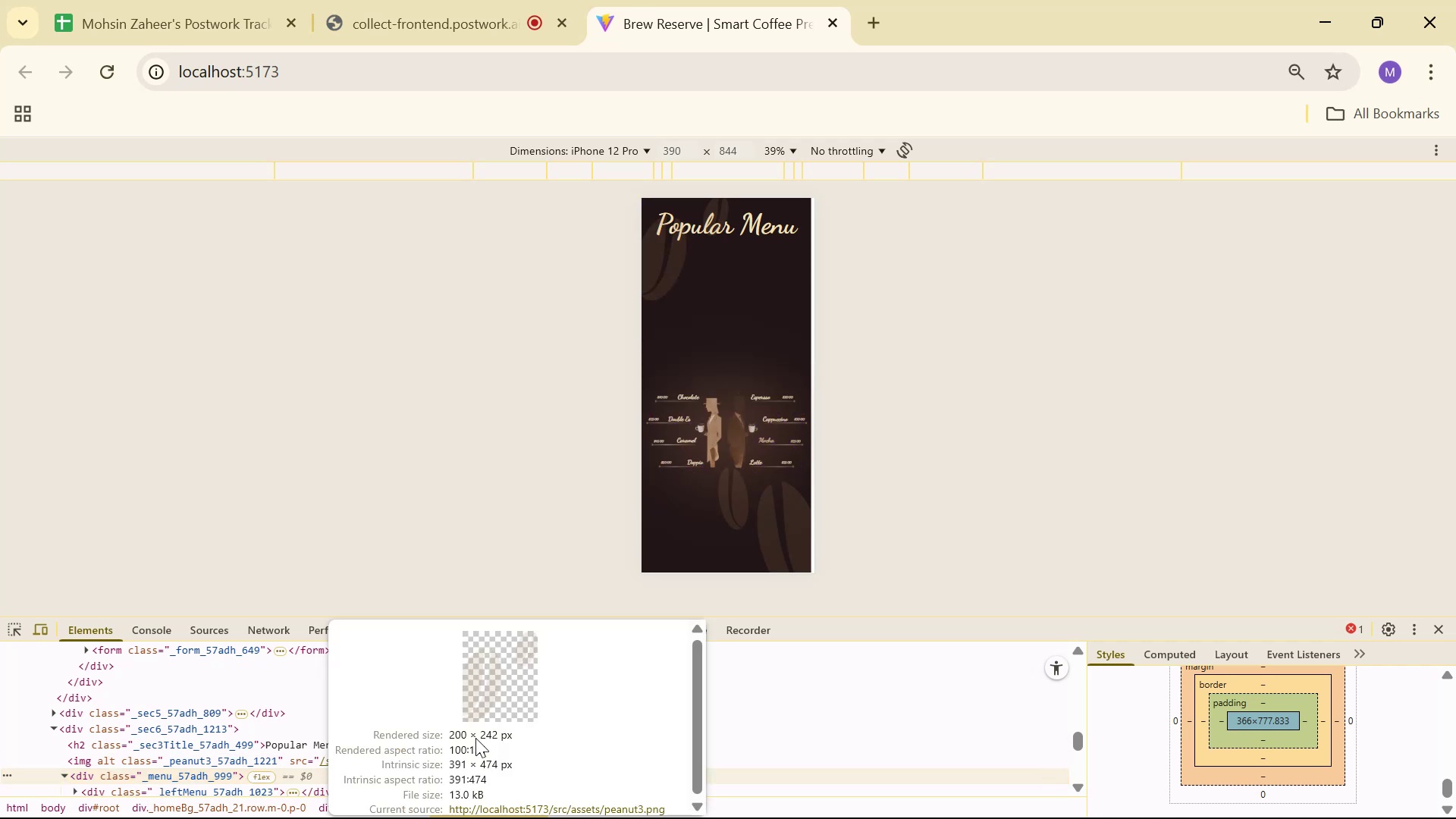 
key(Alt+AltLeft)
 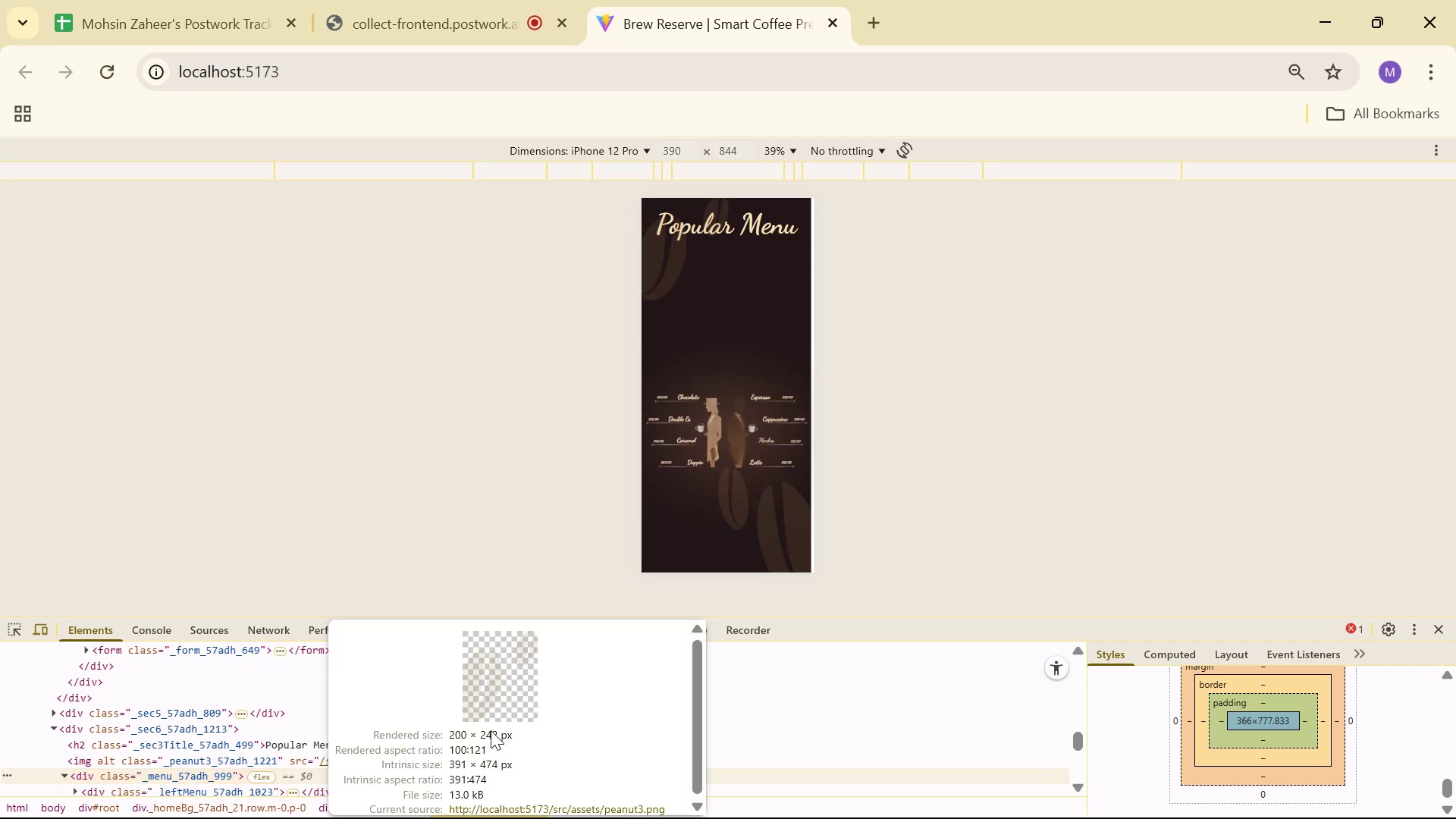 
key(Alt+Tab)
 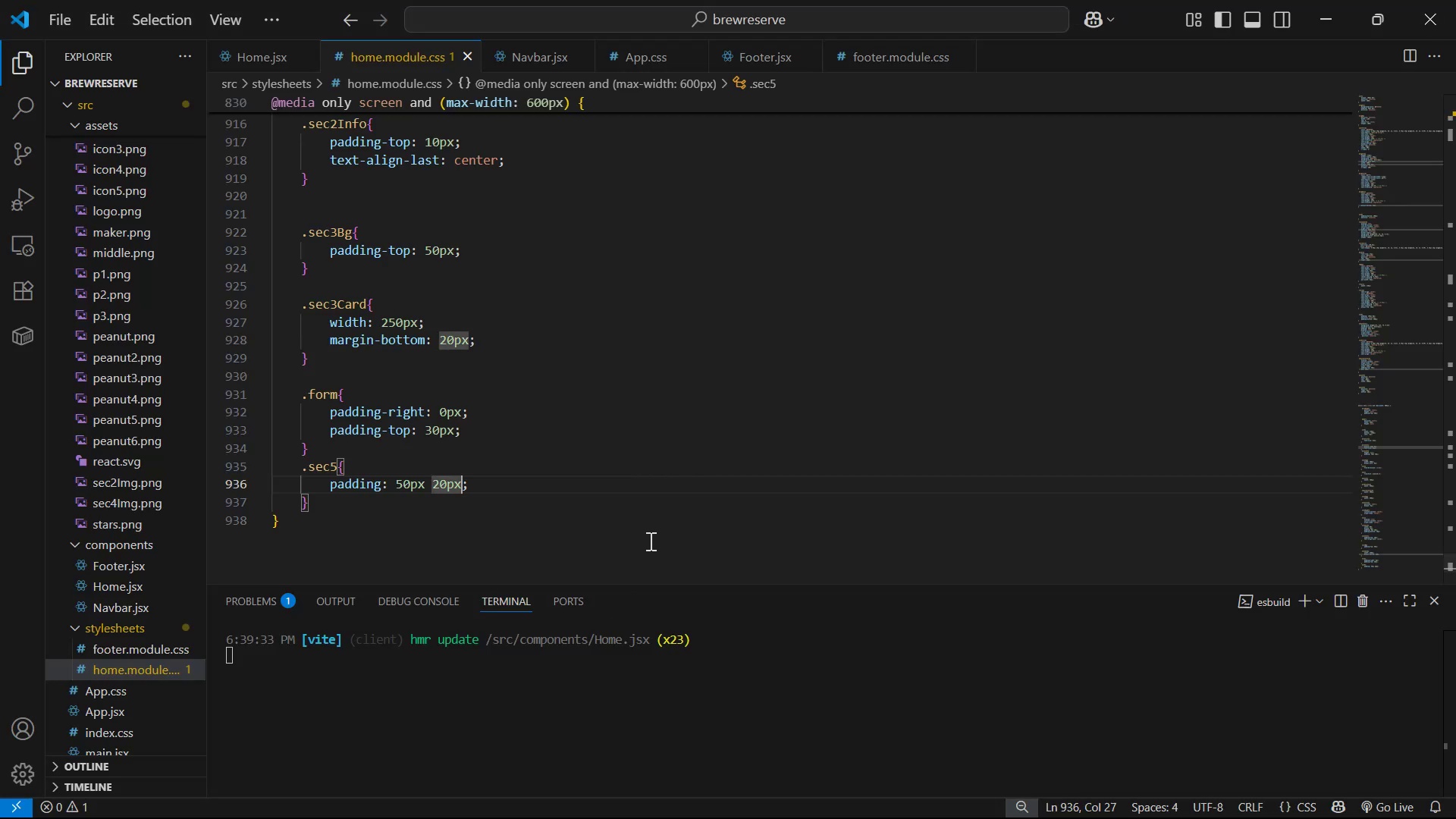 
scroll: coordinate [651, 466], scroll_direction: up, amount: 28.0
 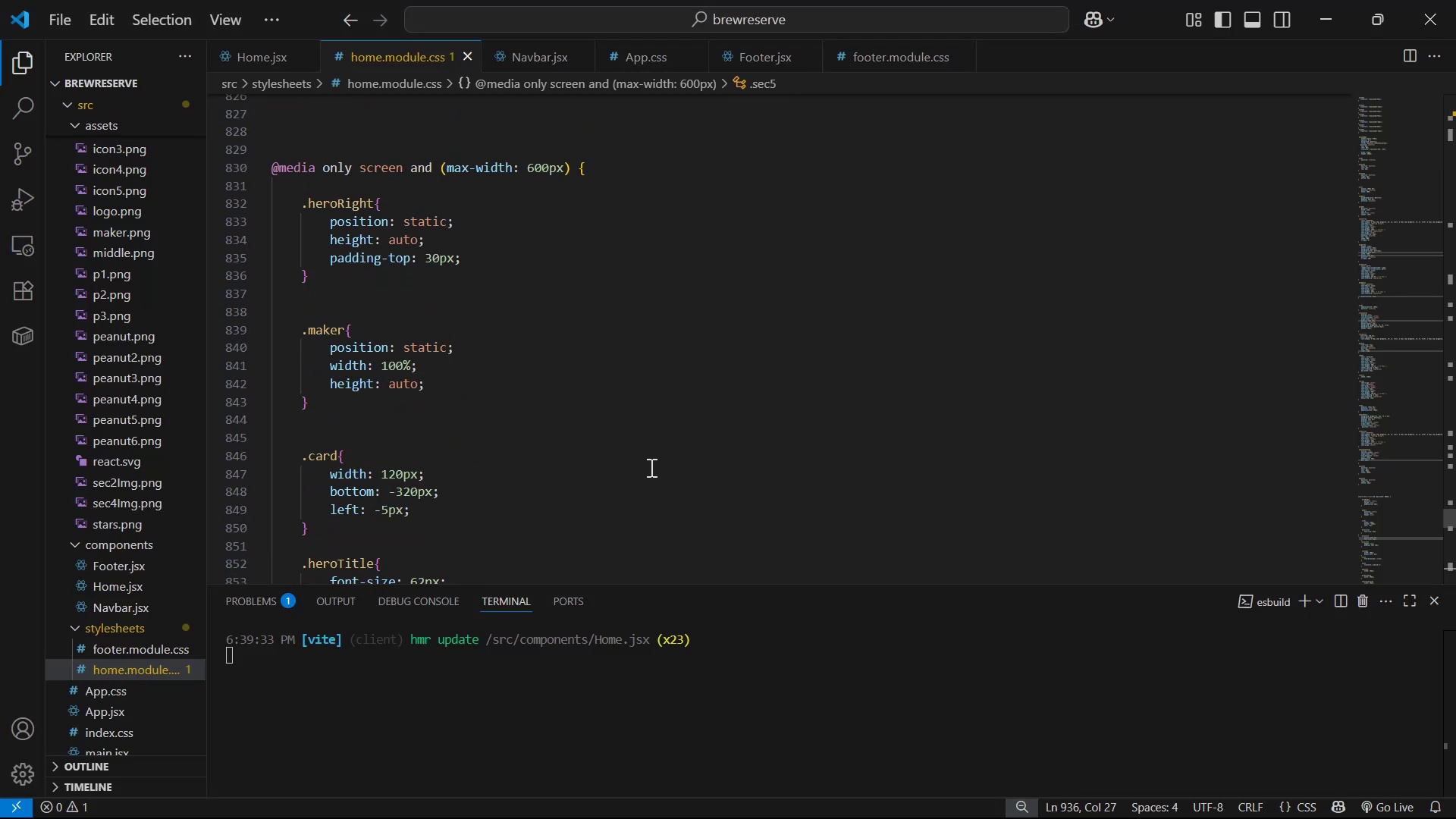 
scroll: coordinate [614, 435], scroll_direction: down, amount: 10.0
 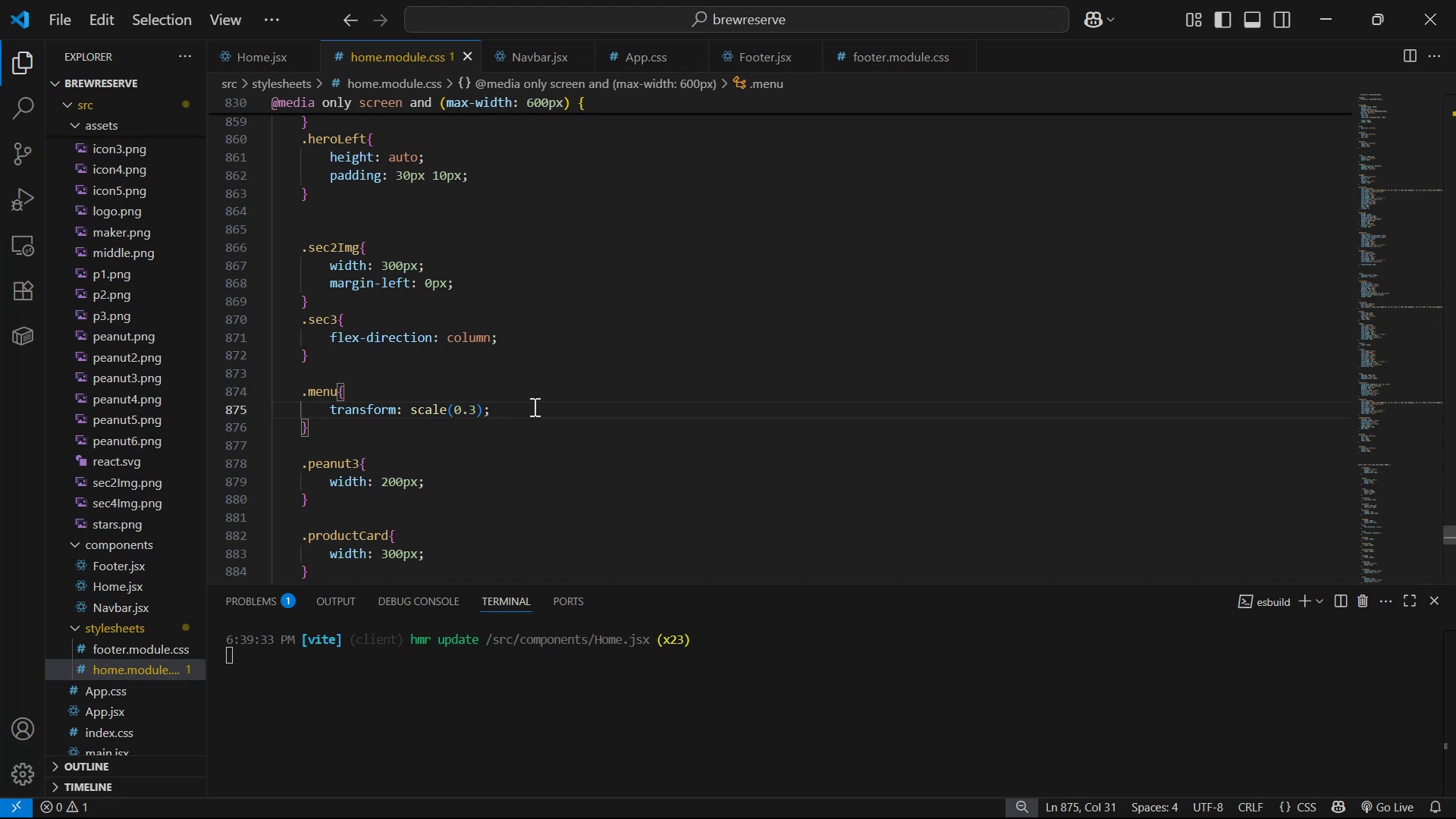 
key(Shift+ShiftRight)
 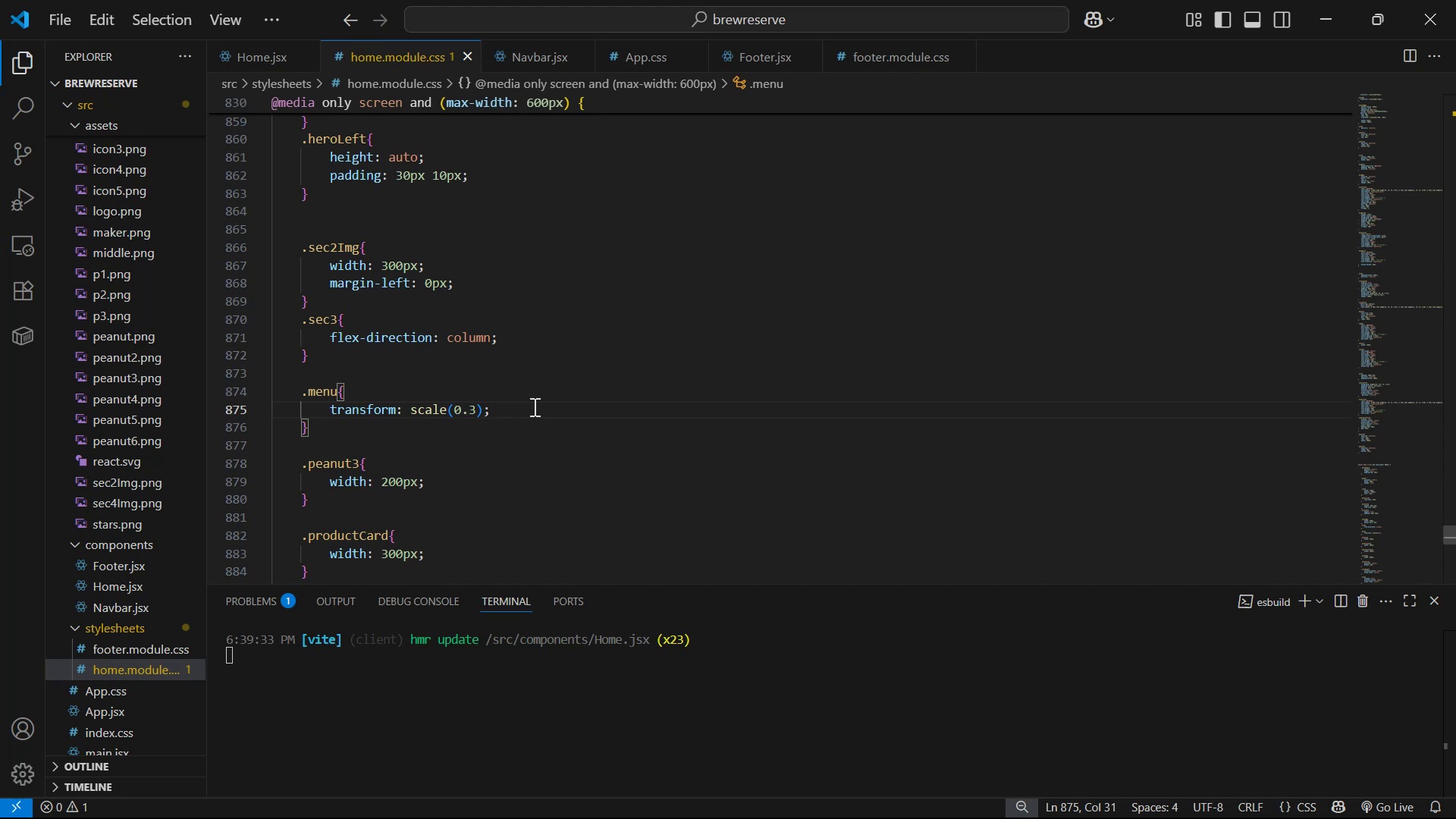 
key(Enter)
 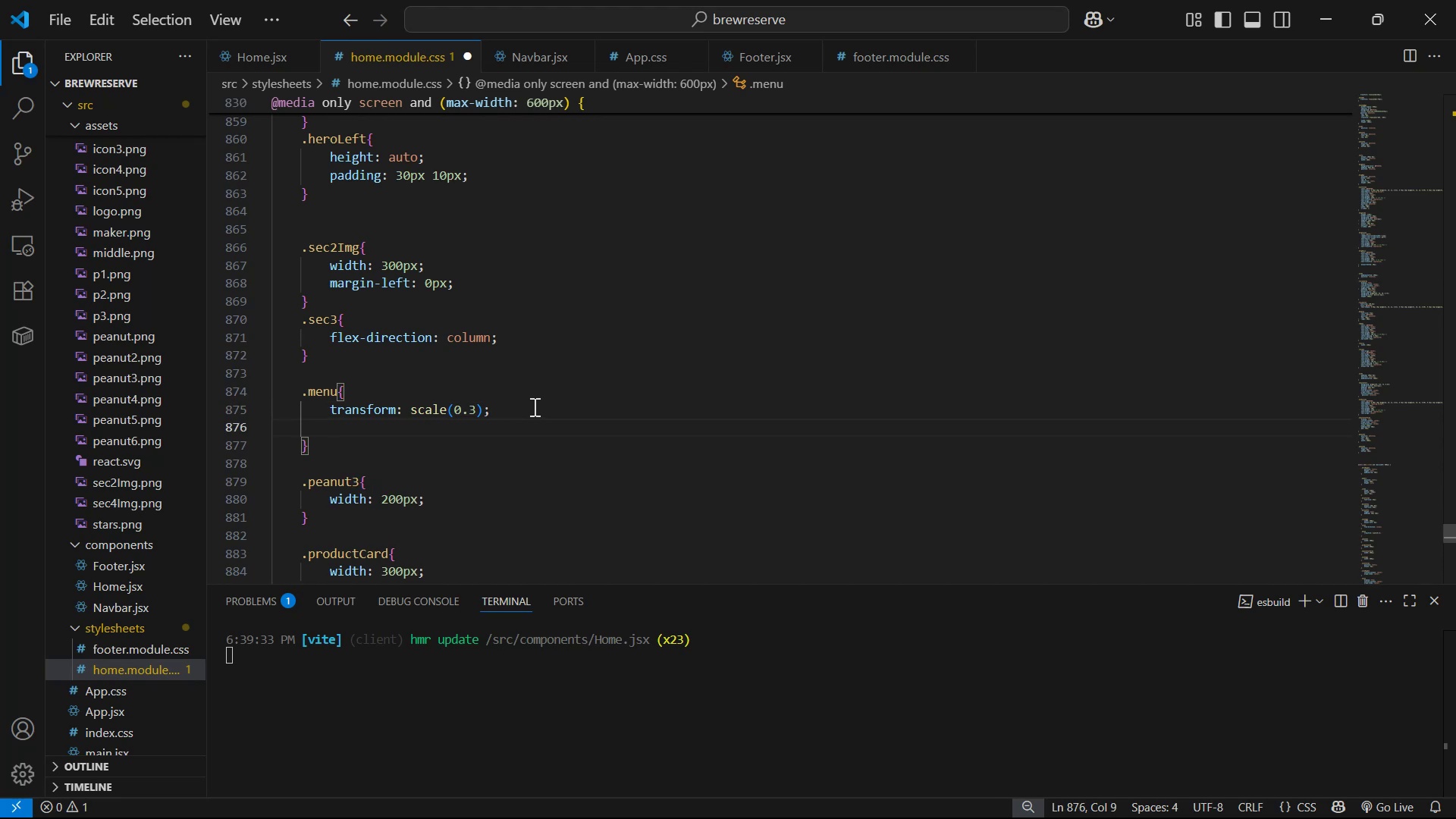 
type(ma)
 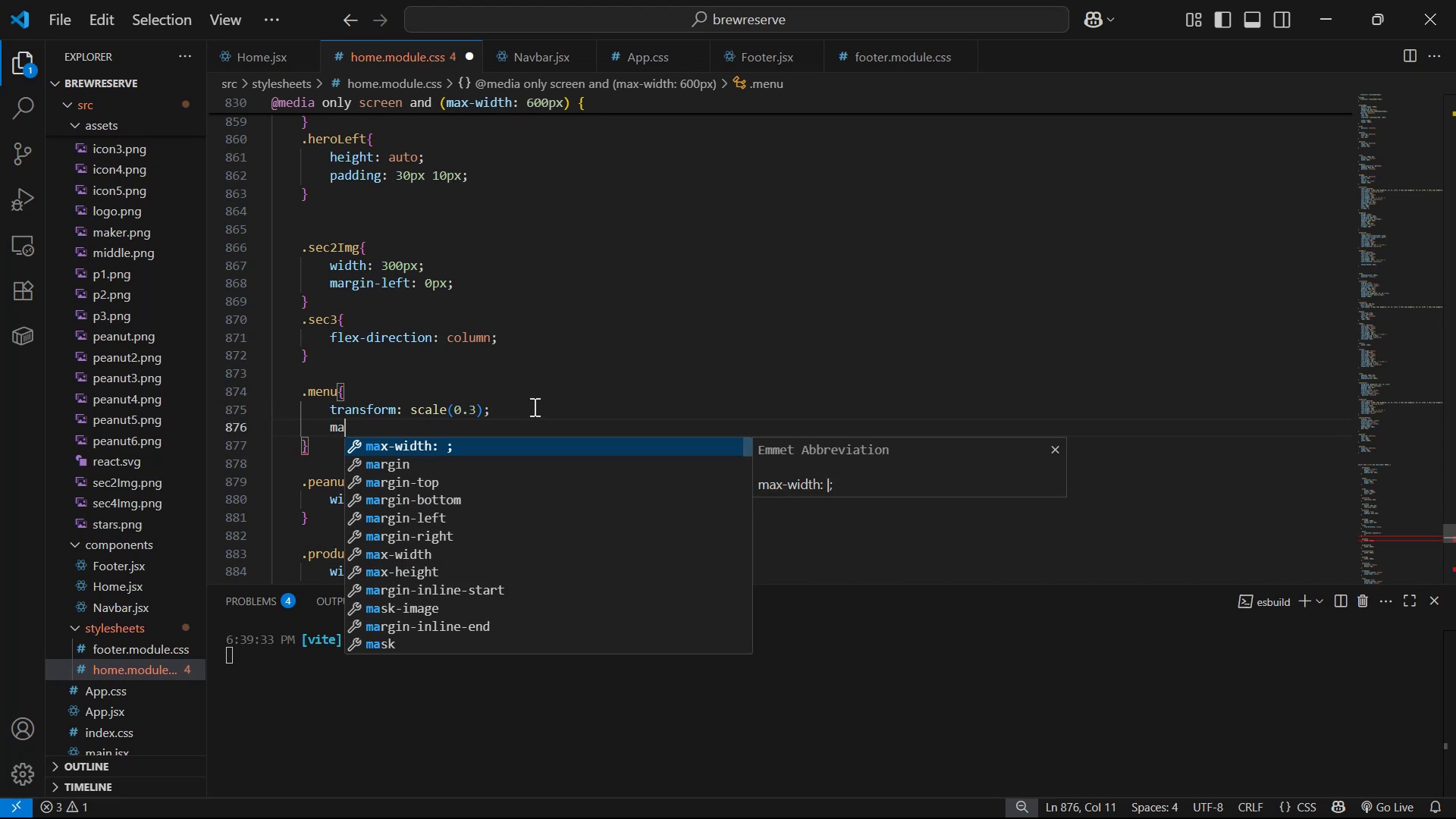 
key(ArrowDown)
 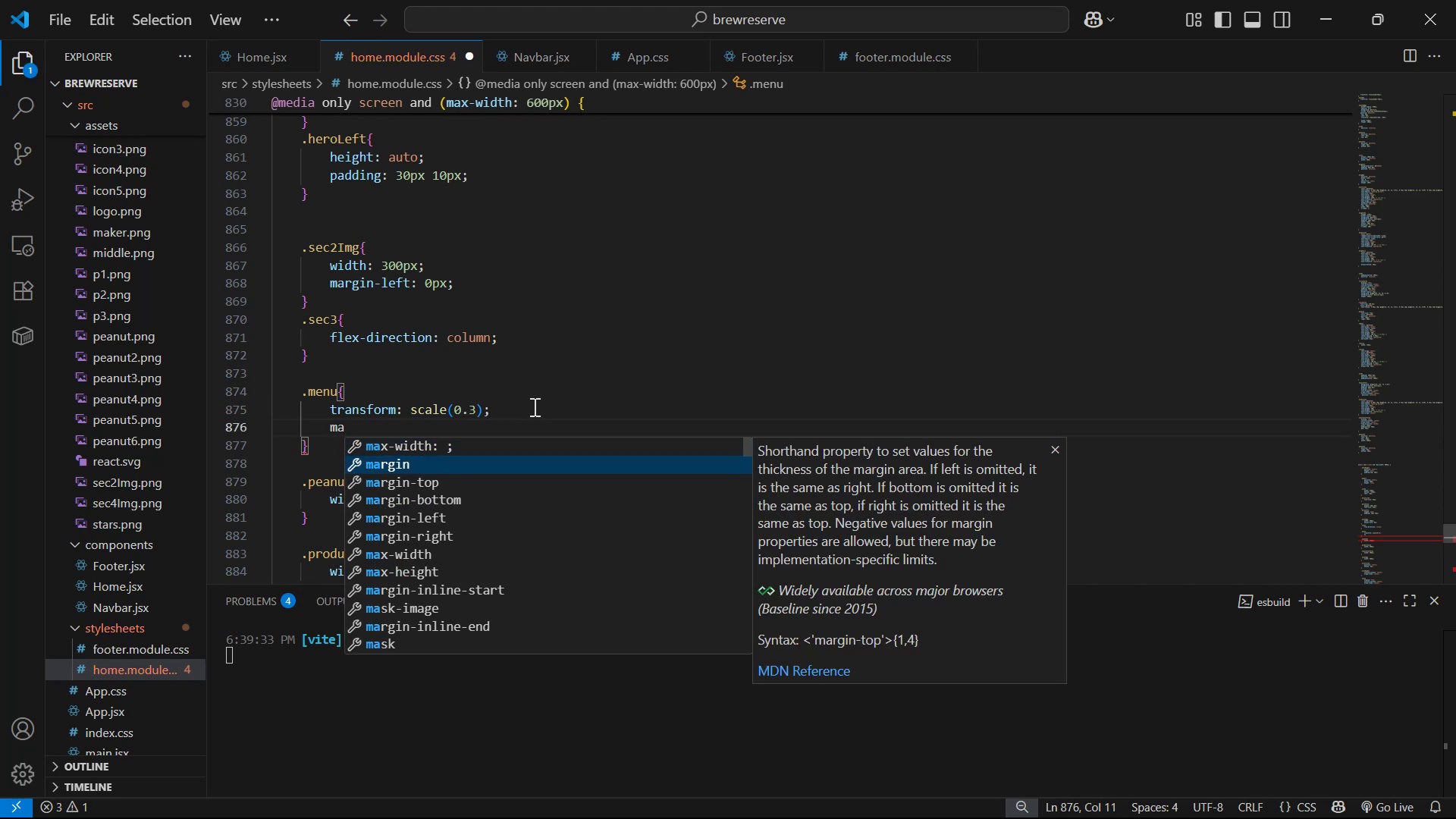 
key(ArrowDown)
 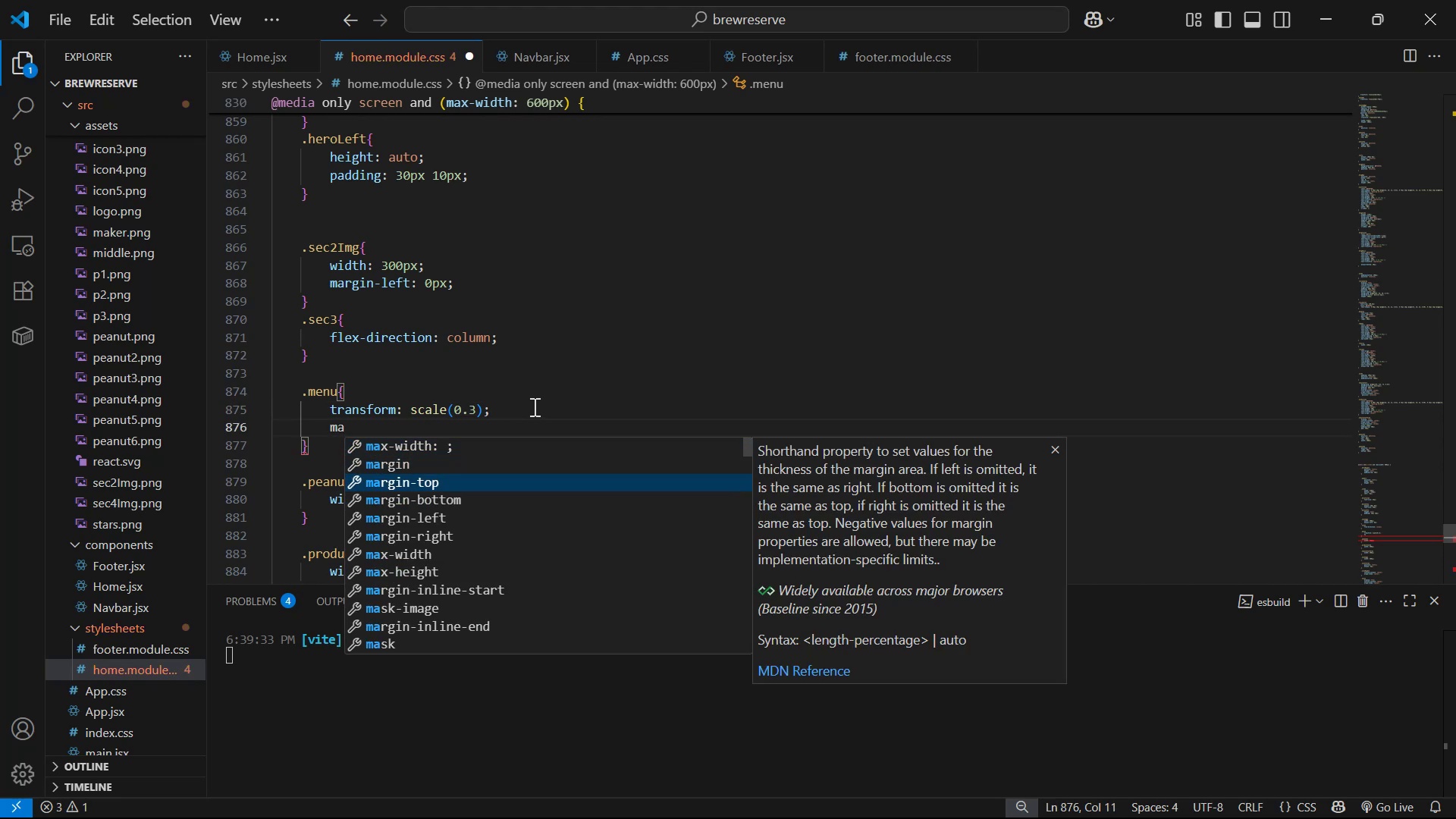 
key(Enter)
 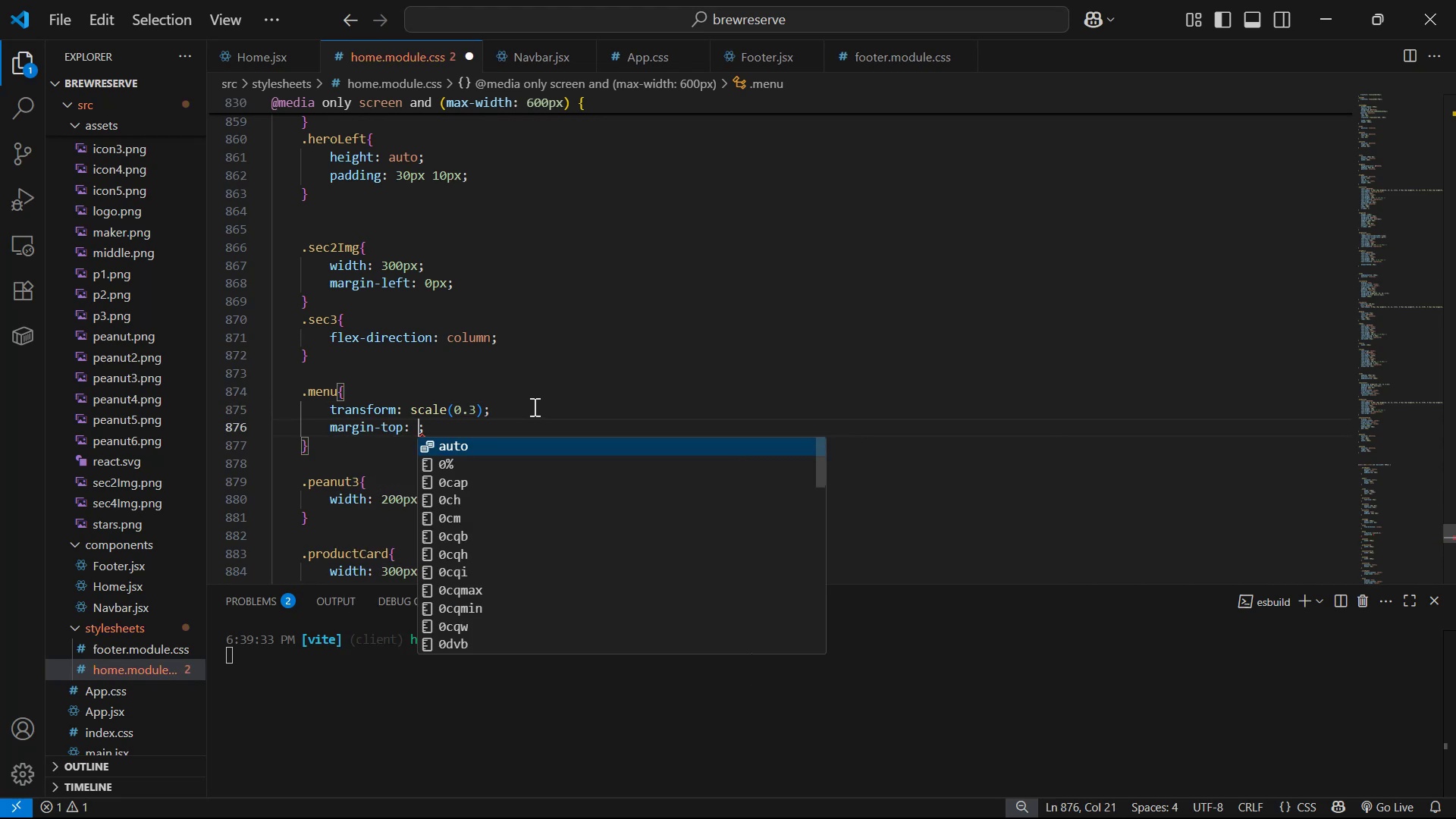 
type(-100px)
 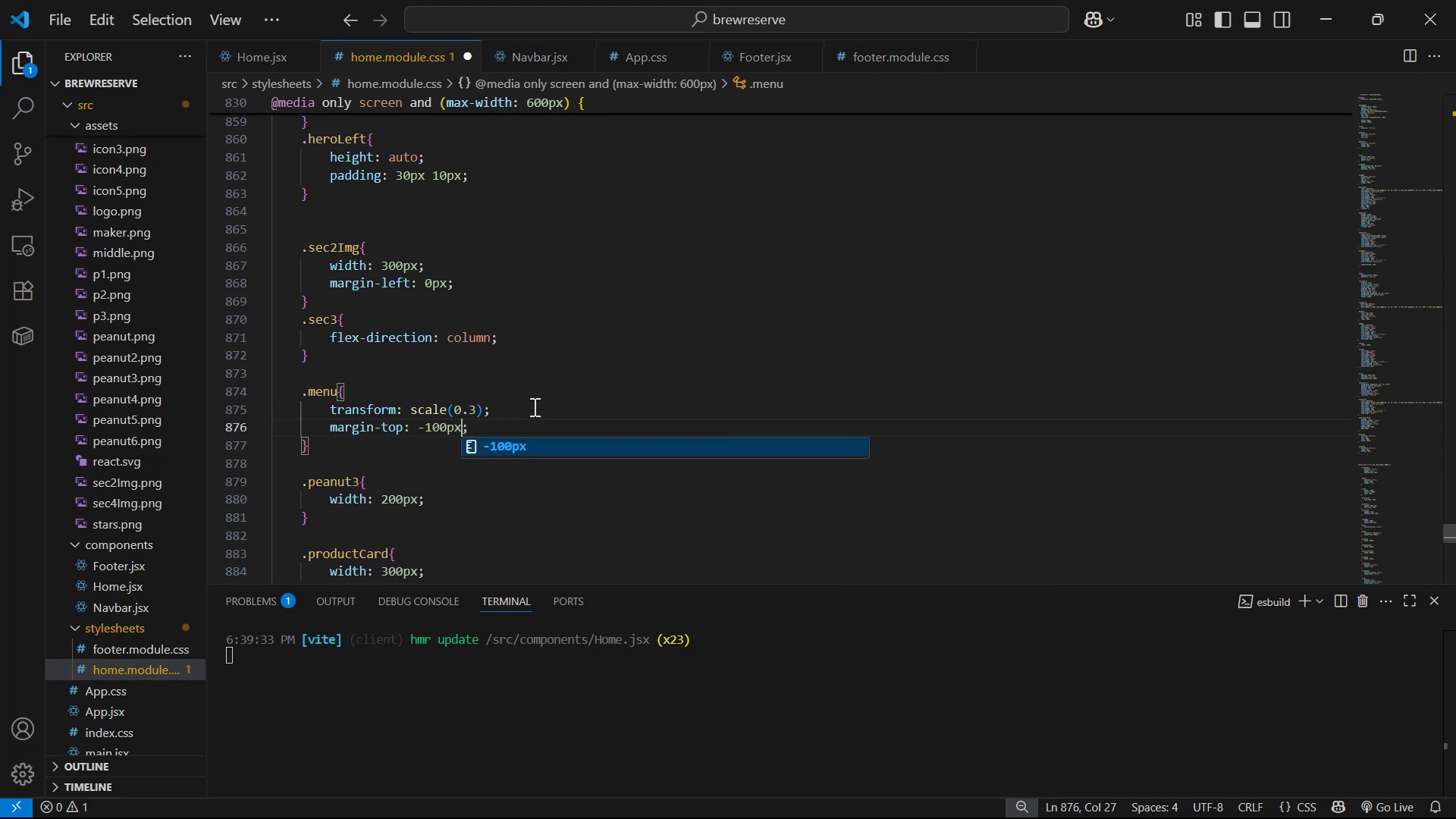 
key(Control+S)
 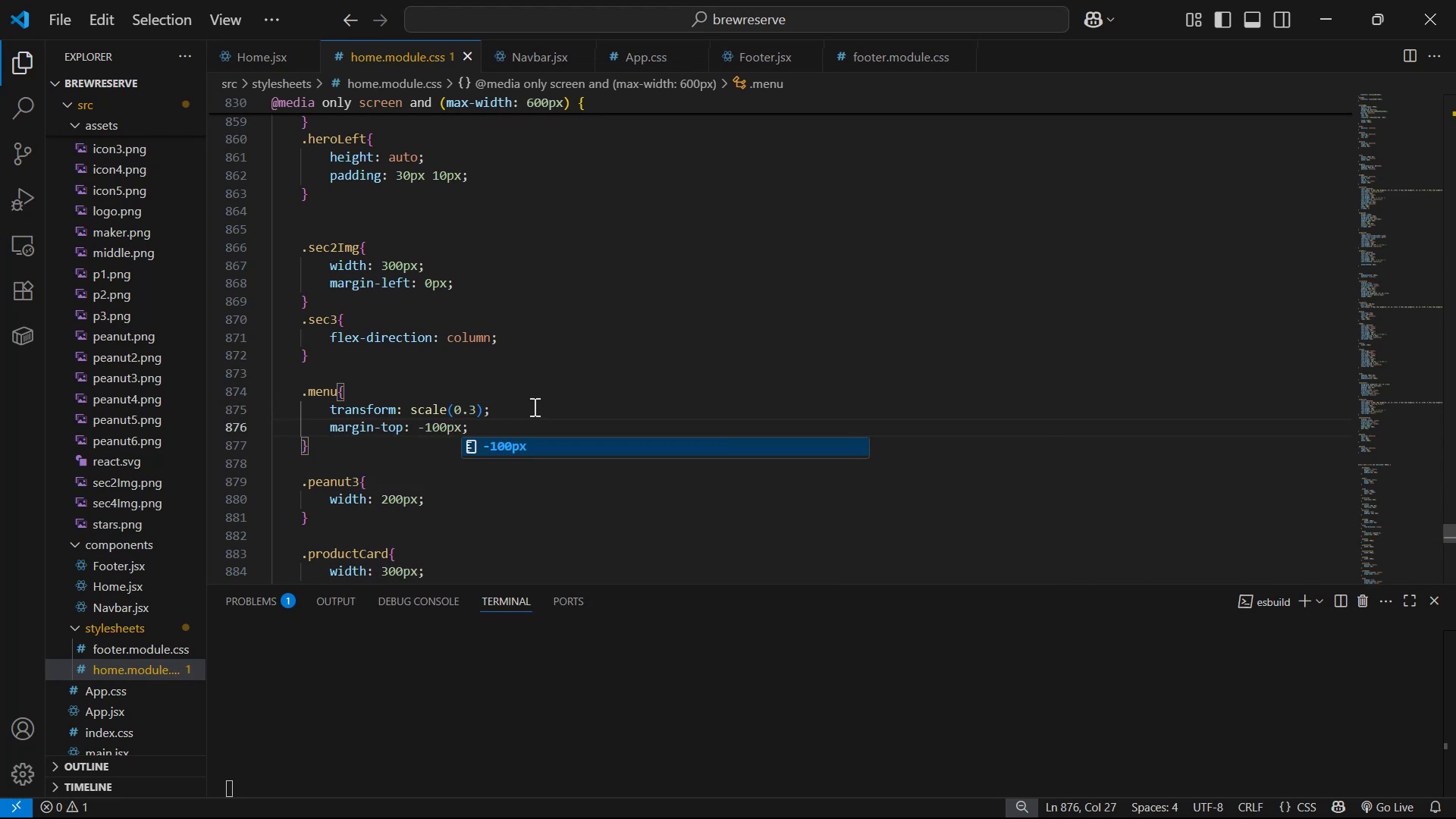 
key(Alt+AltLeft)
 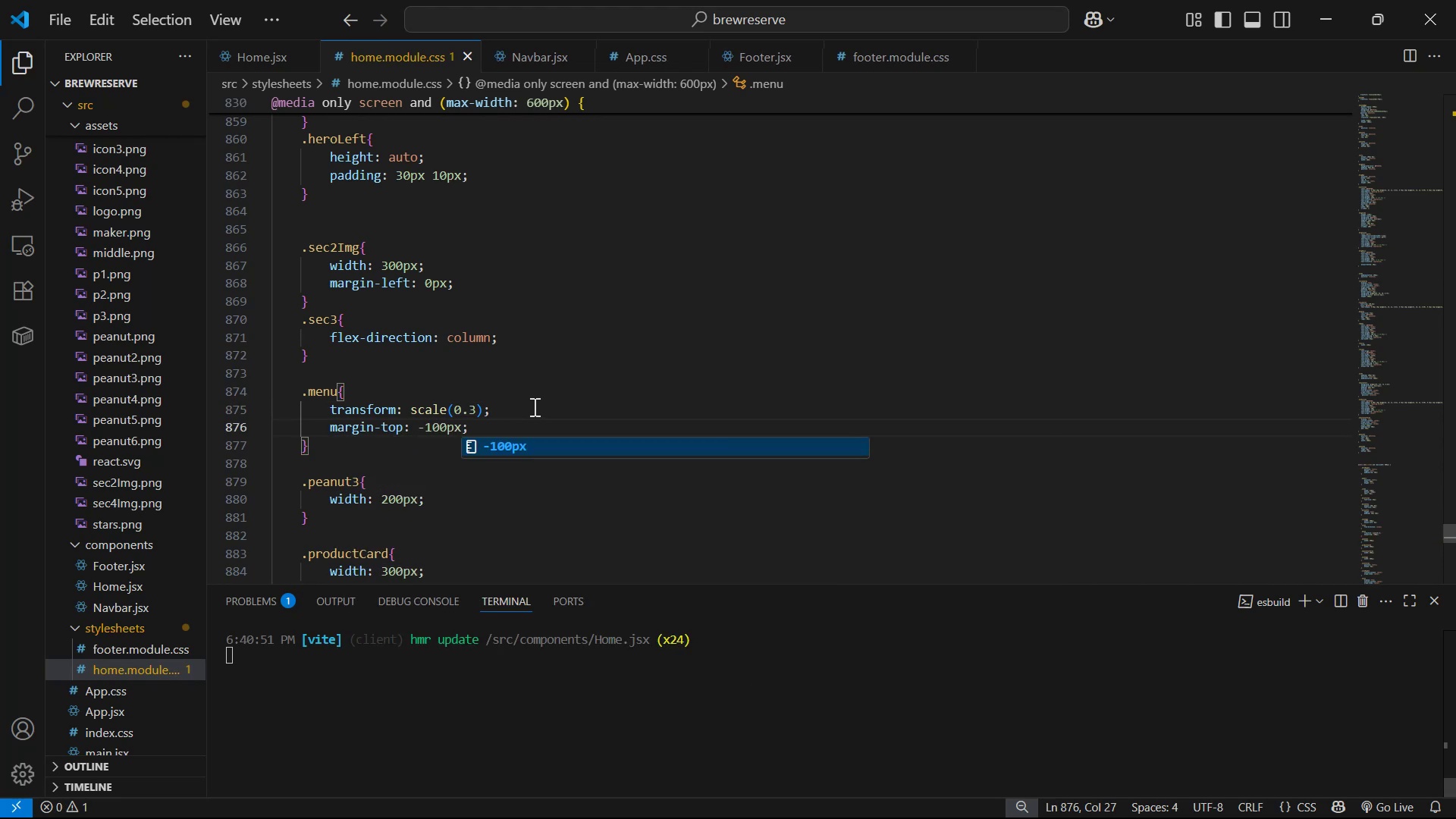 
key(Alt+Tab)
 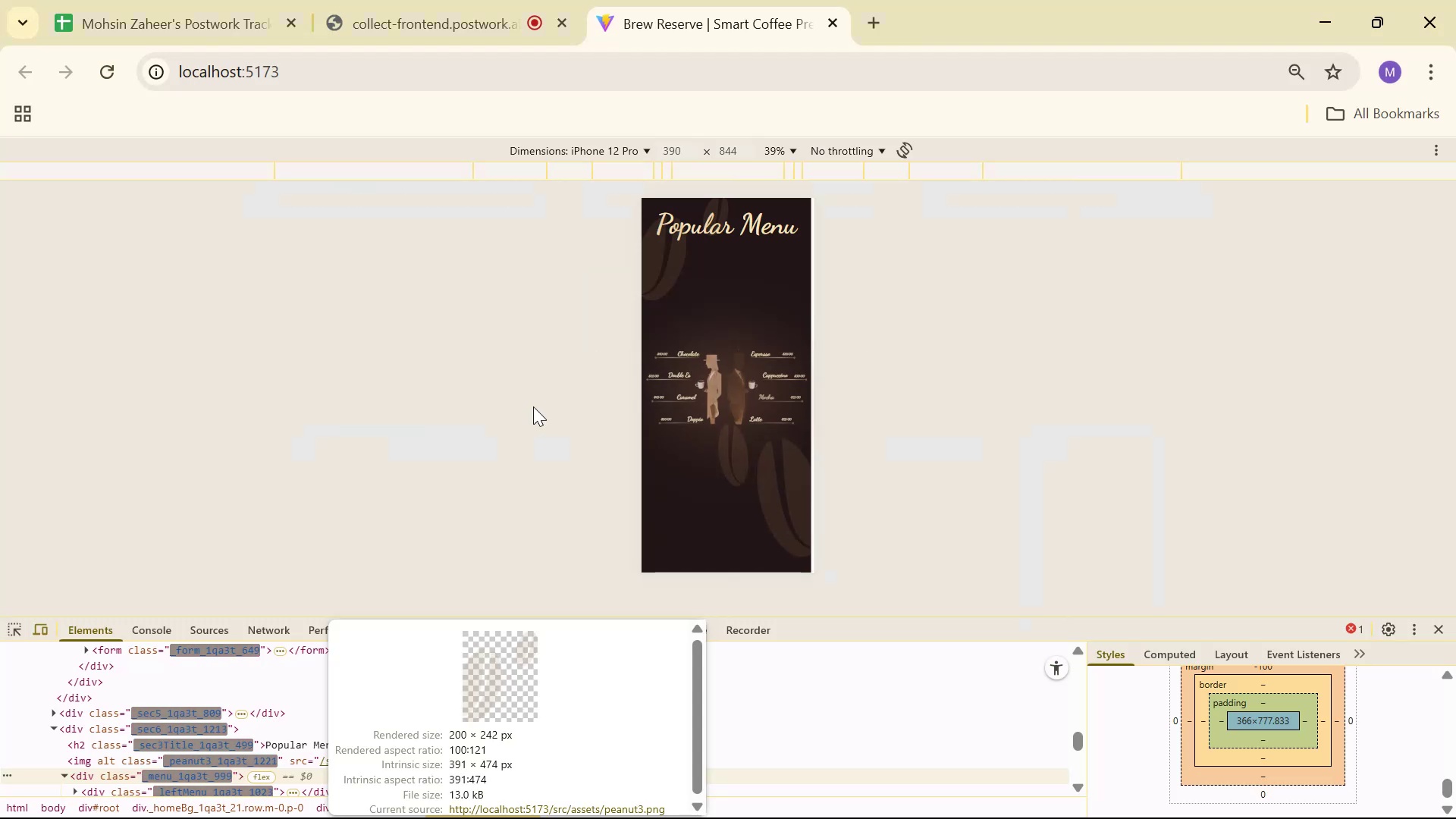 
scroll: coordinate [730, 352], scroll_direction: down, amount: 3.0
 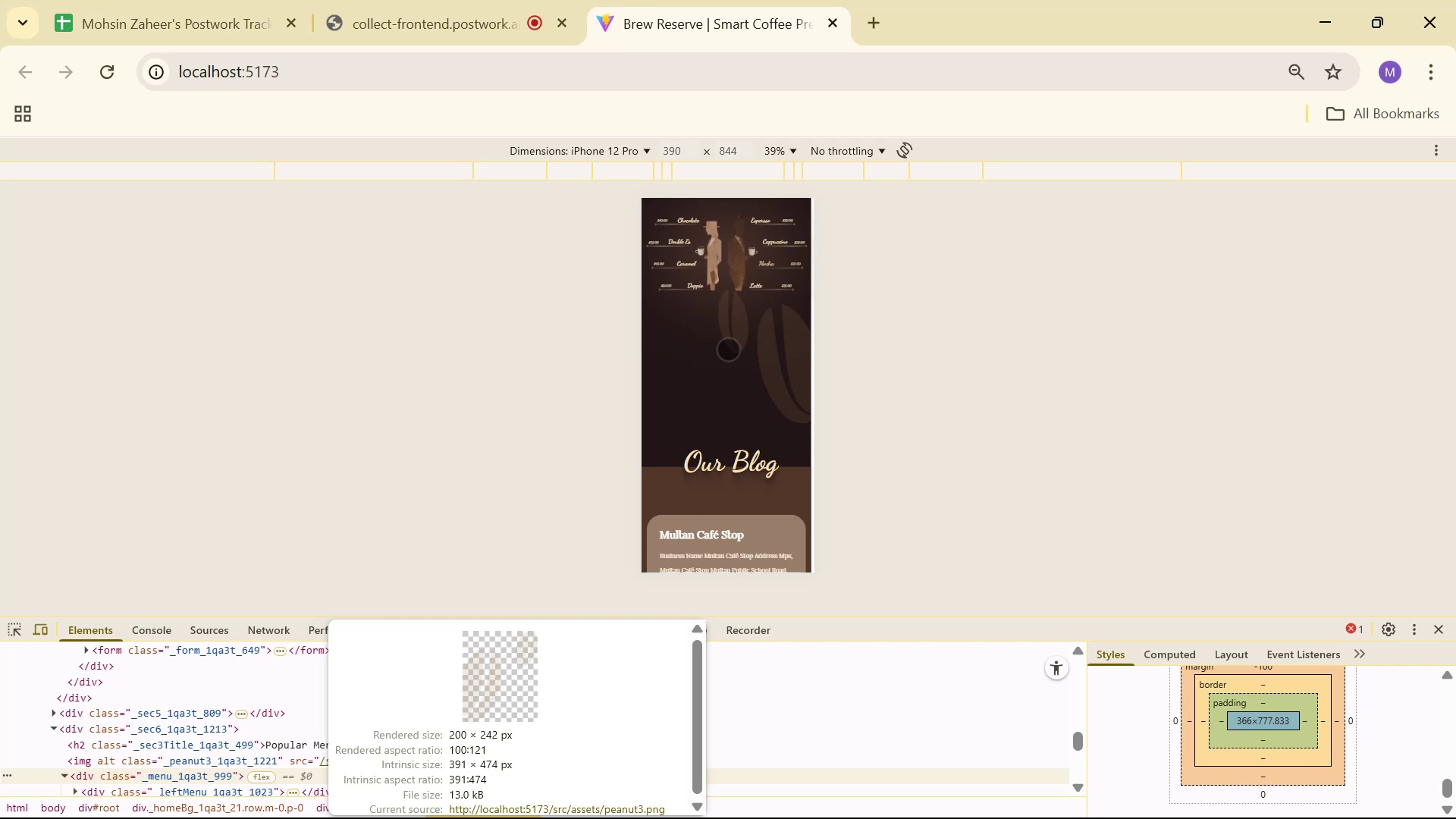 
scroll: coordinate [725, 379], scroll_direction: up, amount: 4.0
 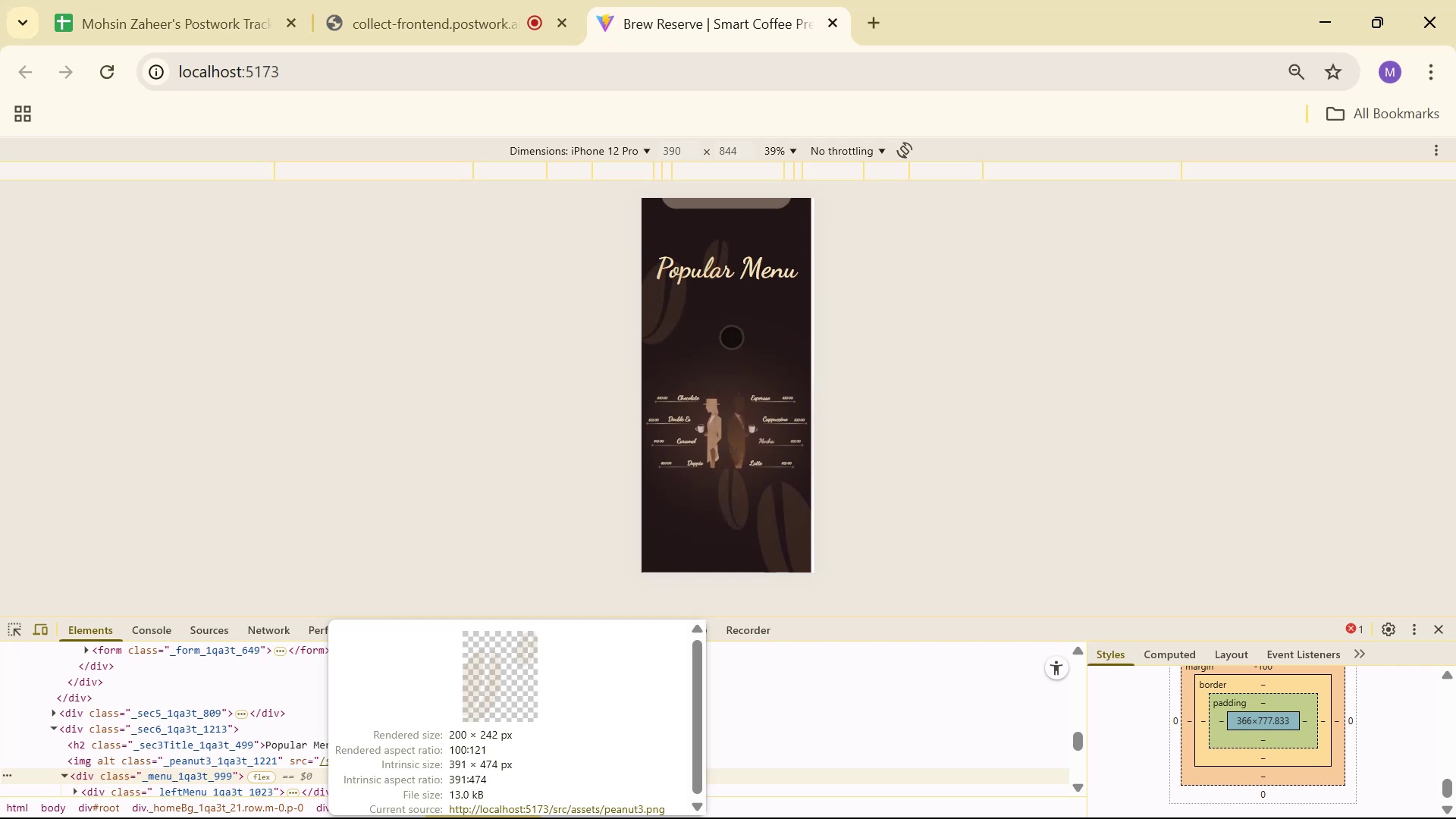 
wait(5.11)
 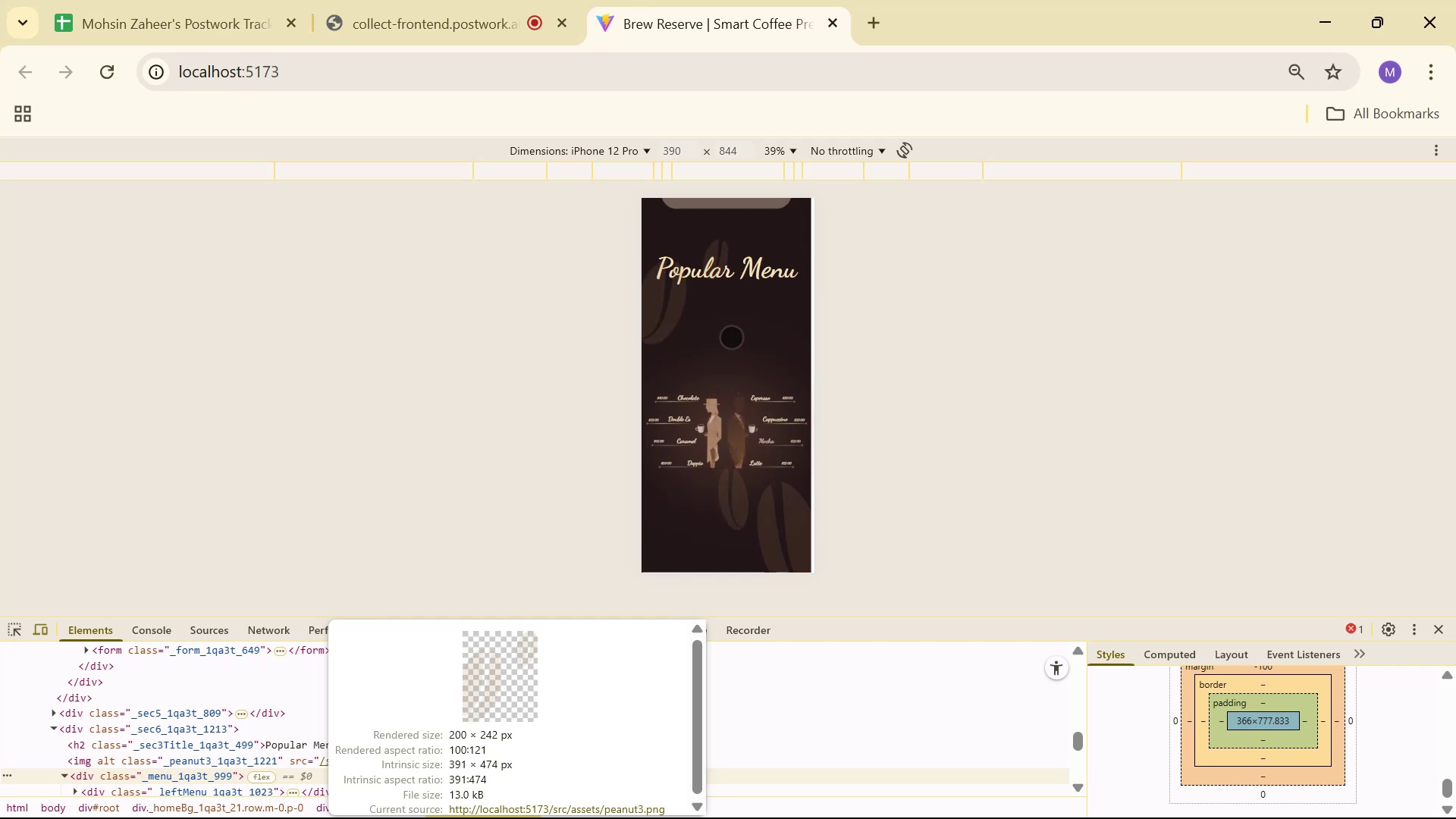 
key(Alt+AltLeft)
 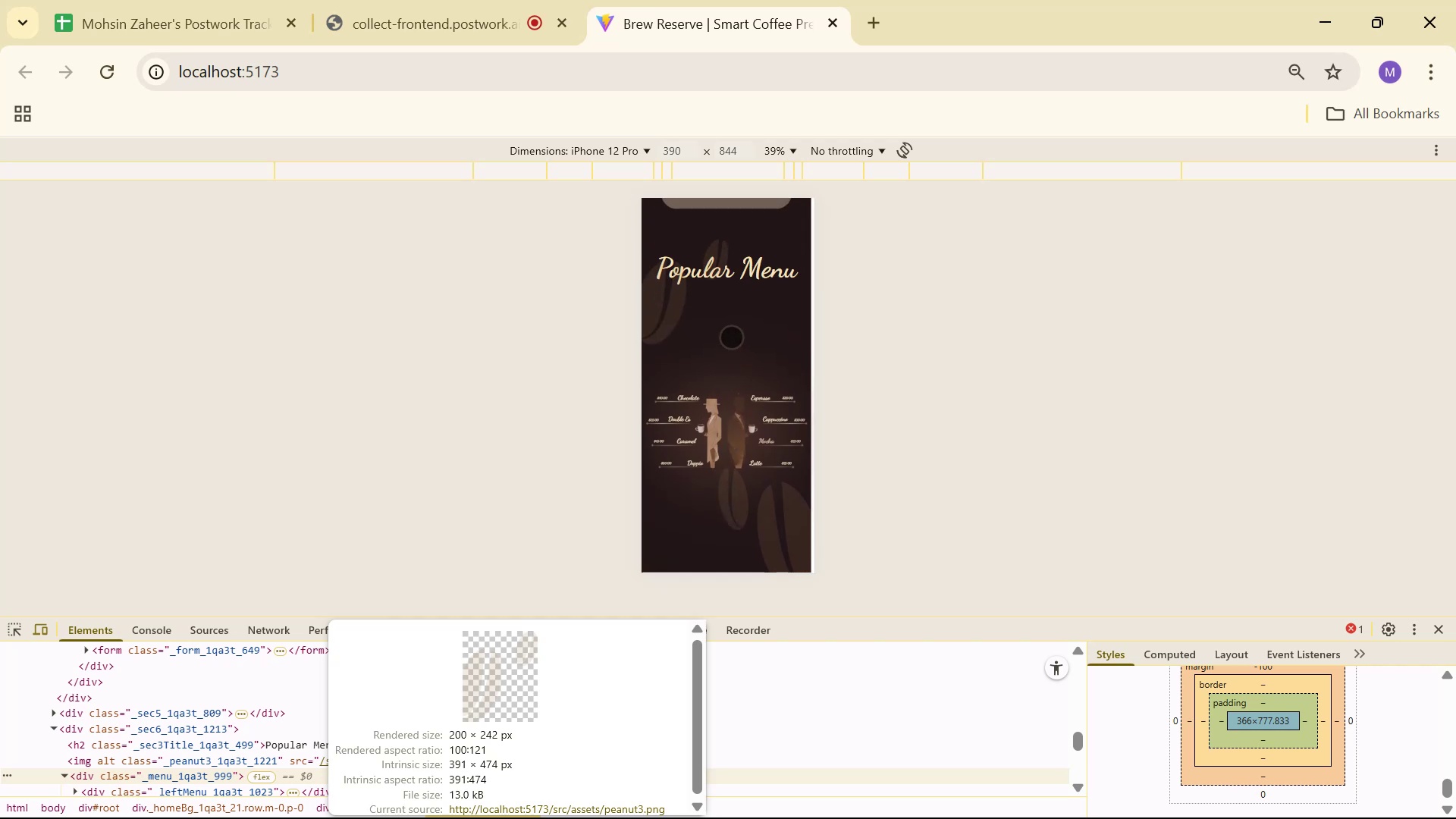 
key(Alt+Tab)
 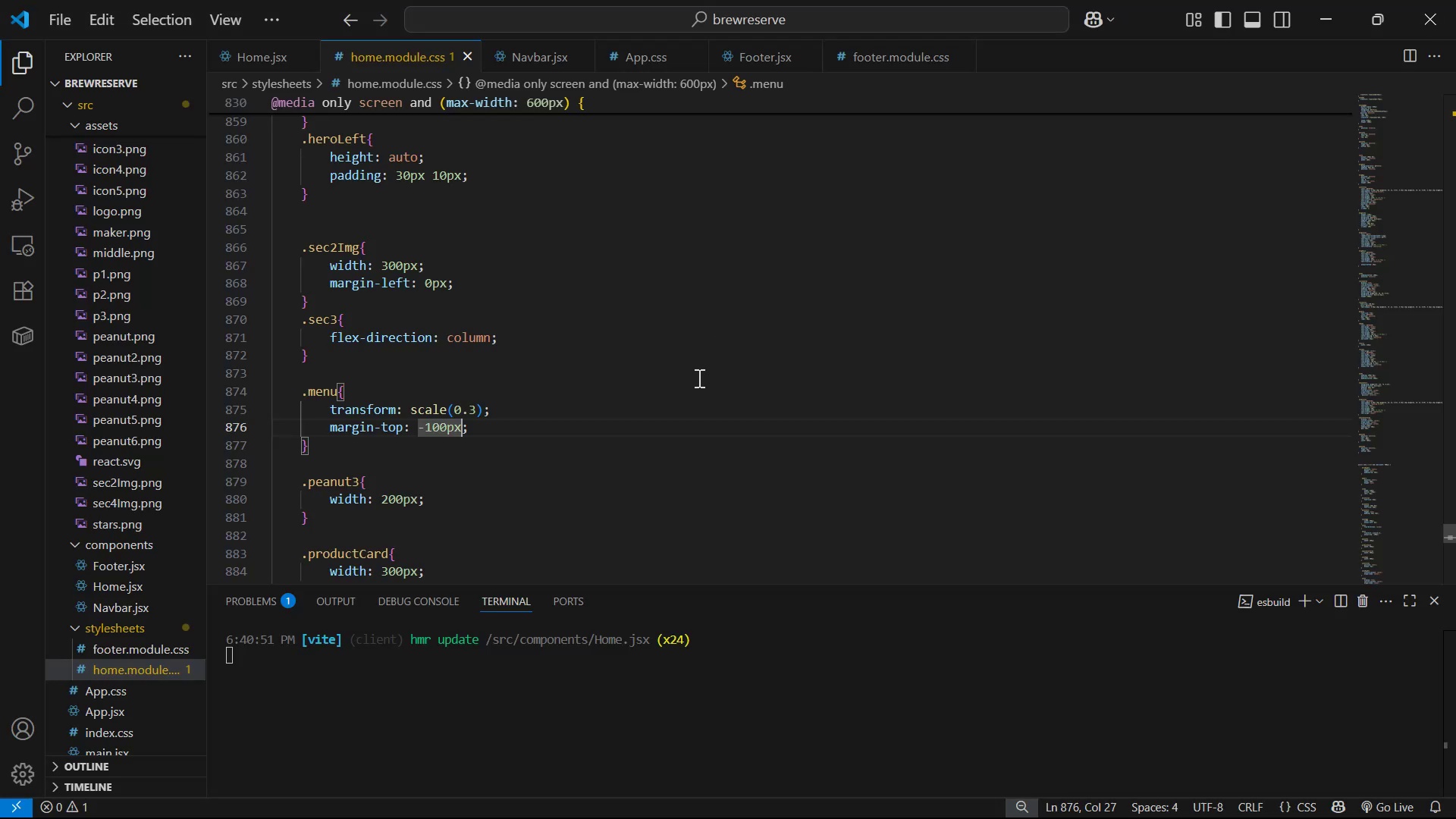 
key(Alt+AltLeft)
 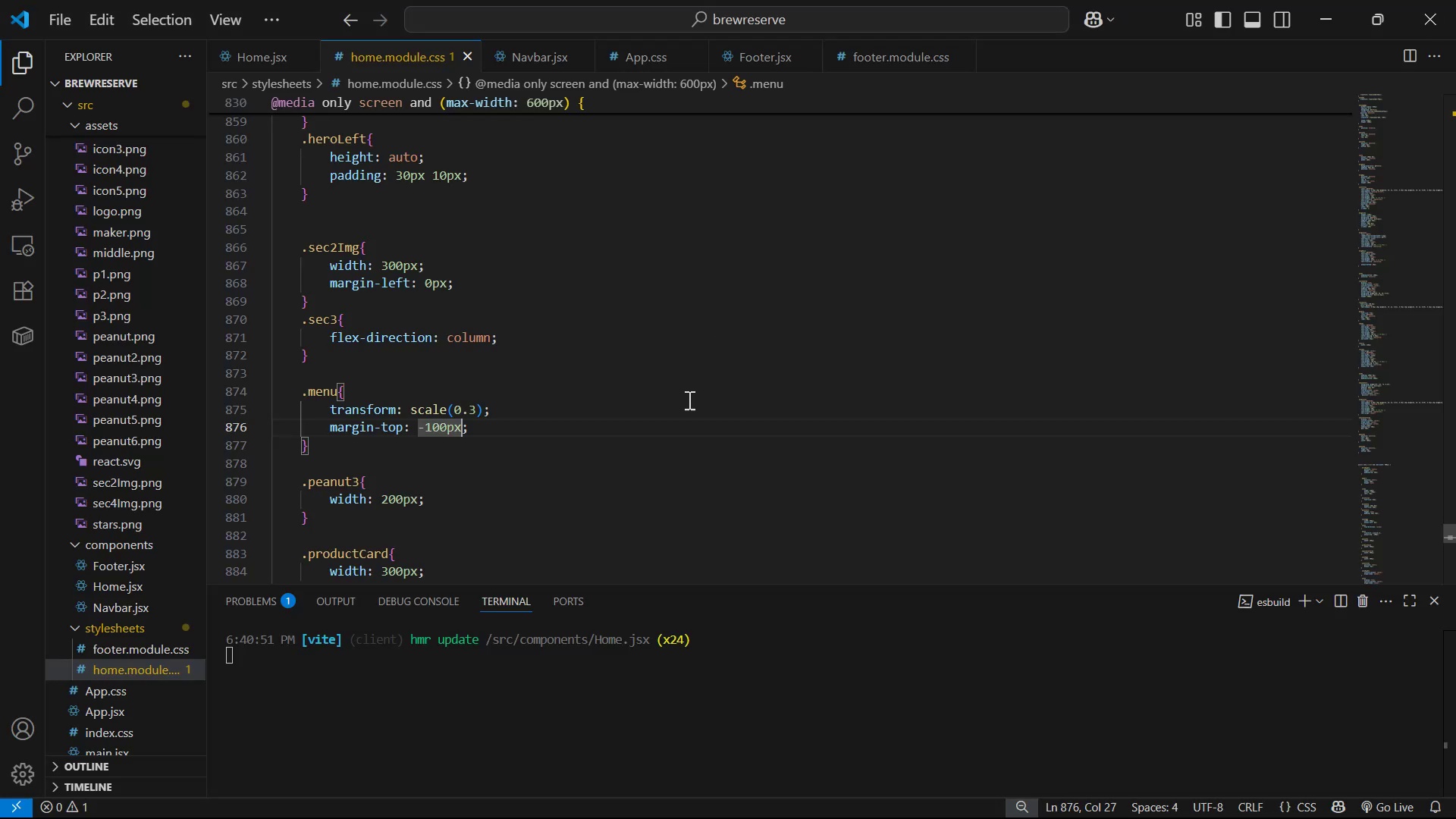 
key(Alt+Tab)
 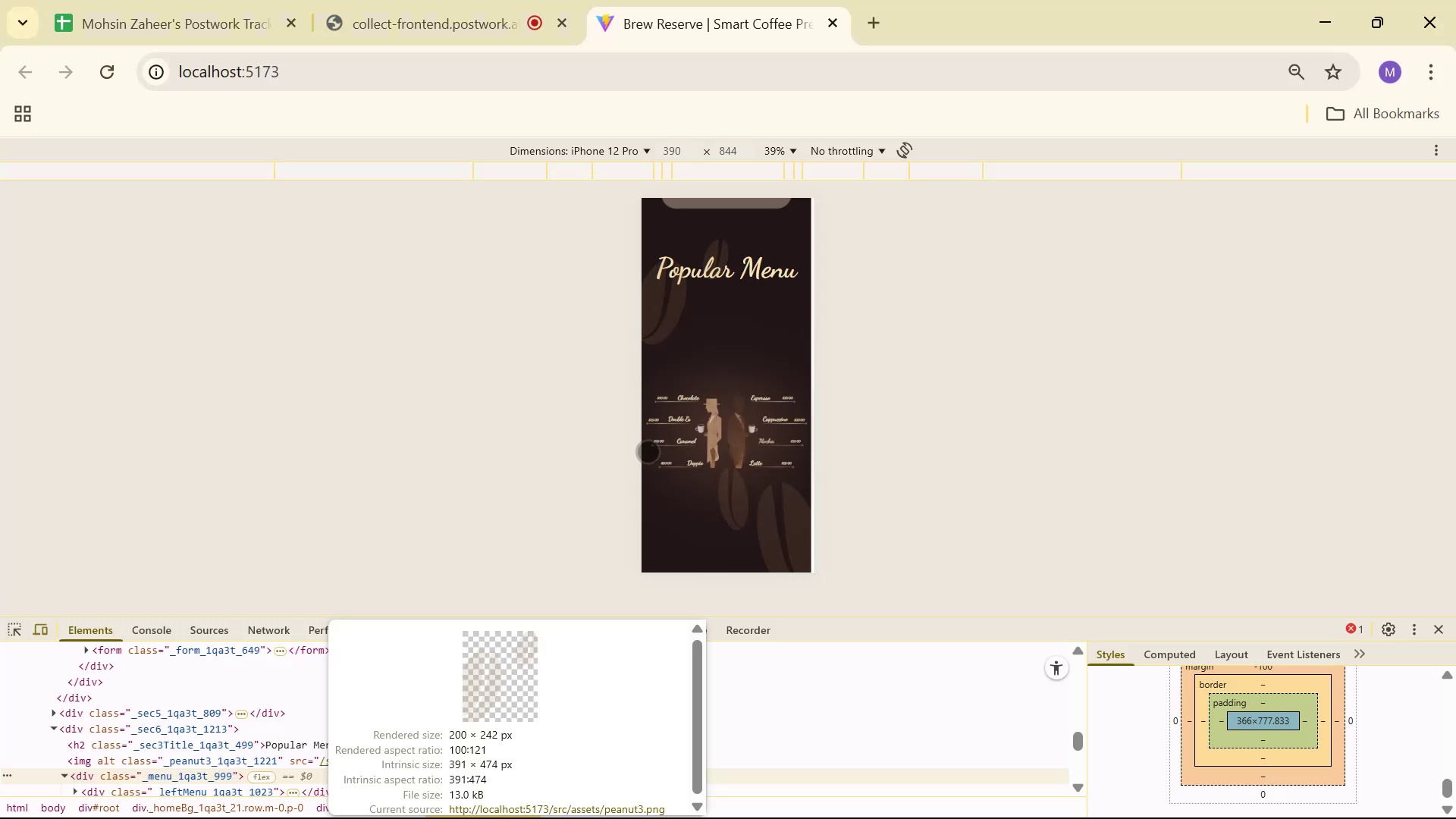 
key(Alt+AltLeft)
 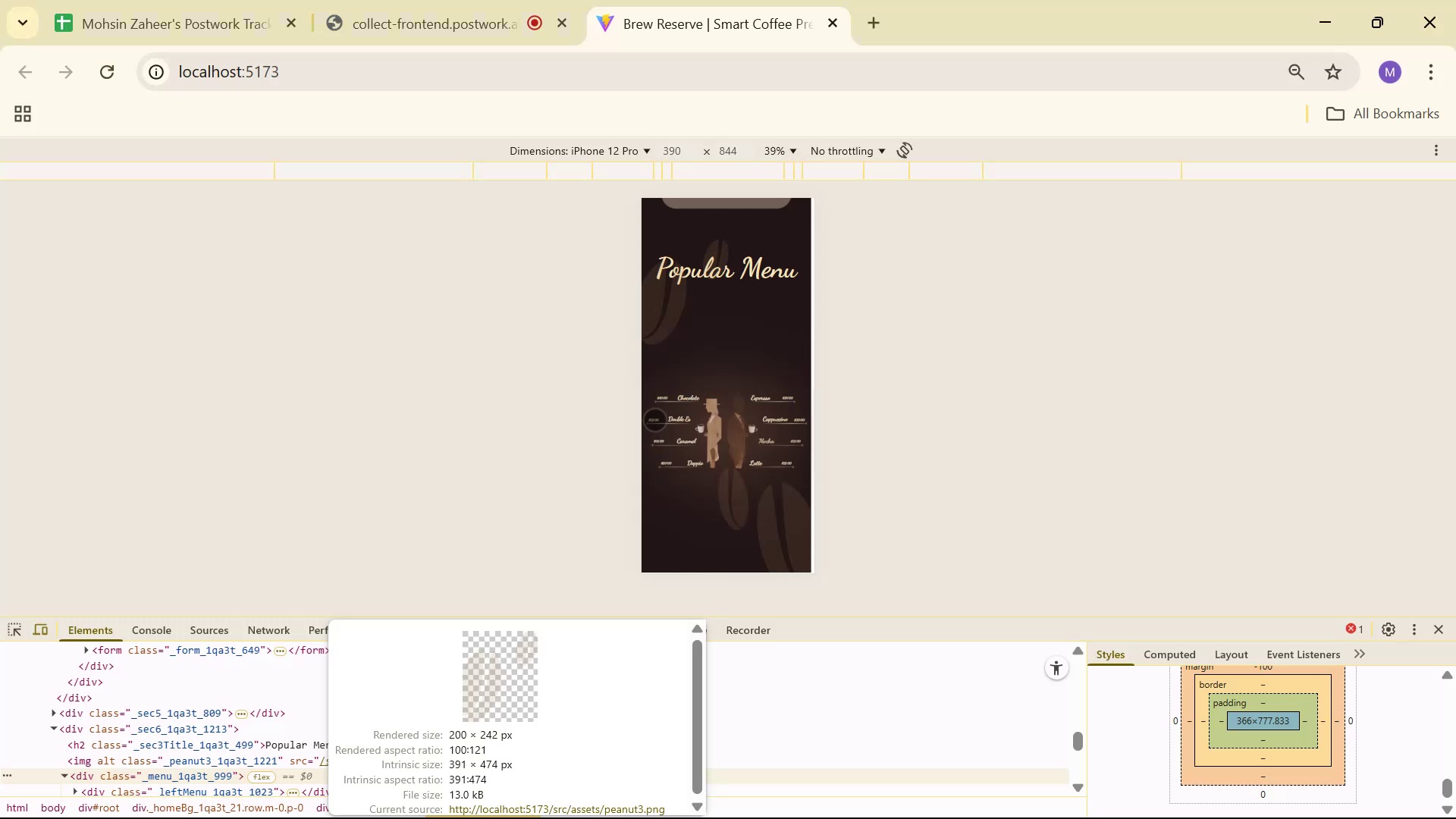 
key(Alt+Tab)
 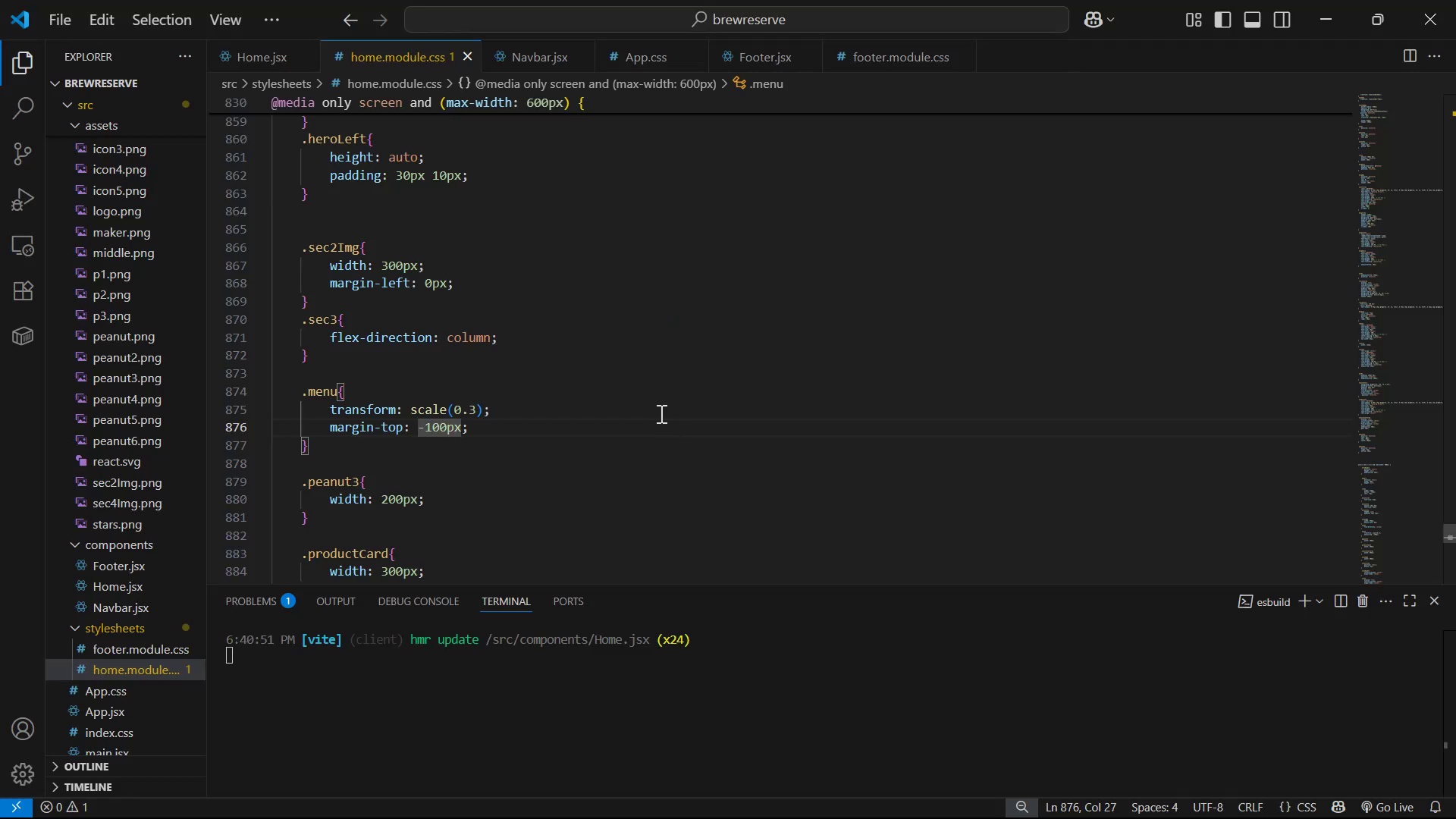 
key(ArrowLeft)
 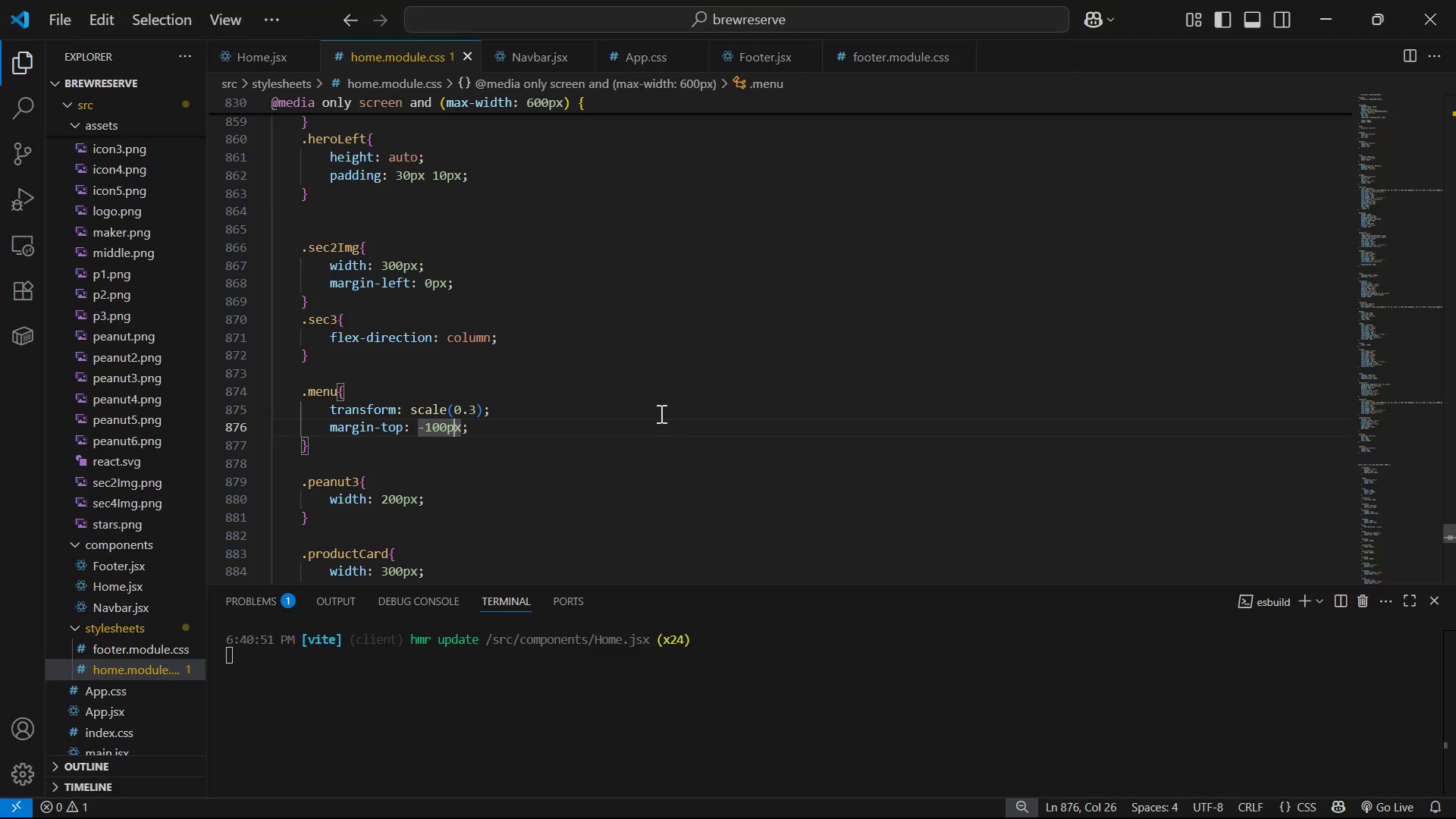 
key(ArrowLeft)
 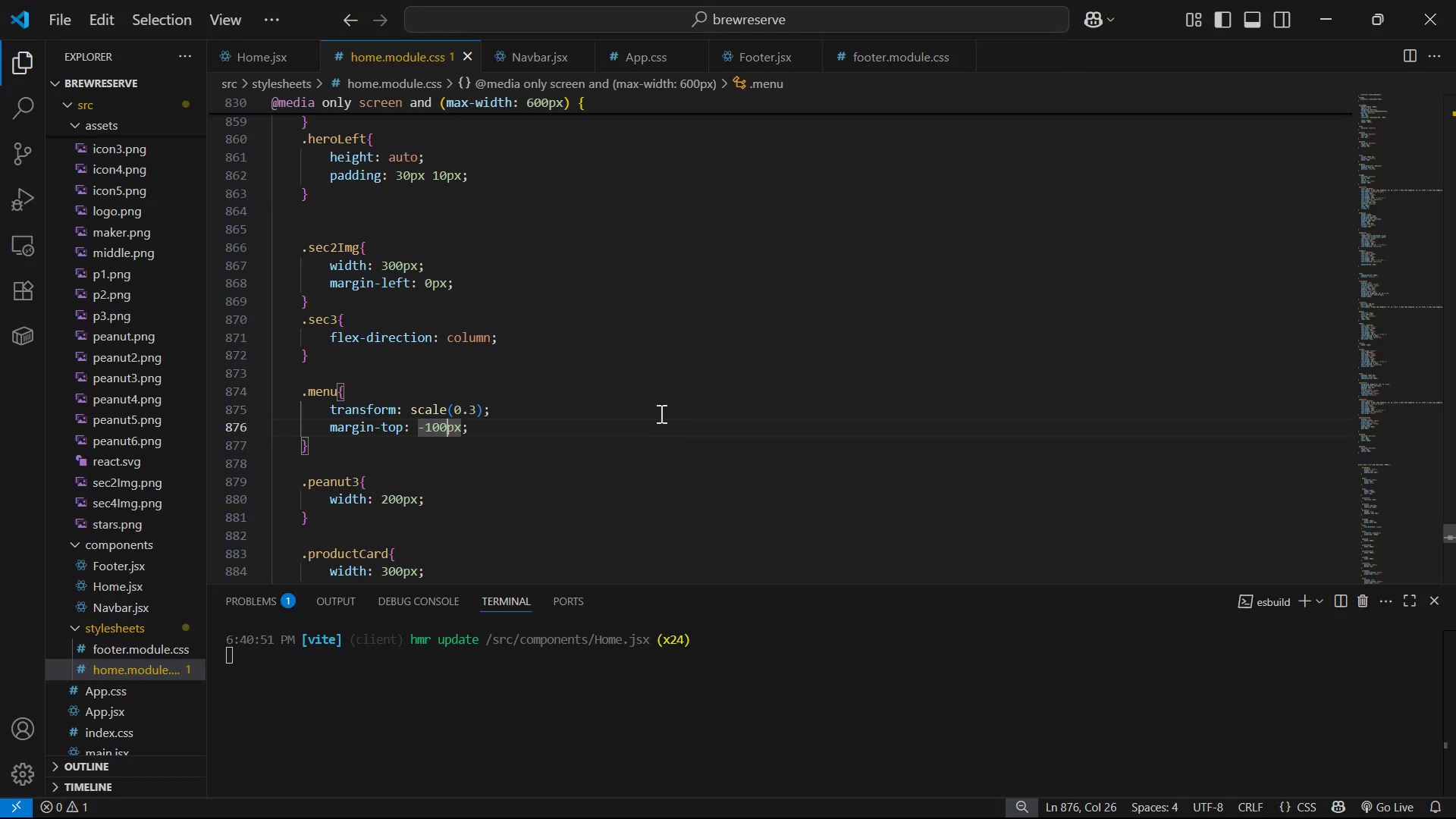 
key(ArrowLeft)
 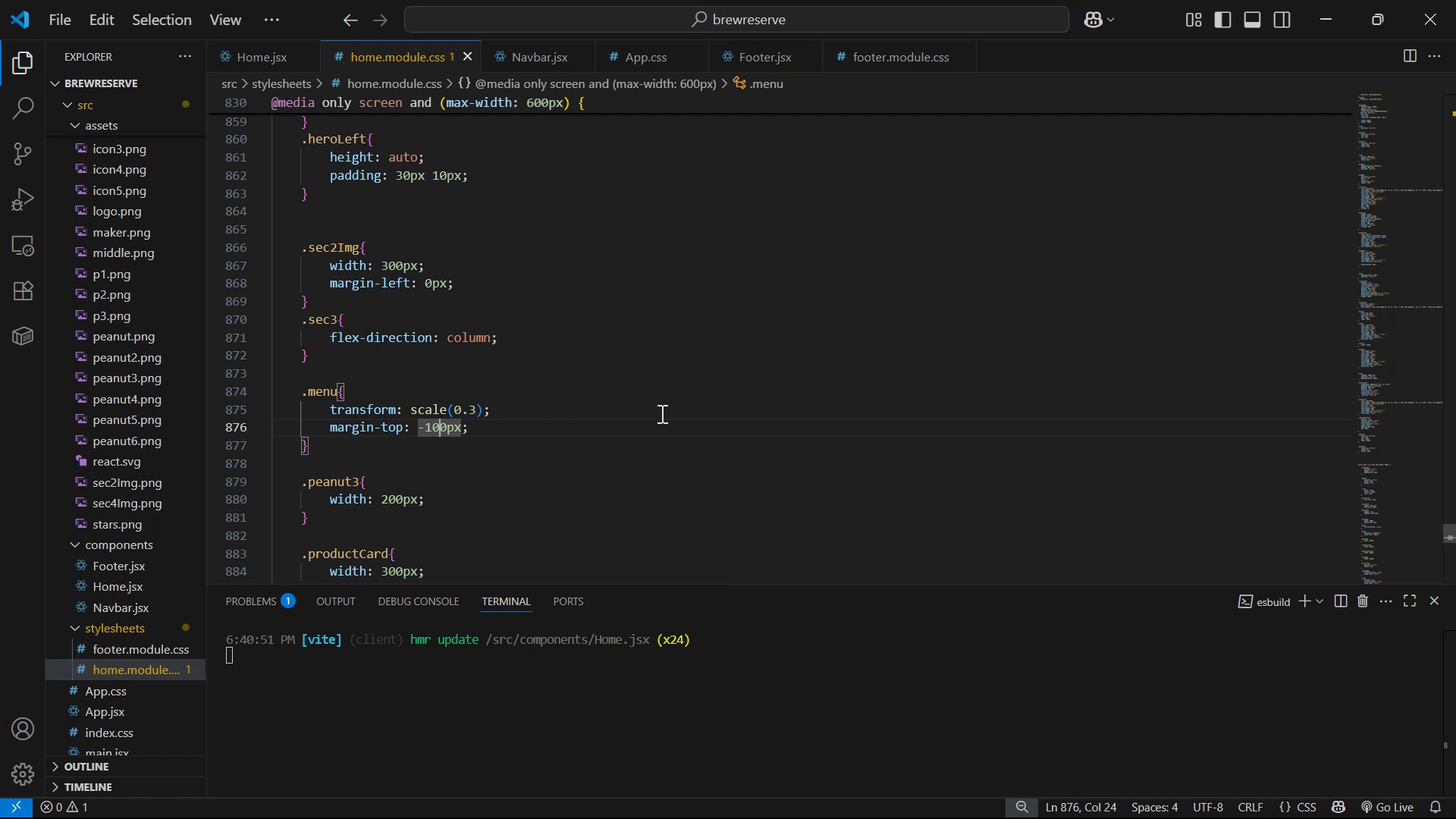 
key(Backspace)
 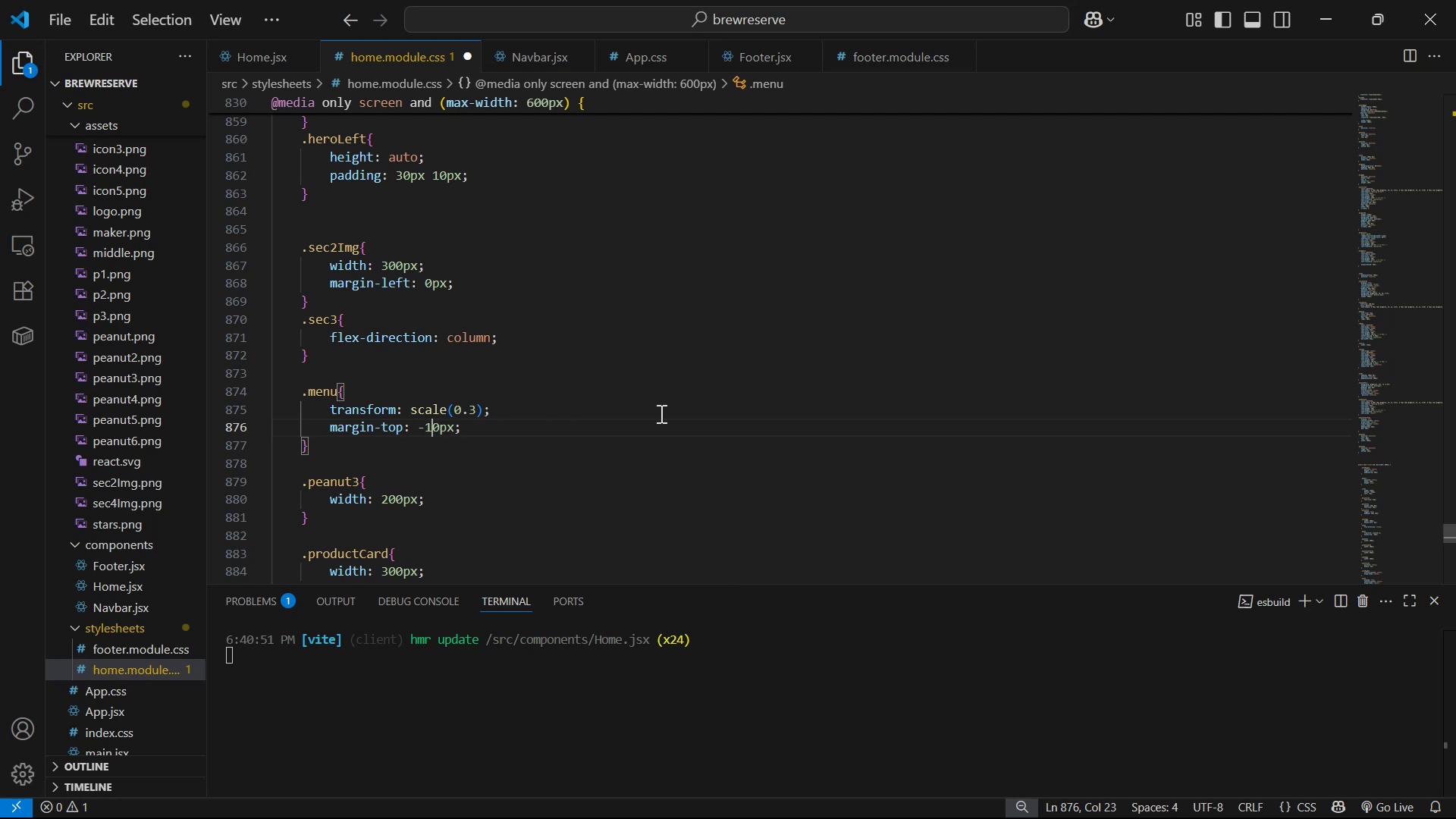 
key(5)
 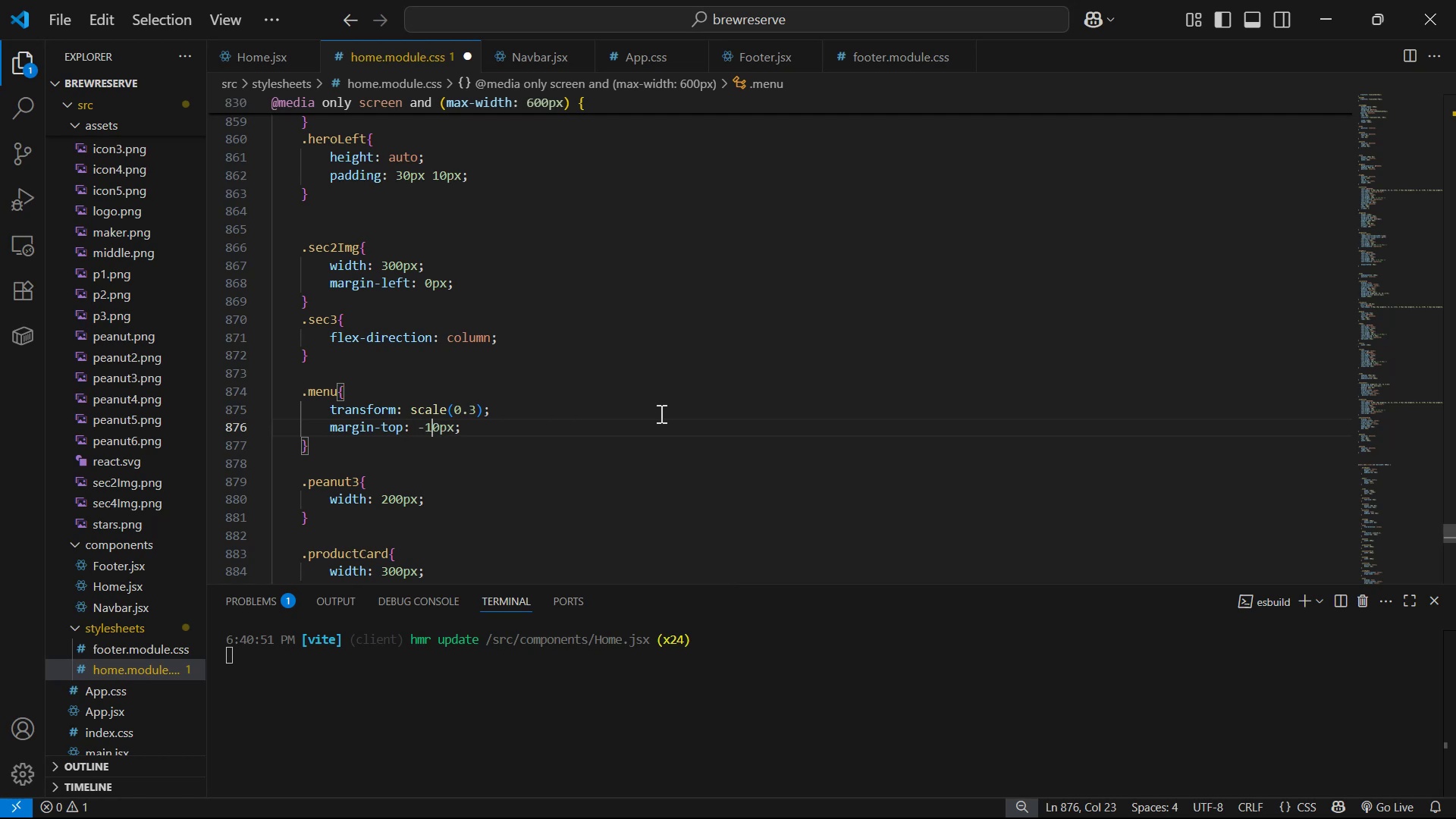 
key(Control+ControlLeft)
 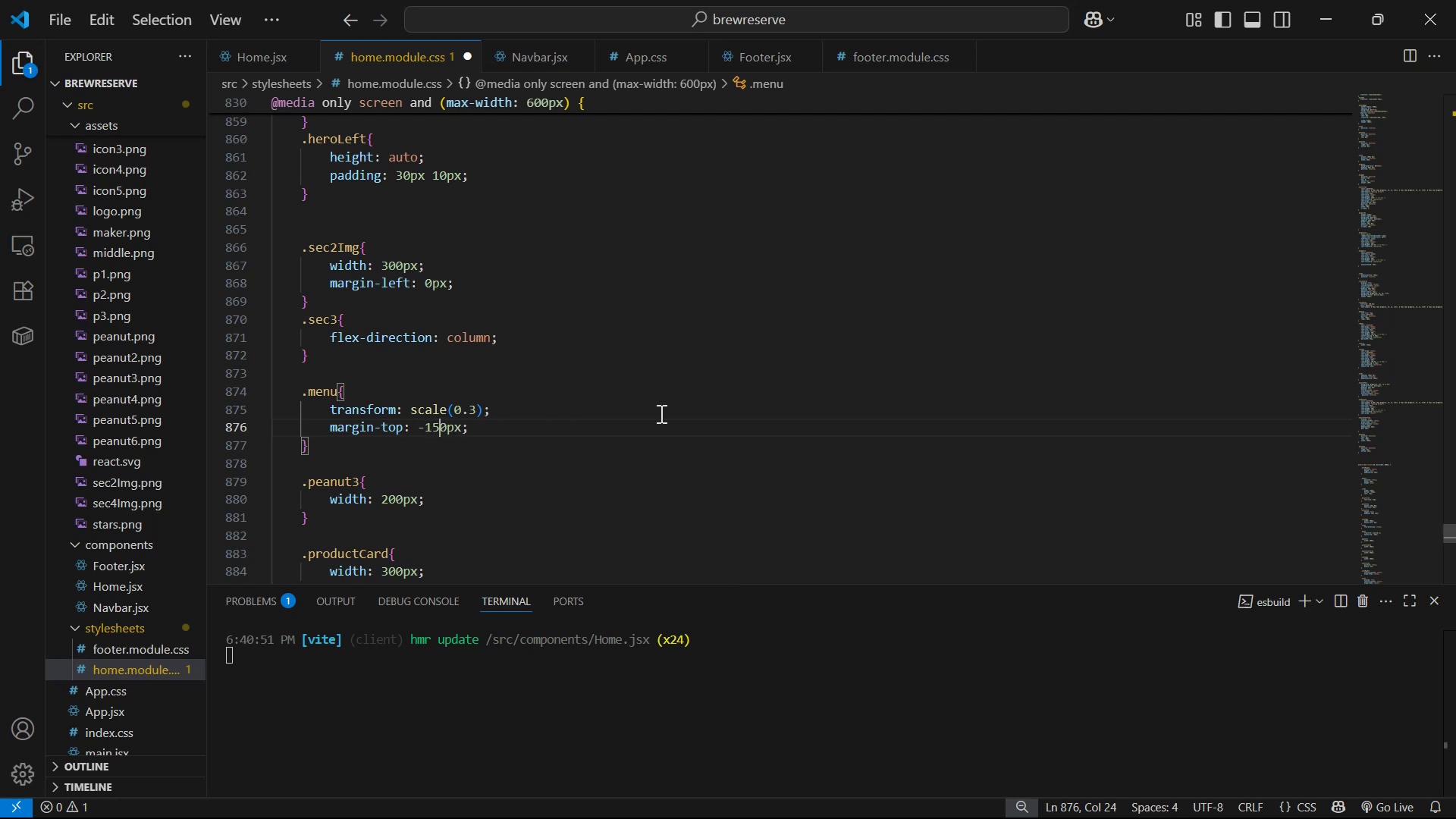 
key(Control+S)
 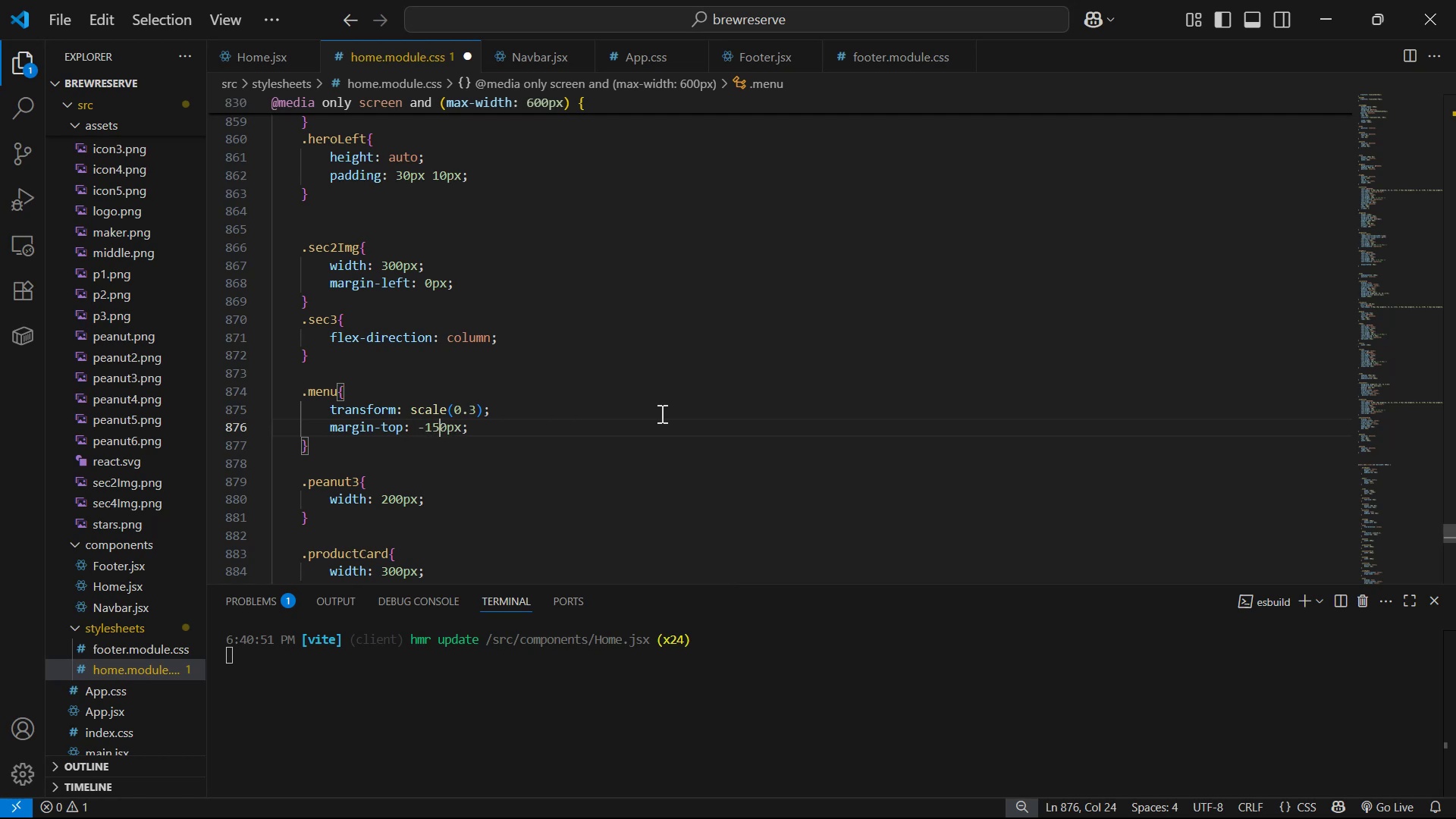 
key(Alt+AltLeft)
 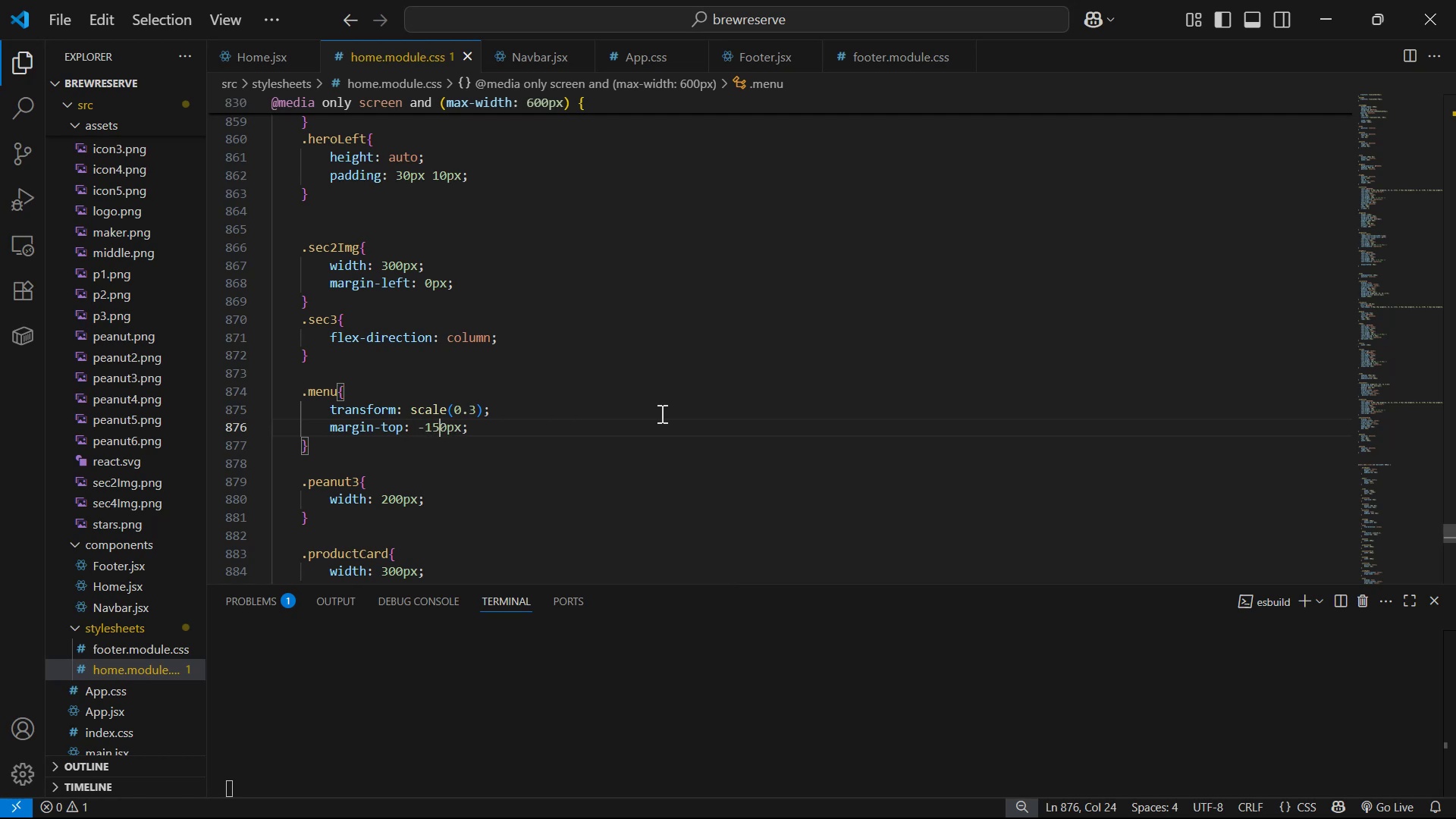 
key(Alt+Tab)
 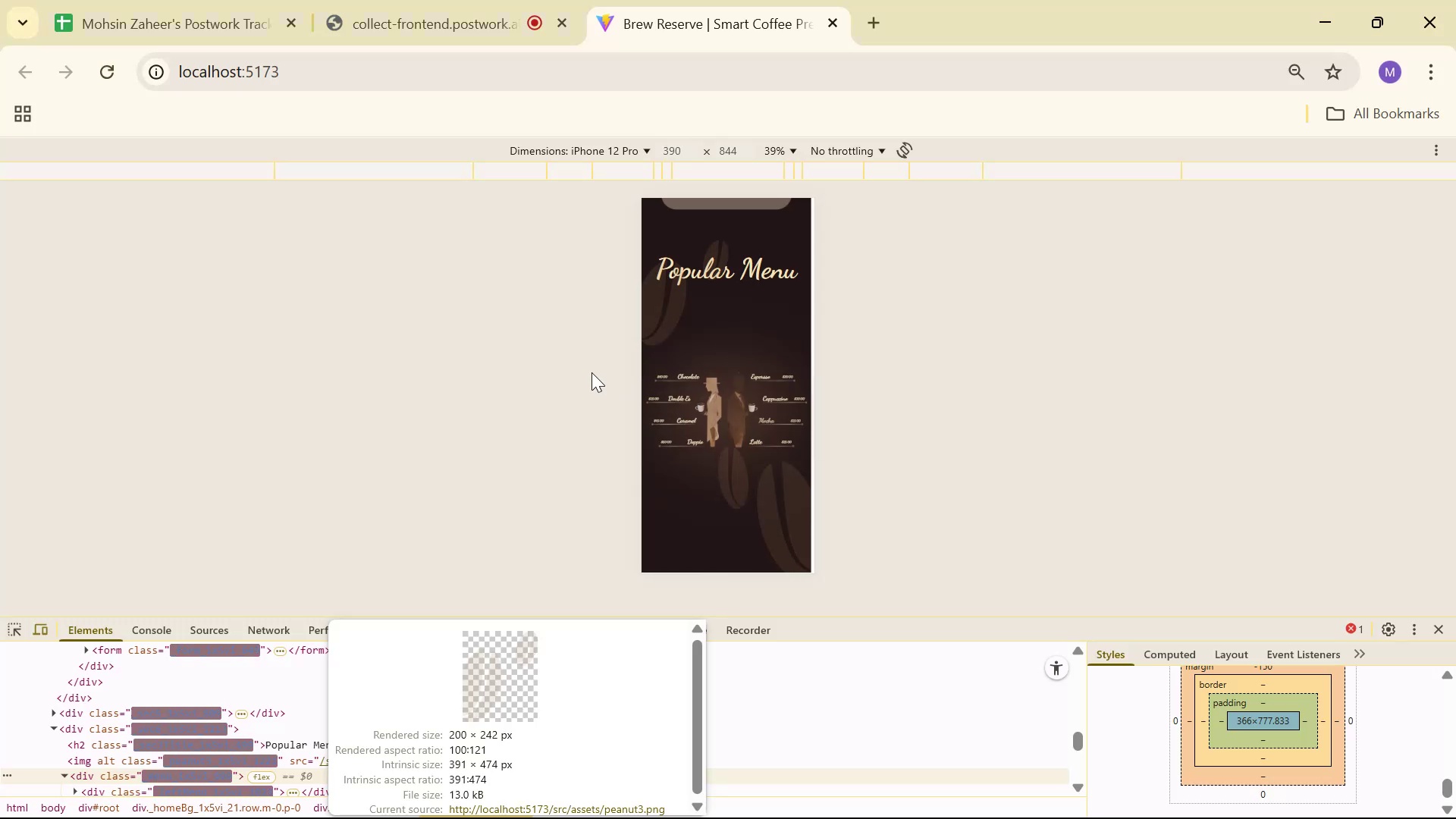 
scroll: coordinate [765, 332], scroll_direction: up, amount: 2.0
 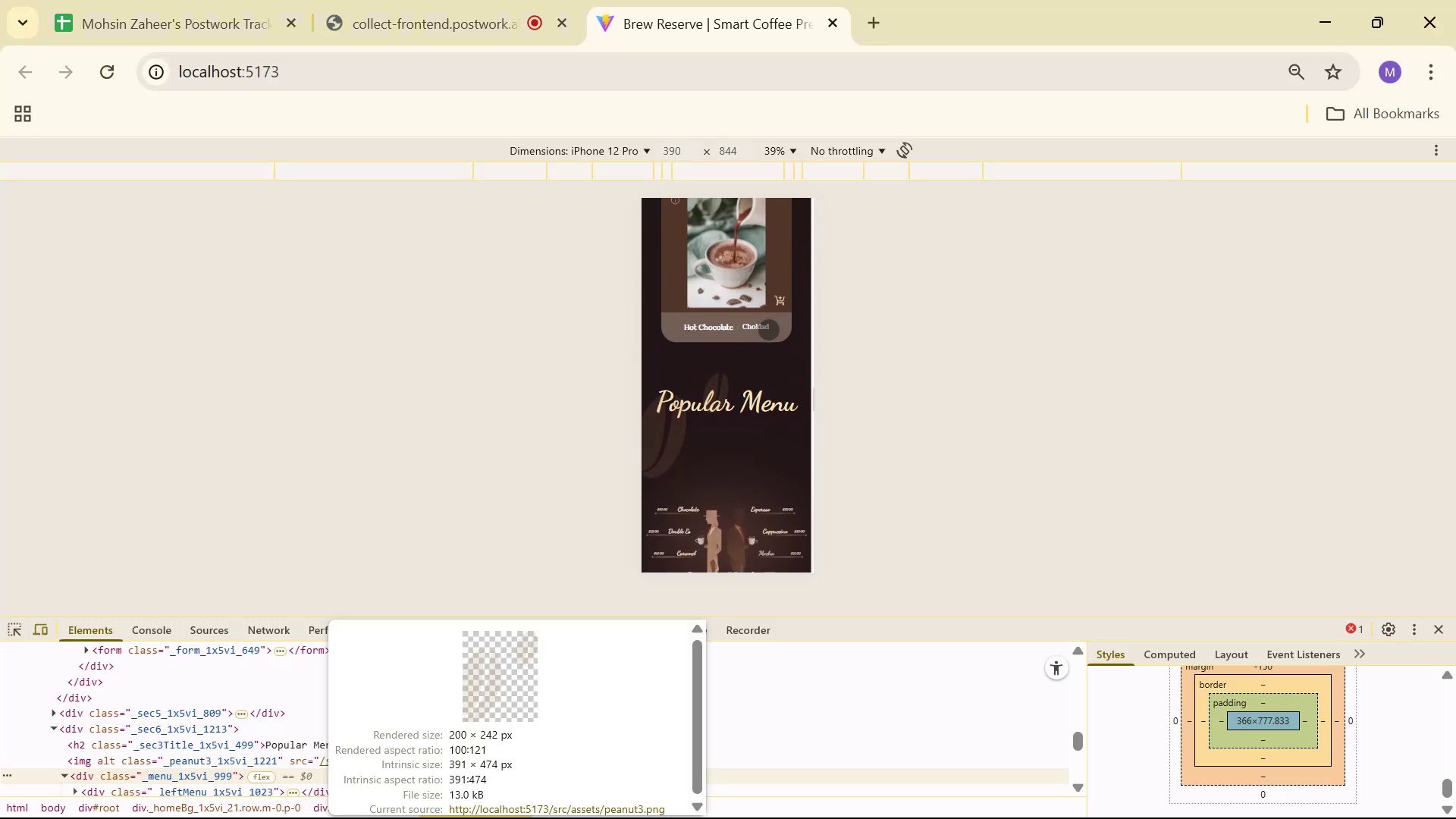 
scroll: coordinate [755, 313], scroll_direction: down, amount: 5.0
 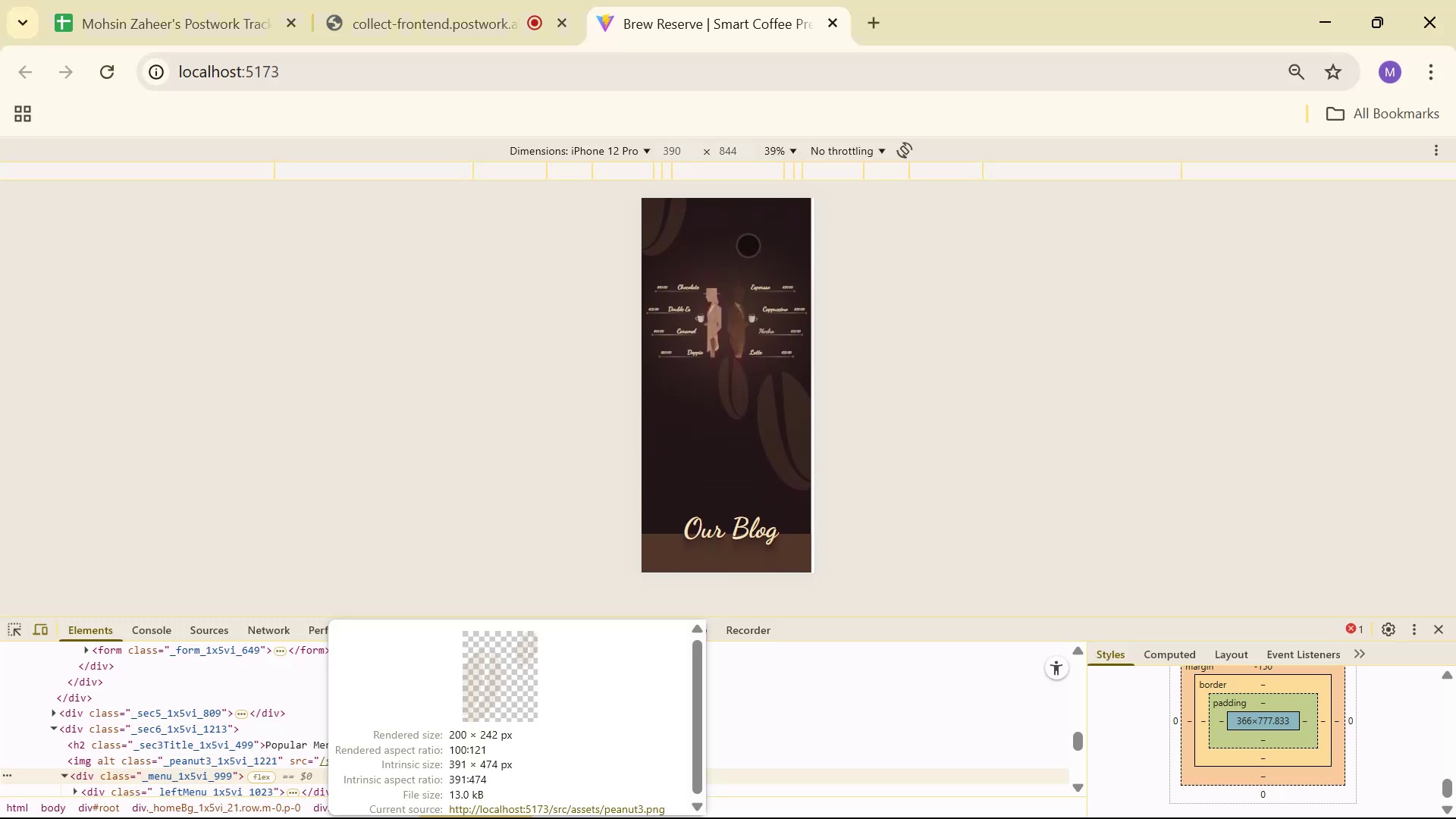 
scroll: coordinate [730, 317], scroll_direction: up, amount: 2.0
 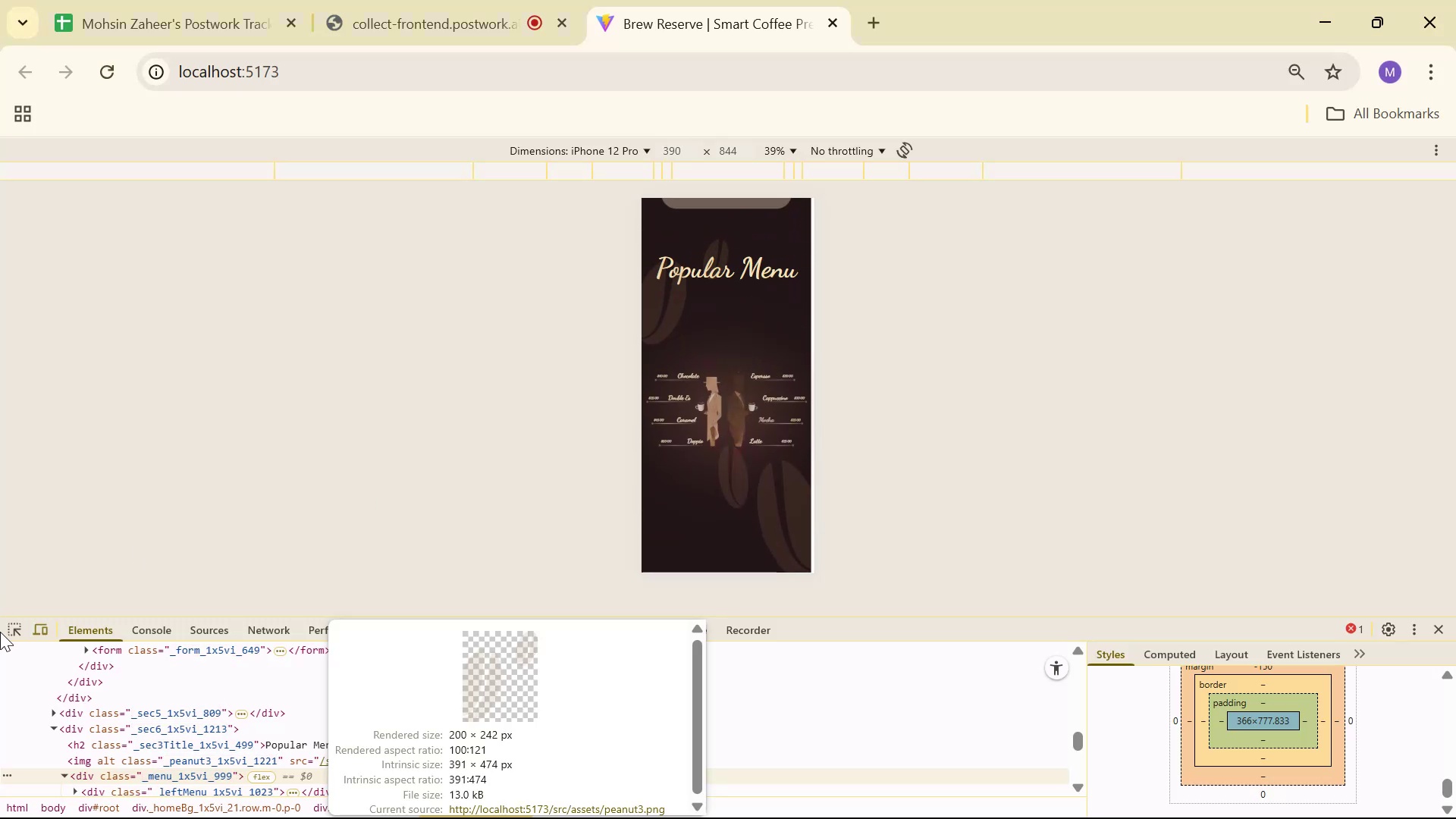 
left_click([11, 626])
 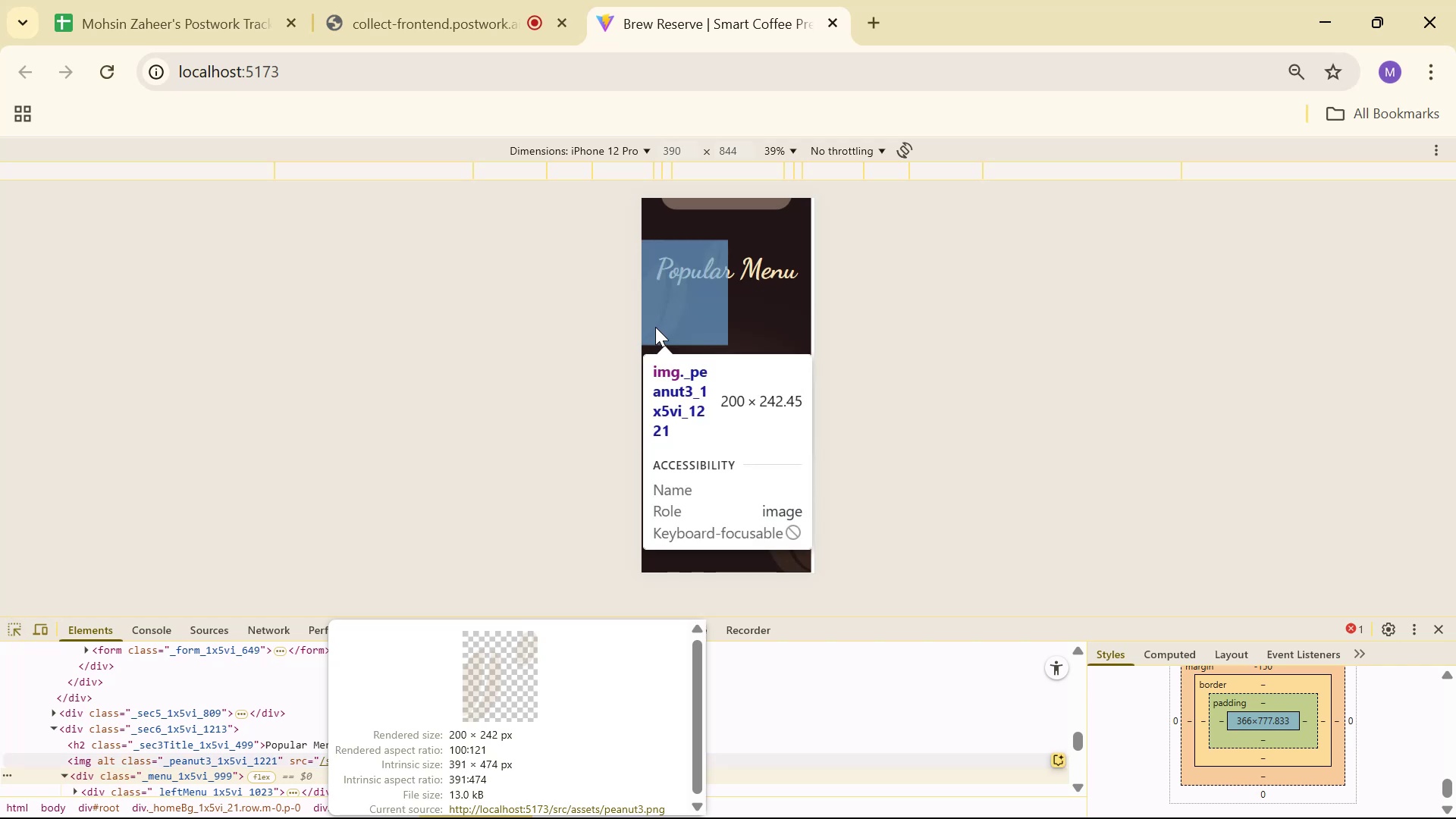 
left_click([659, 320])
 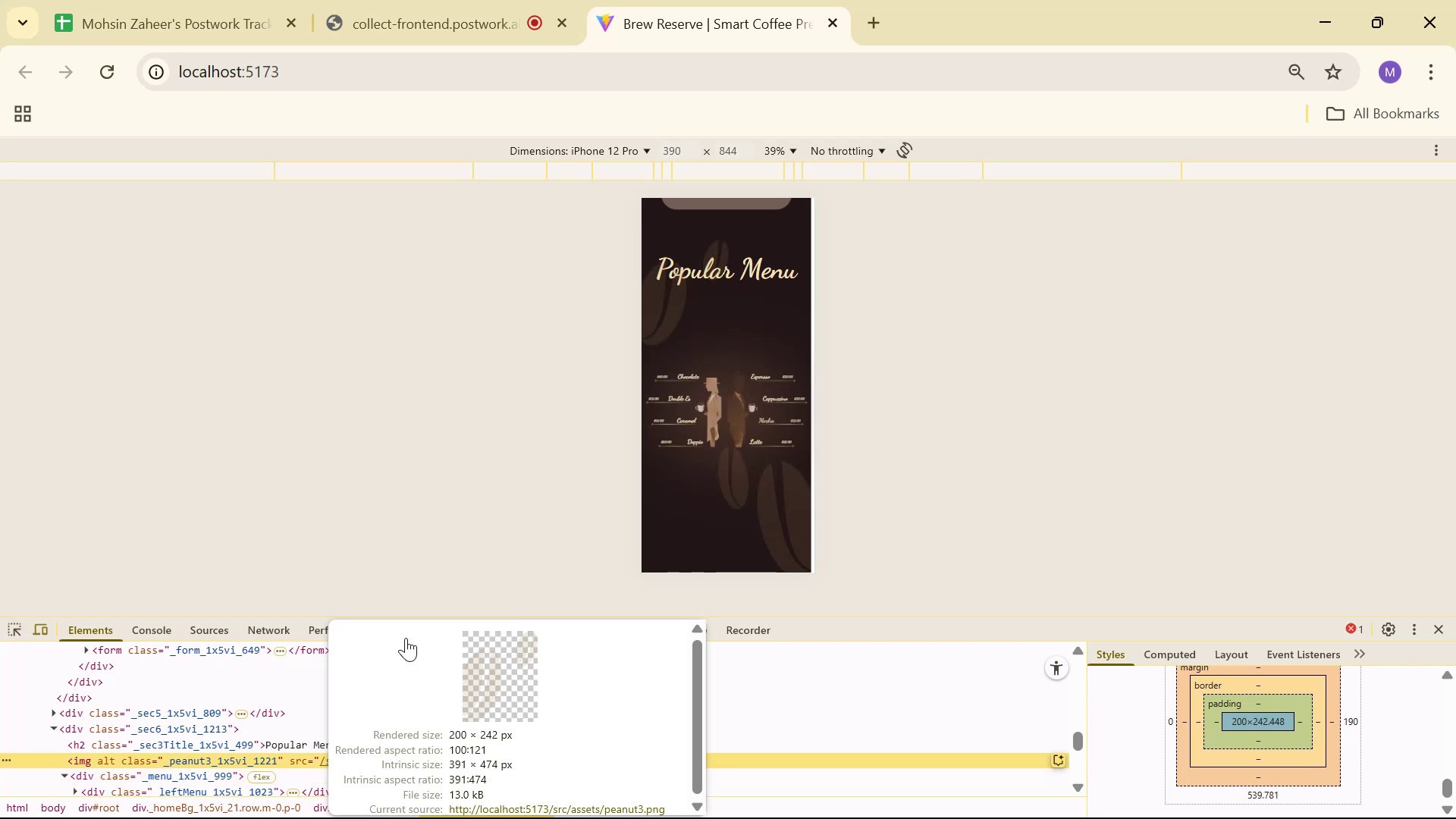 
key(Alt+AltLeft)
 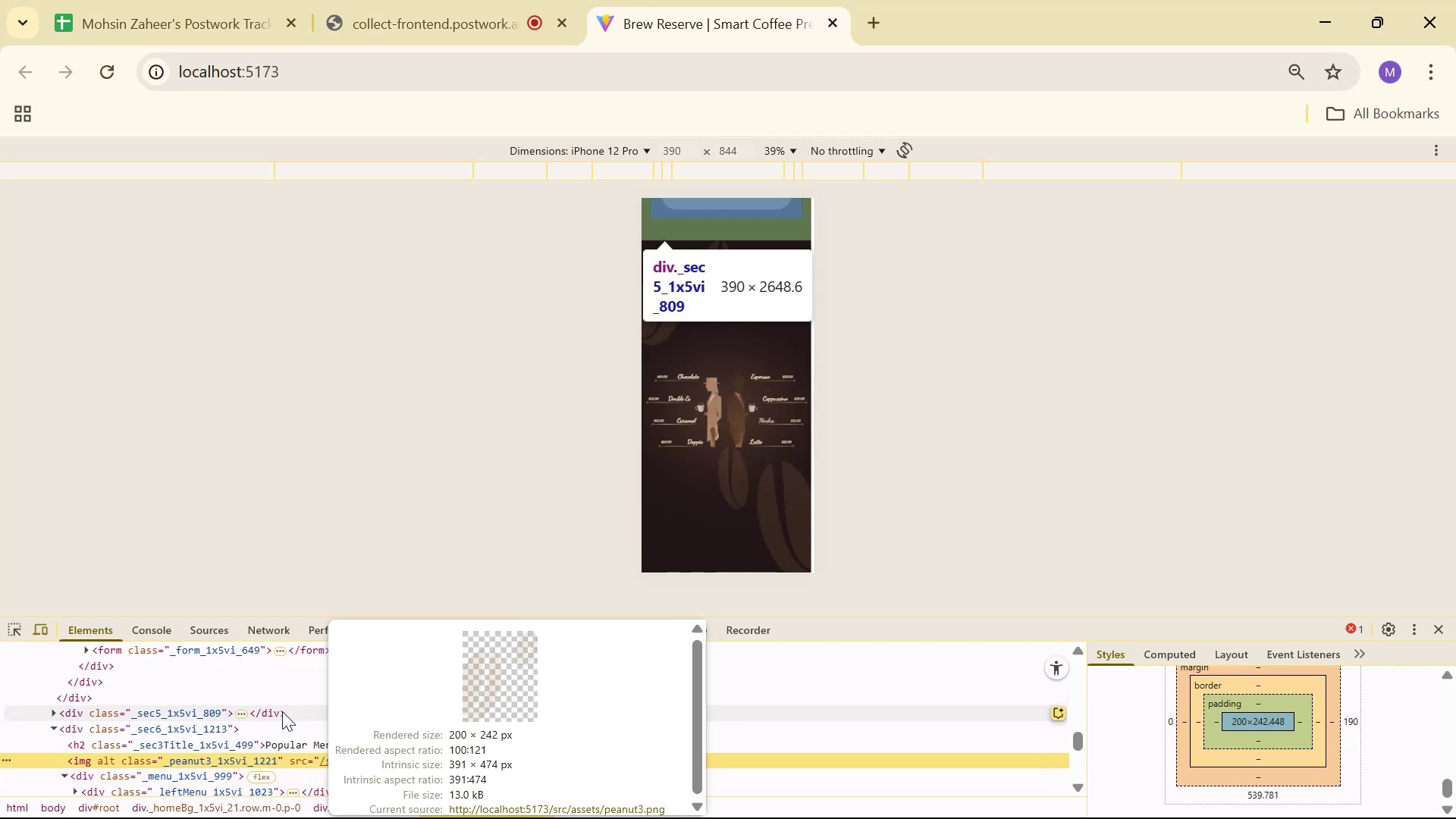 
key(Alt+Tab)
 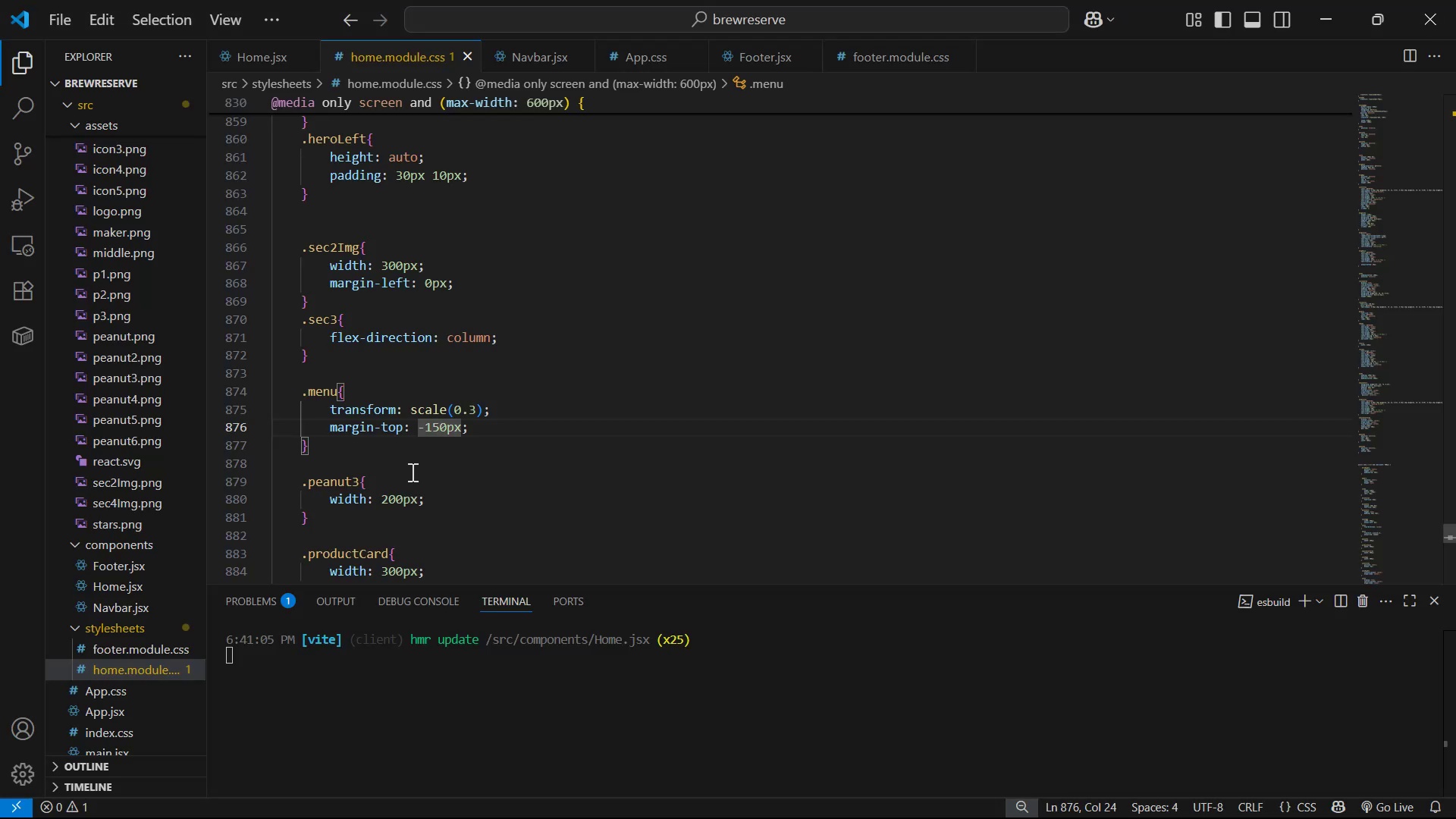 
left_click([391, 458])
 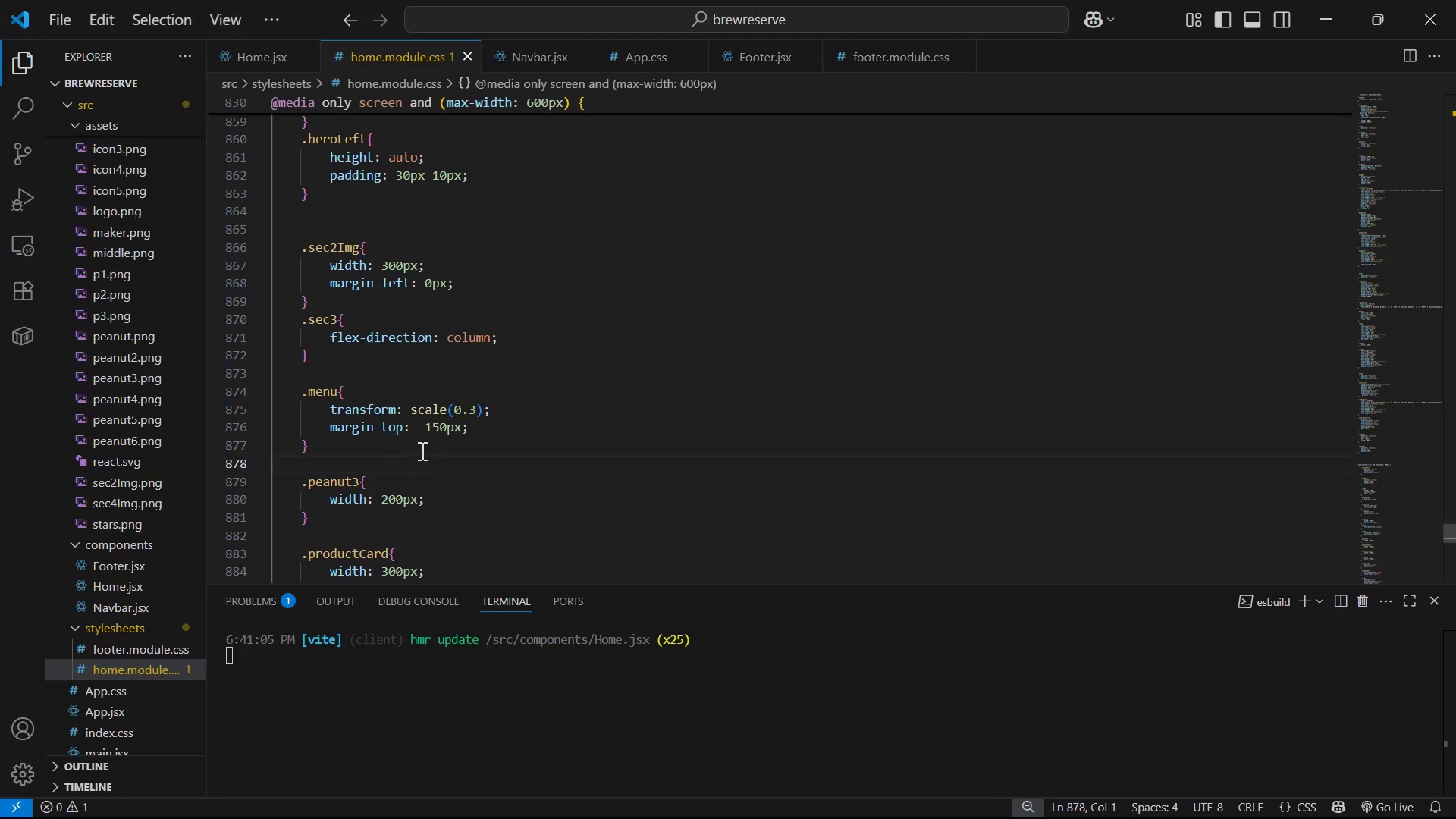 
left_click([422, 450])
 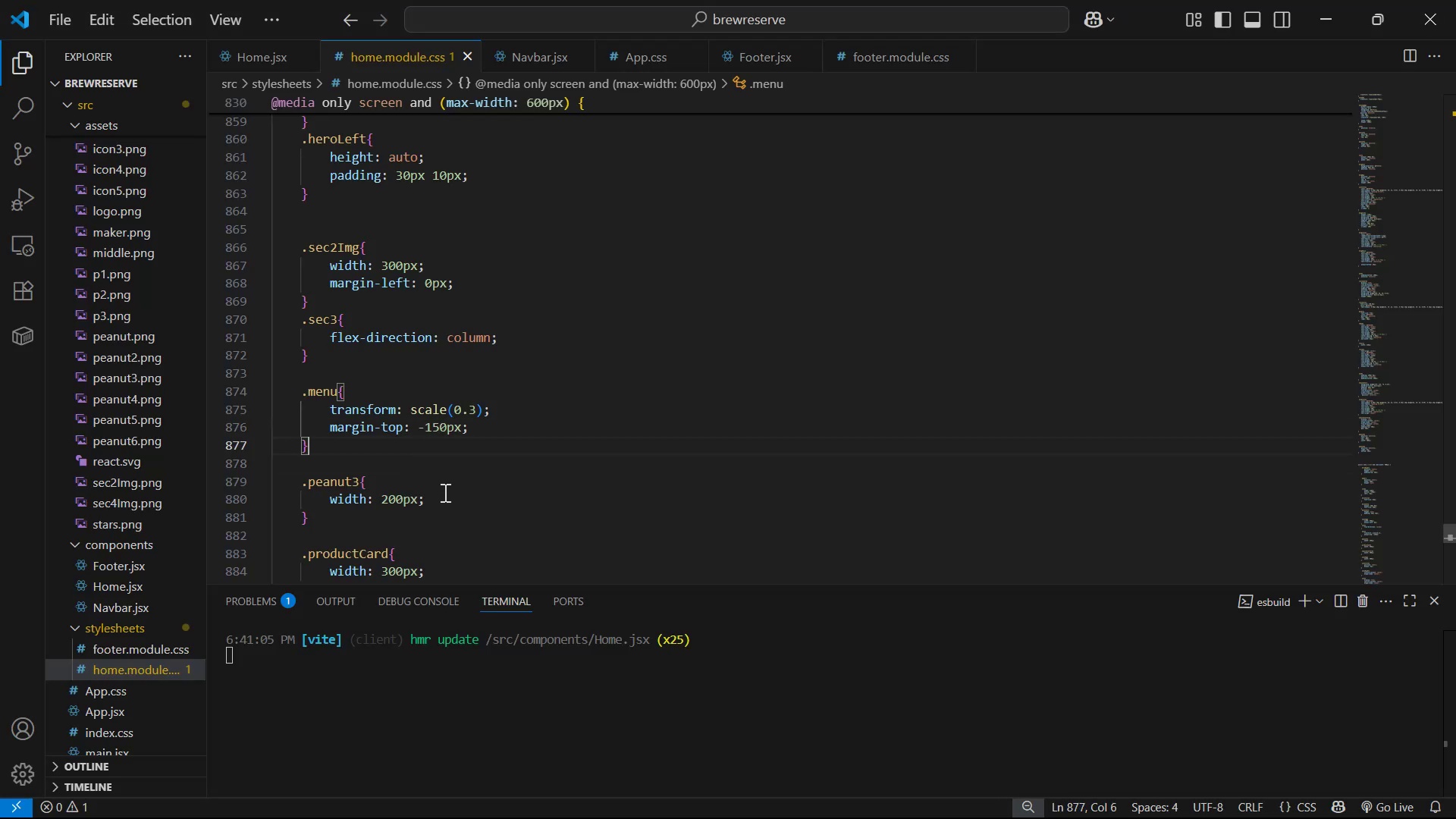 
left_click([444, 492])
 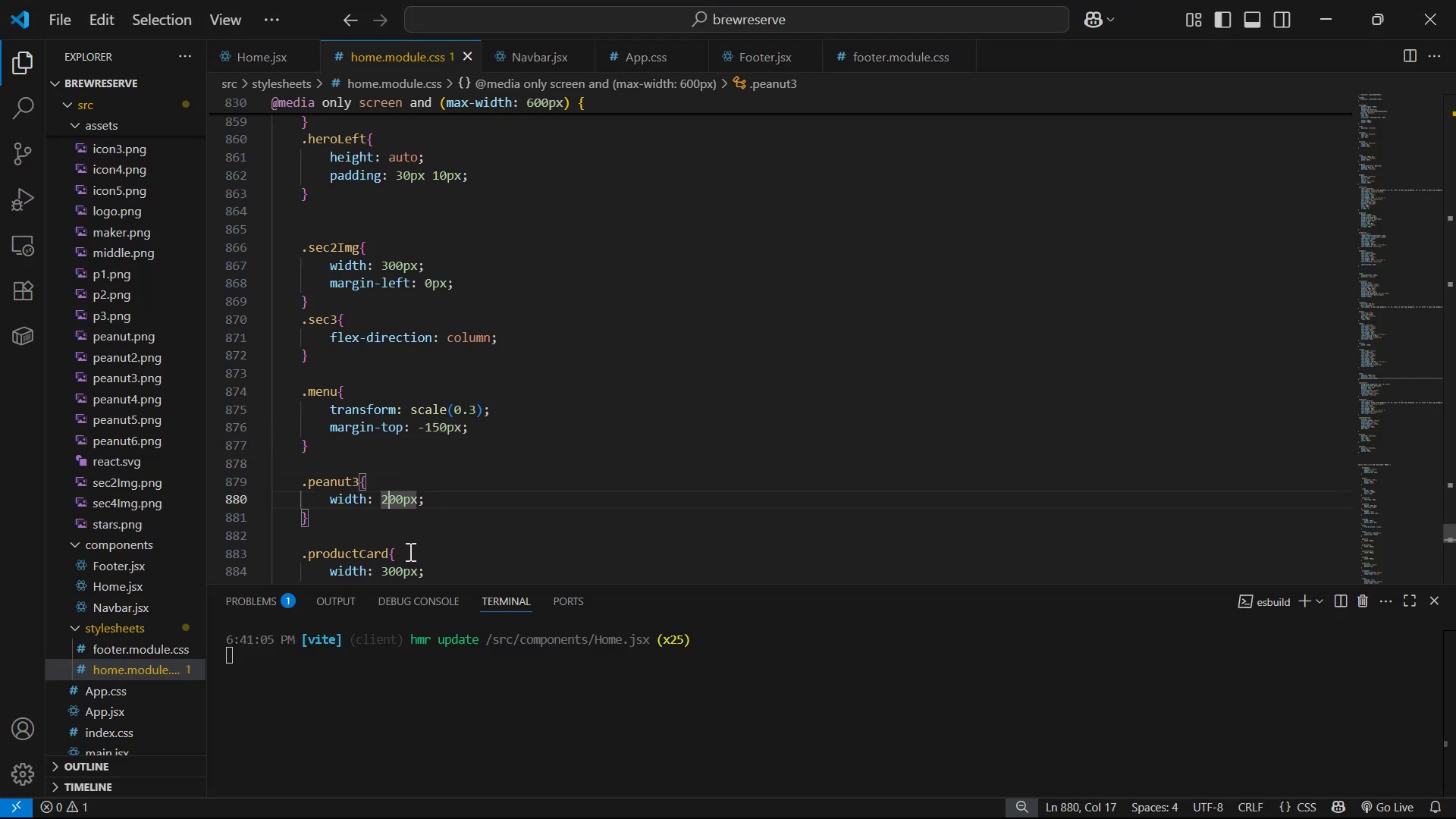 
key(ArrowRight)
 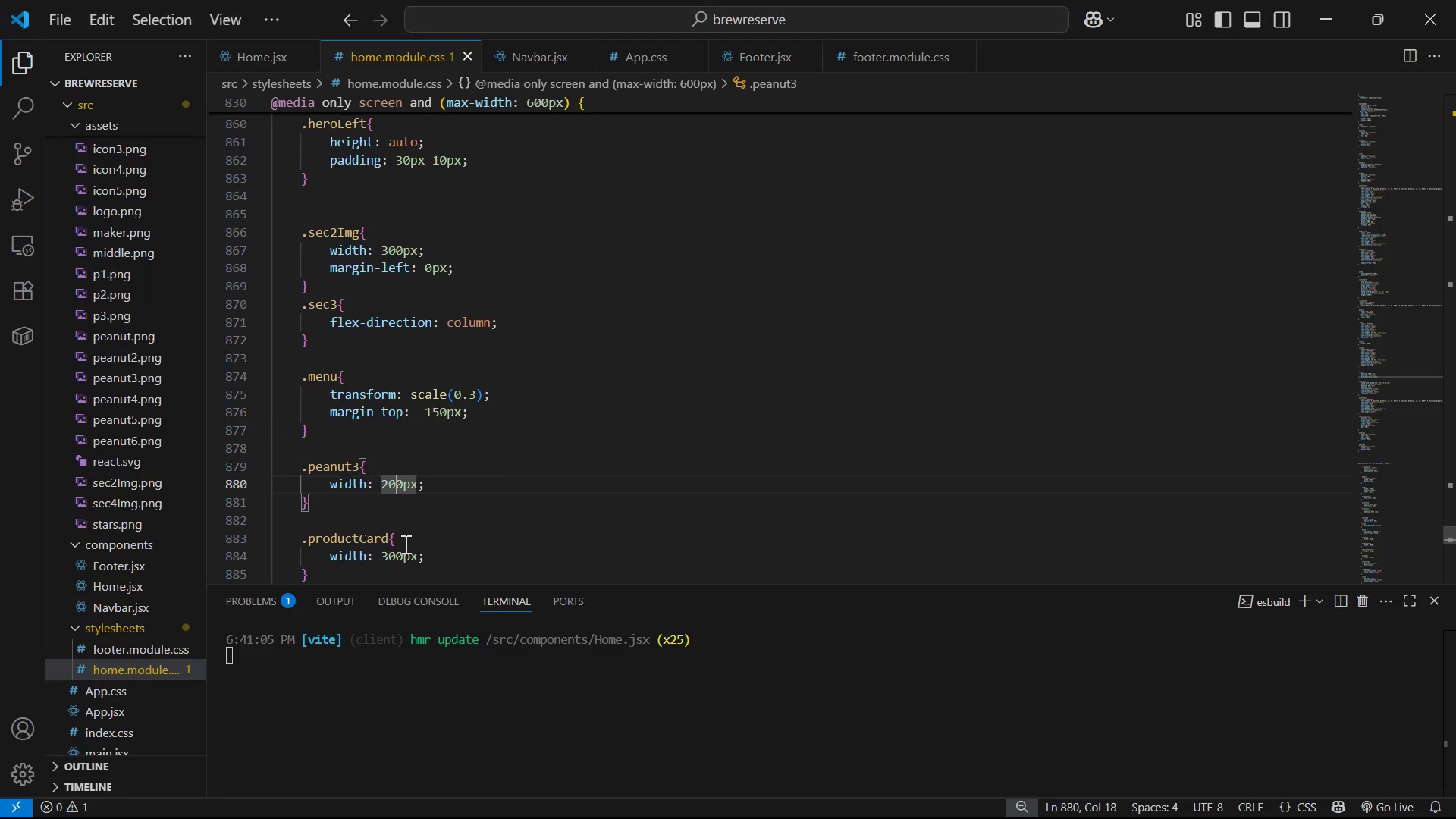 
key(Backspace)
key(Backspace)
type(15)
 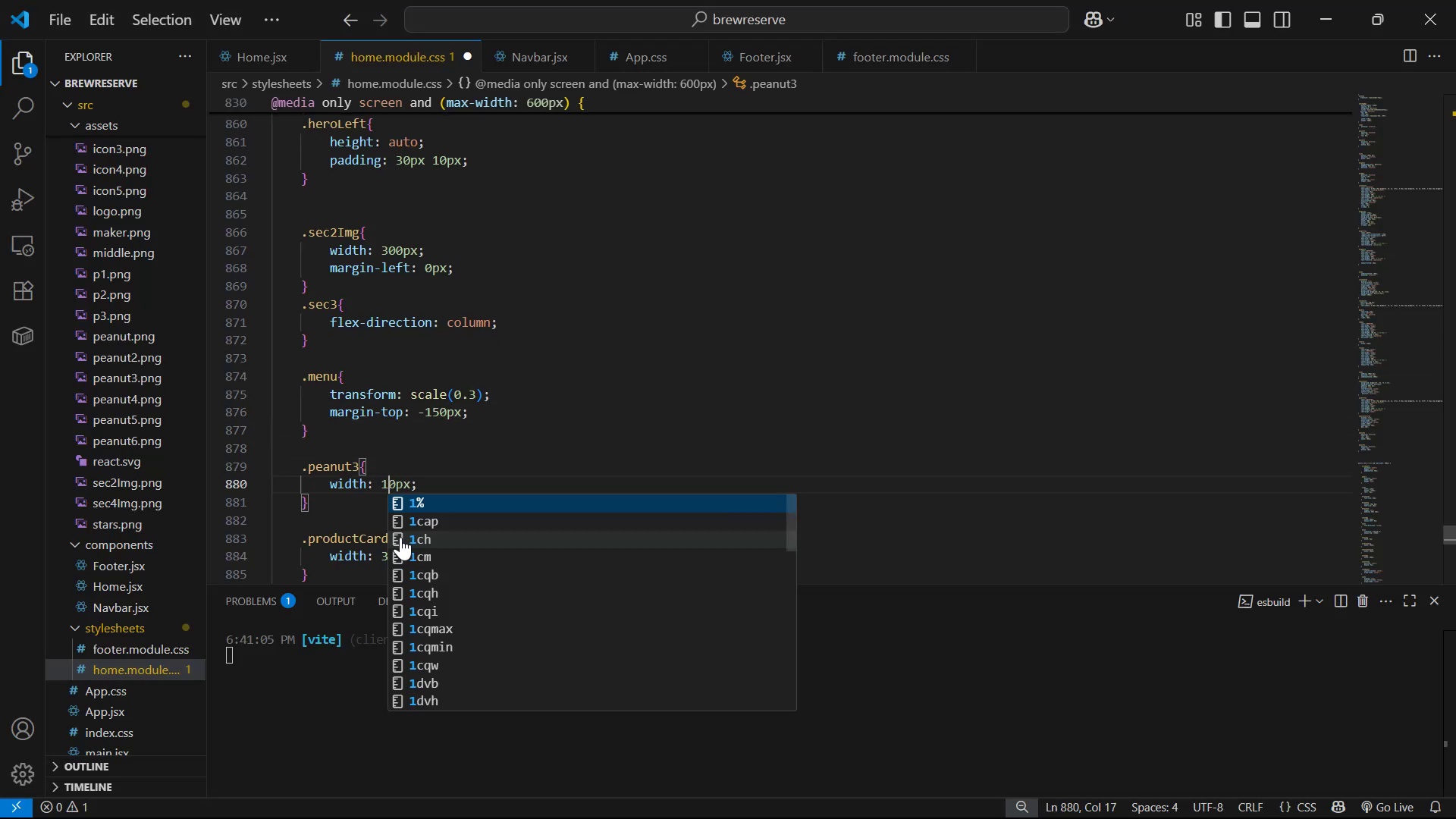 
key(Control+ControlLeft)
 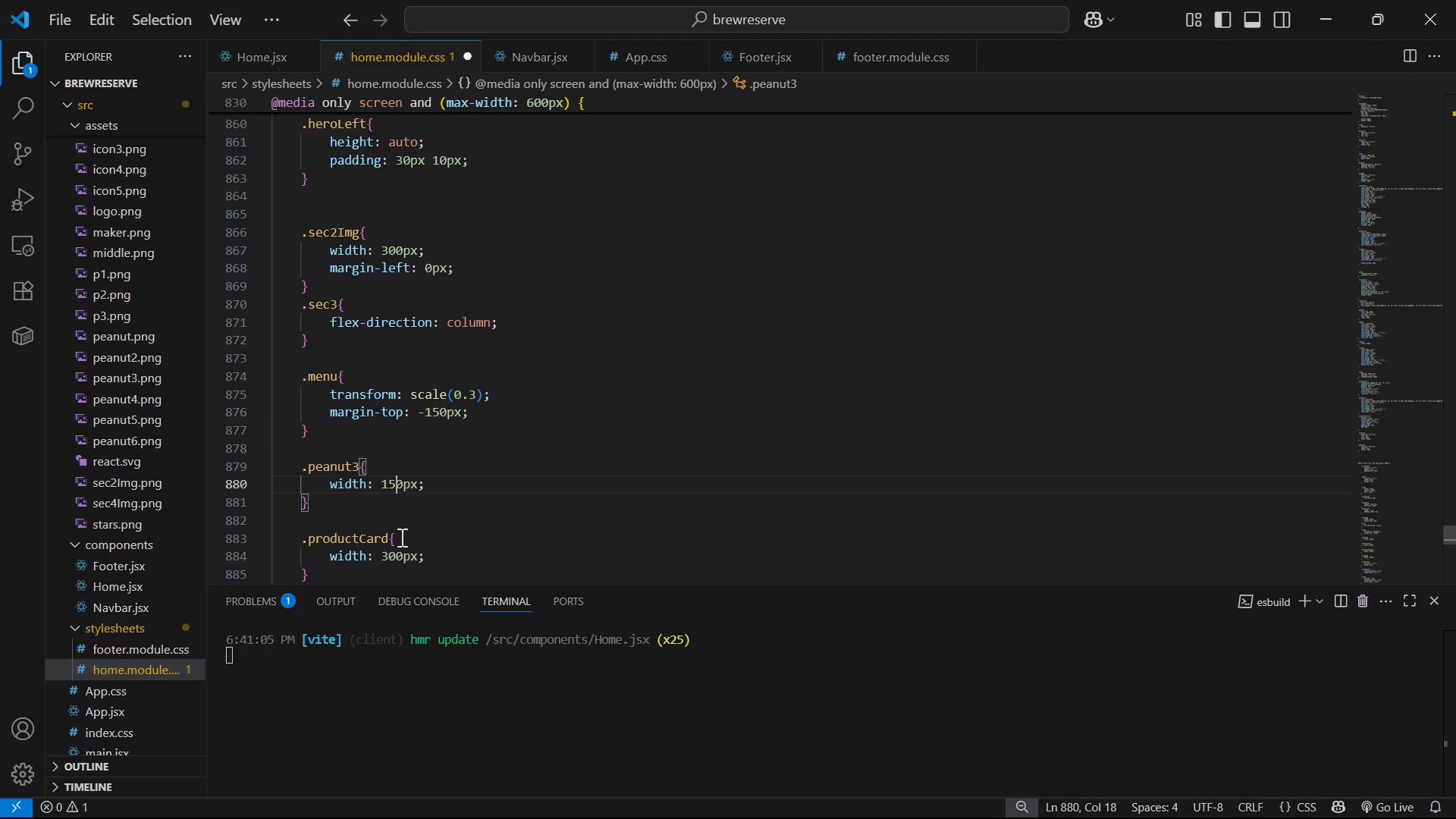 
key(Control+S)
 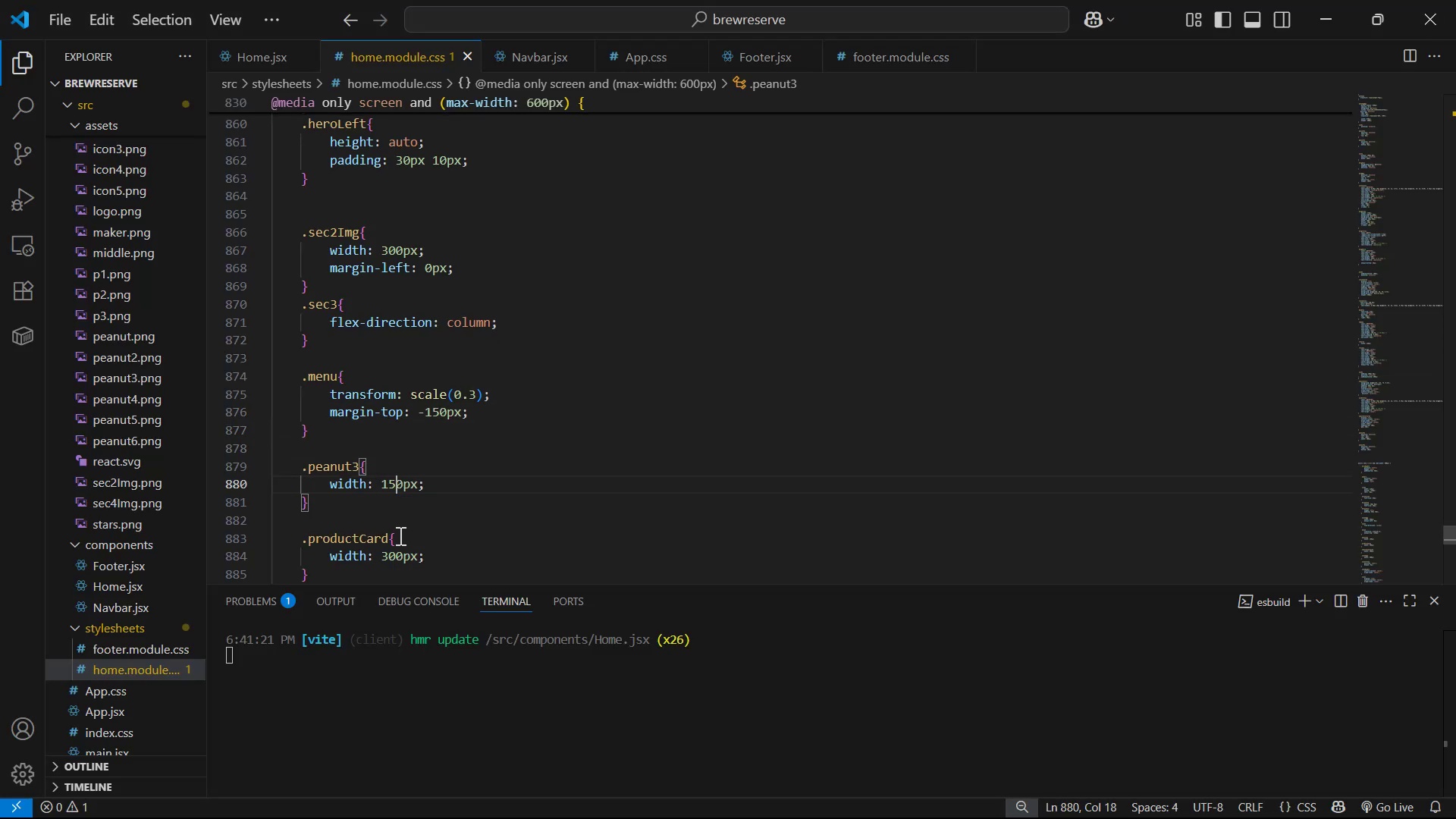 
key(Alt+AltLeft)
 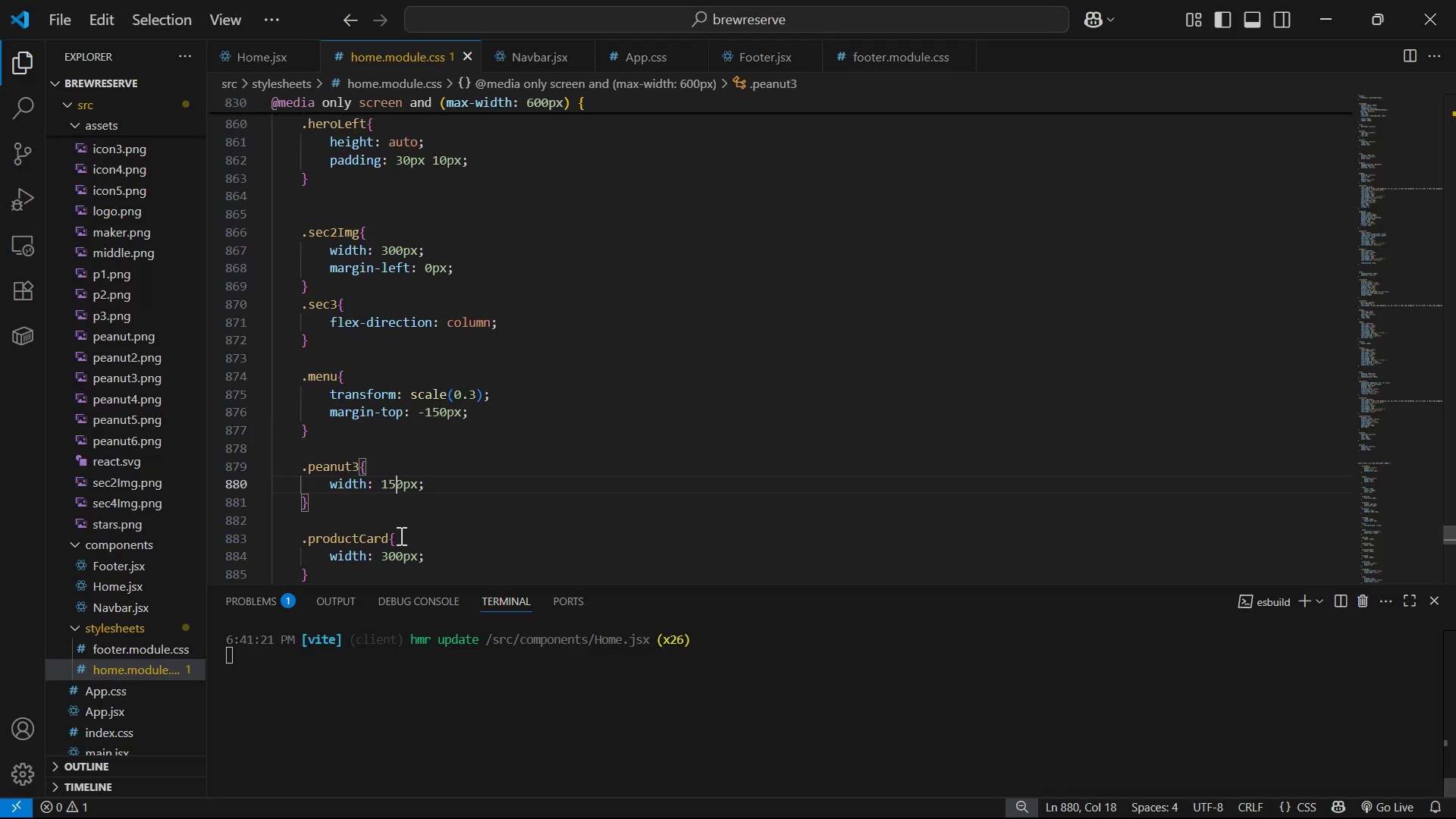 
key(Alt+Tab)
 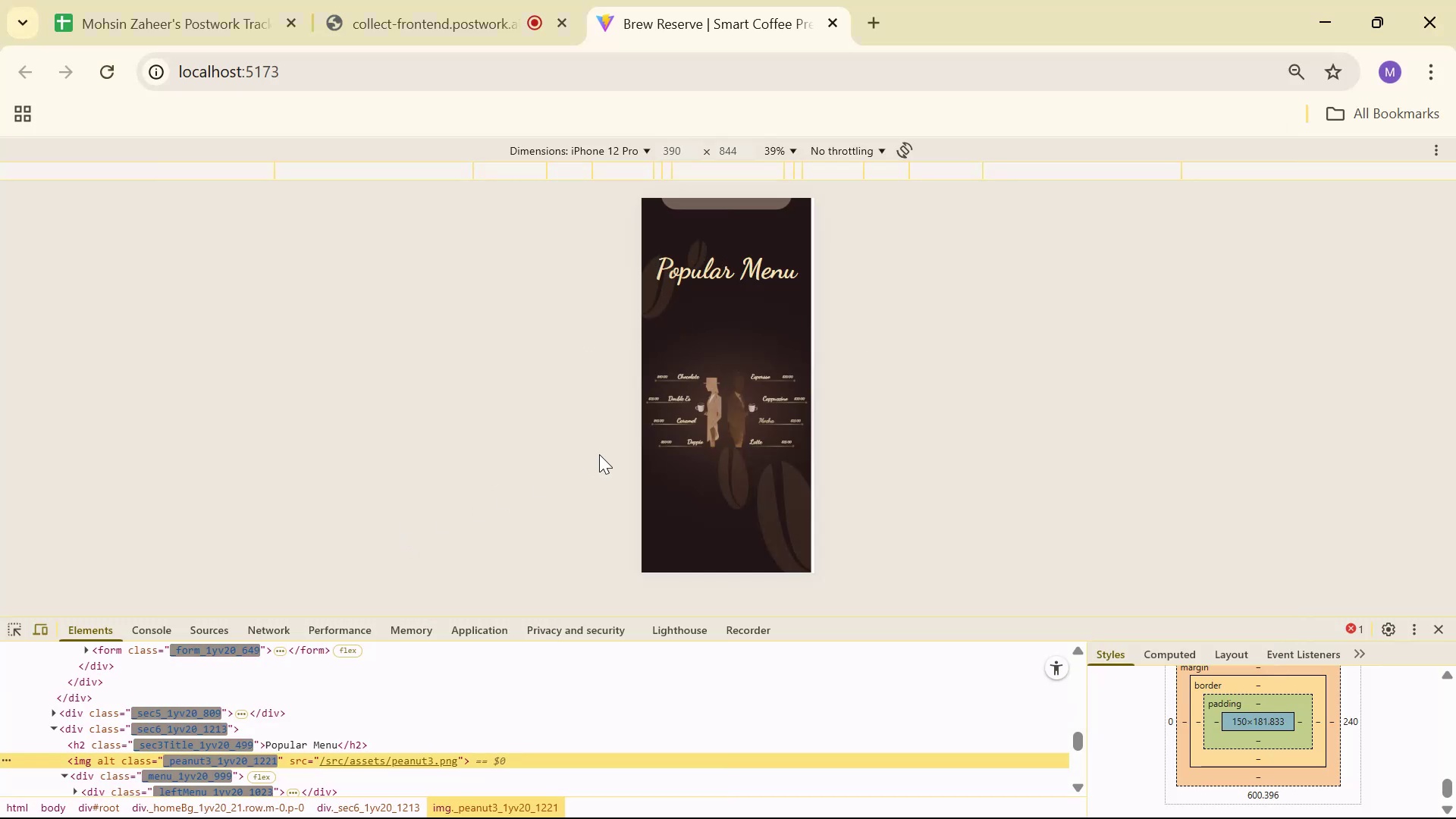 
scroll: coordinate [649, 444], scroll_direction: down, amount: 2.0
 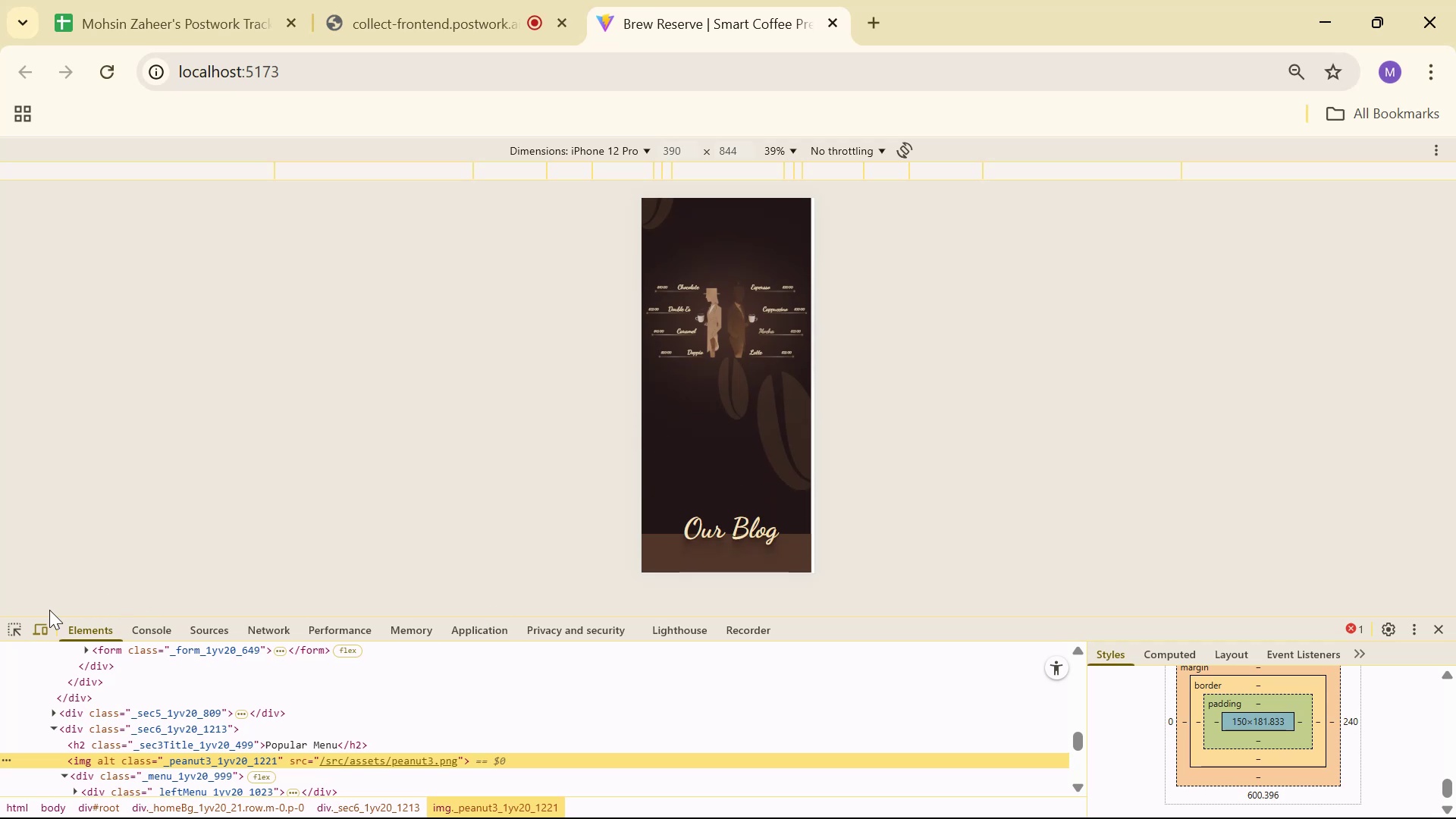 
left_click([19, 632])
 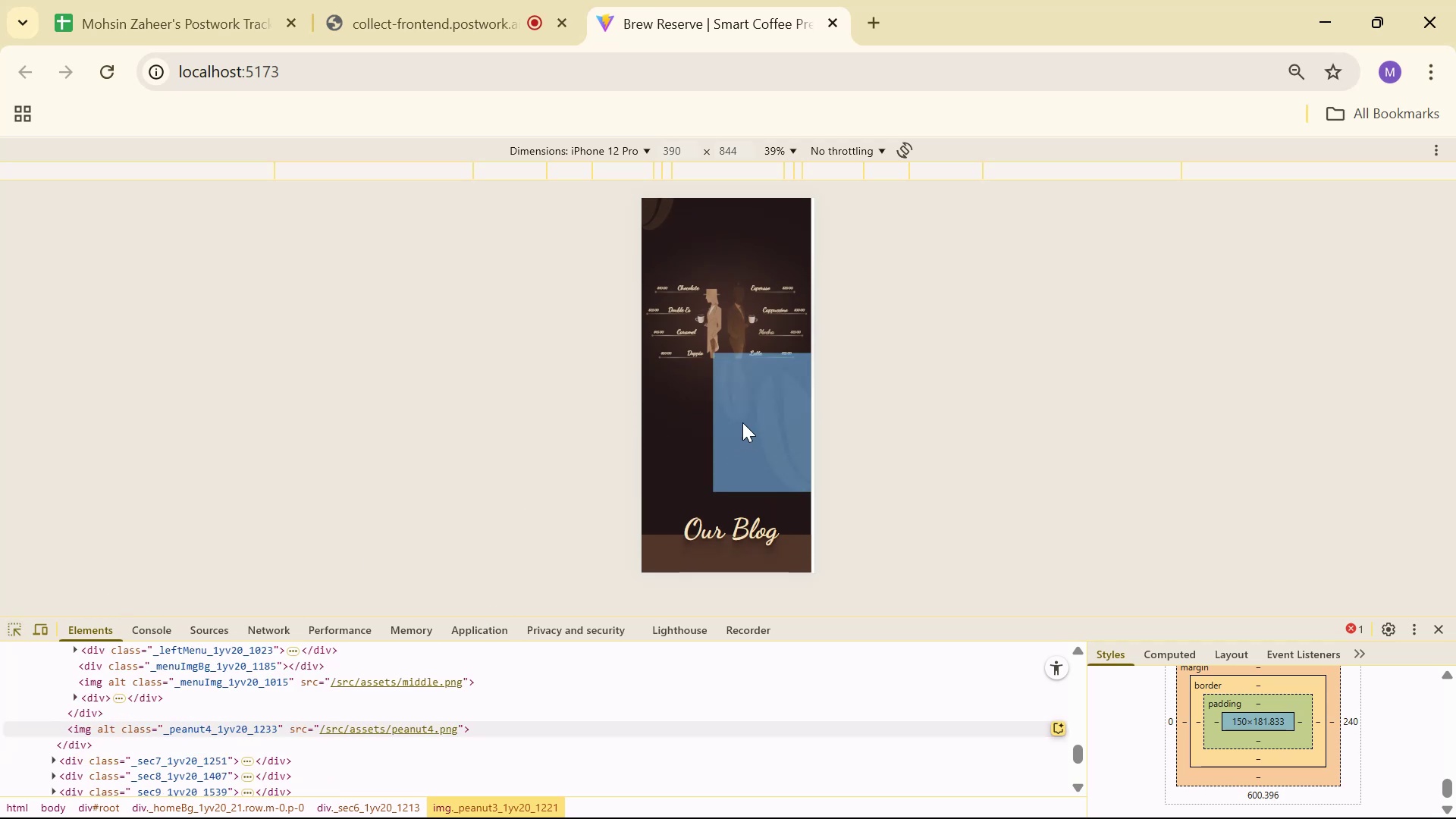 
left_click([758, 421])
 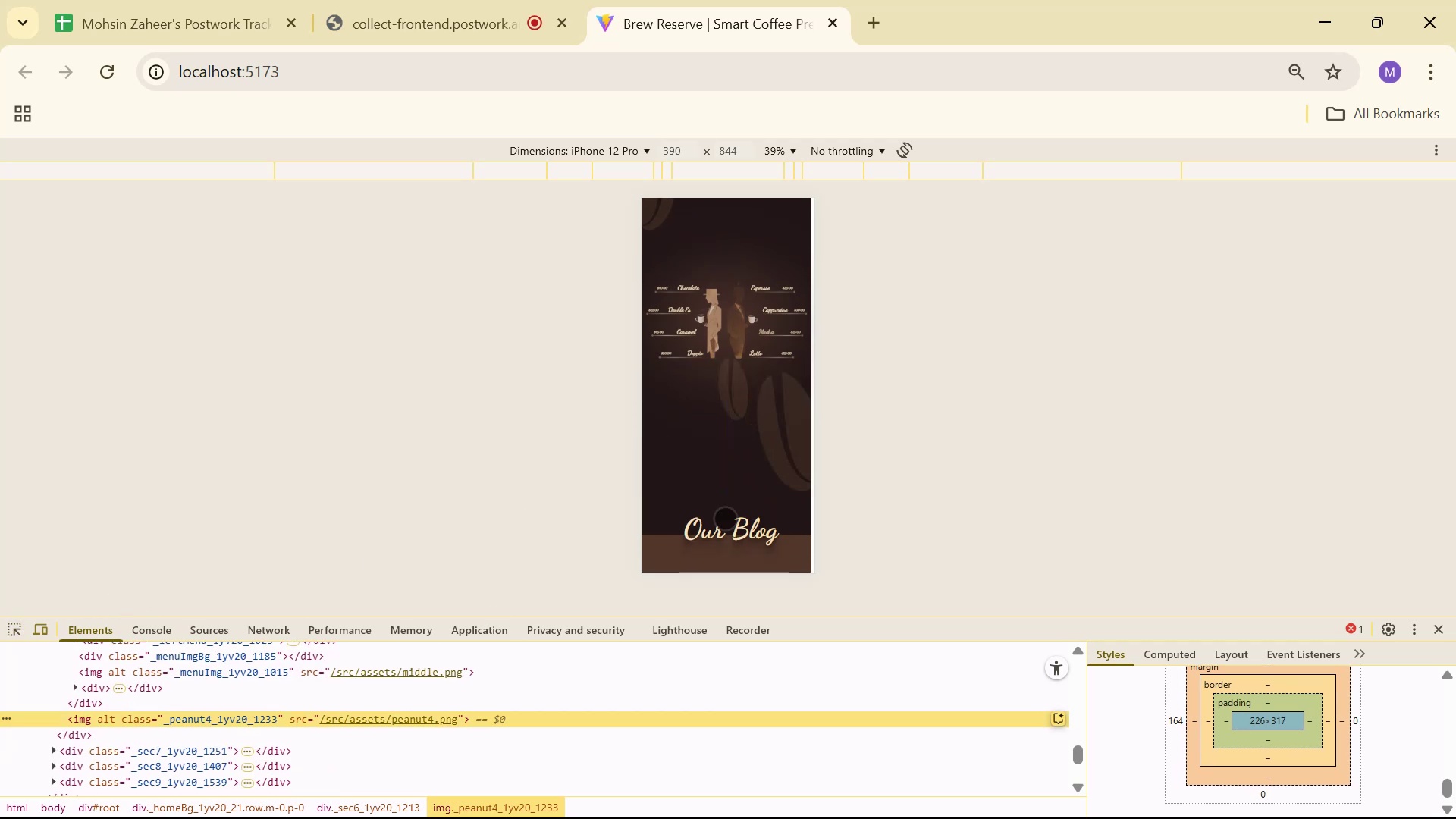 
key(Alt+AltLeft)
 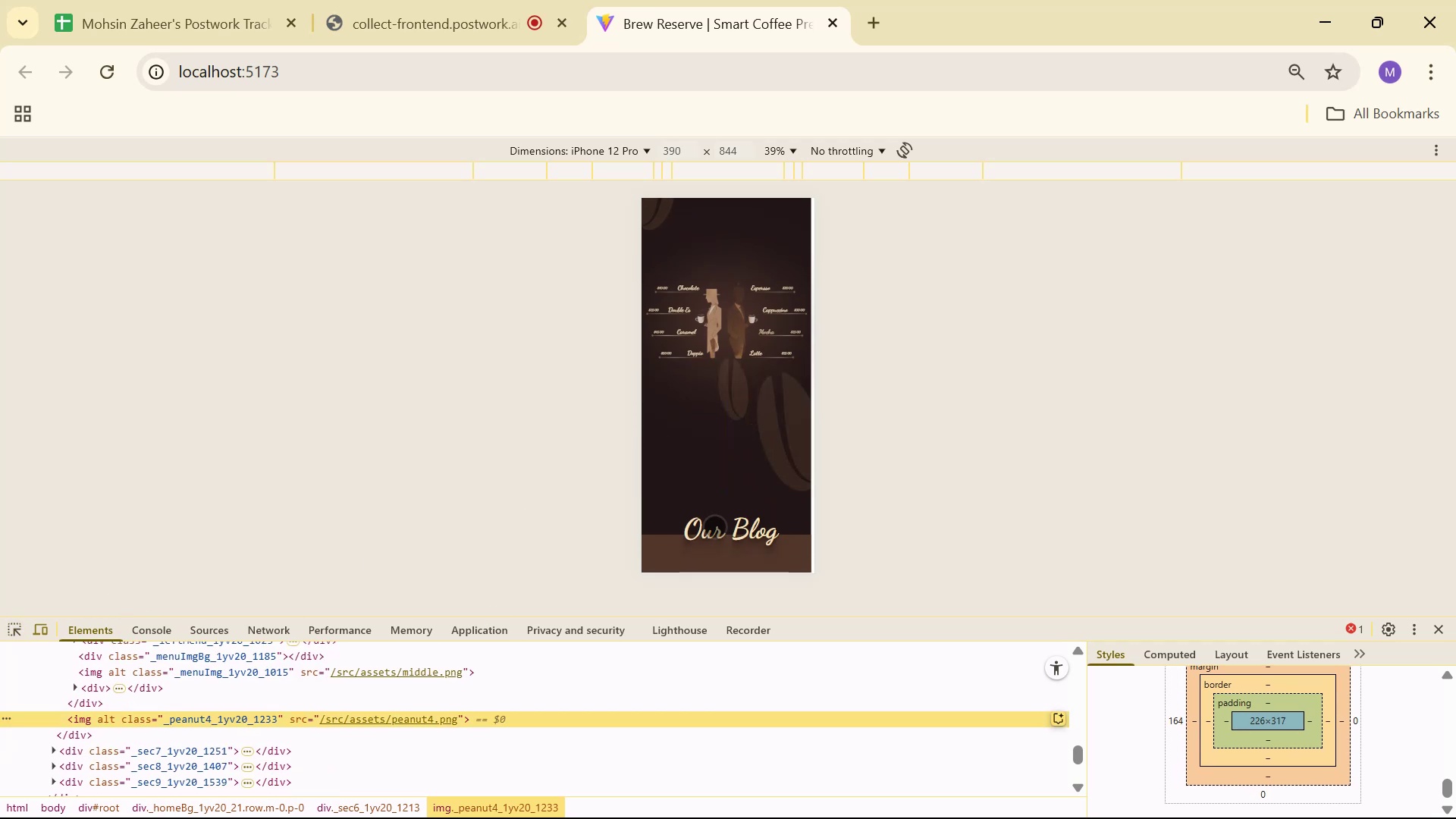 
key(Alt+Tab)
 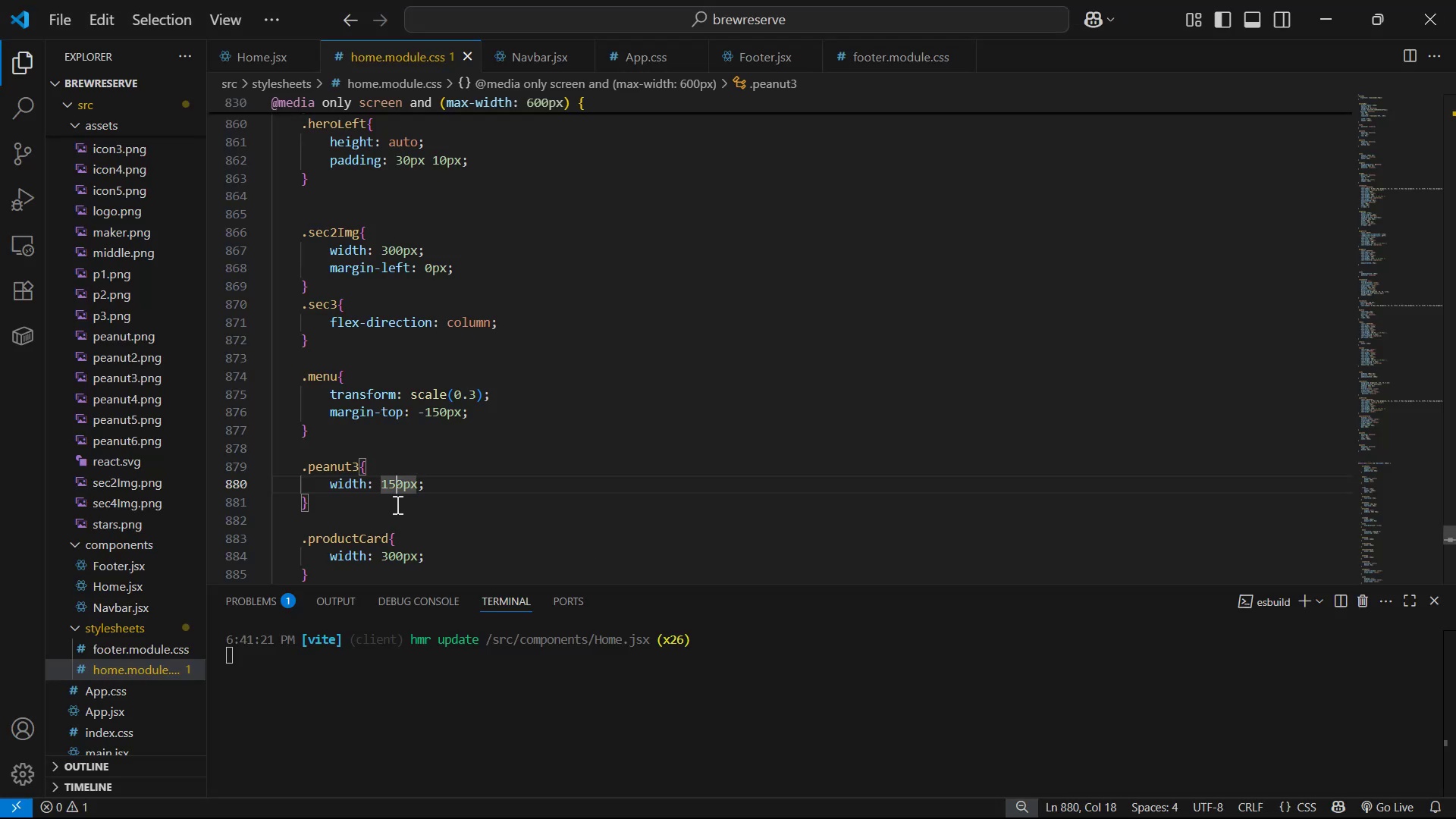 
left_click_drag(start_coordinate=[387, 507], to_coordinate=[301, 468])
 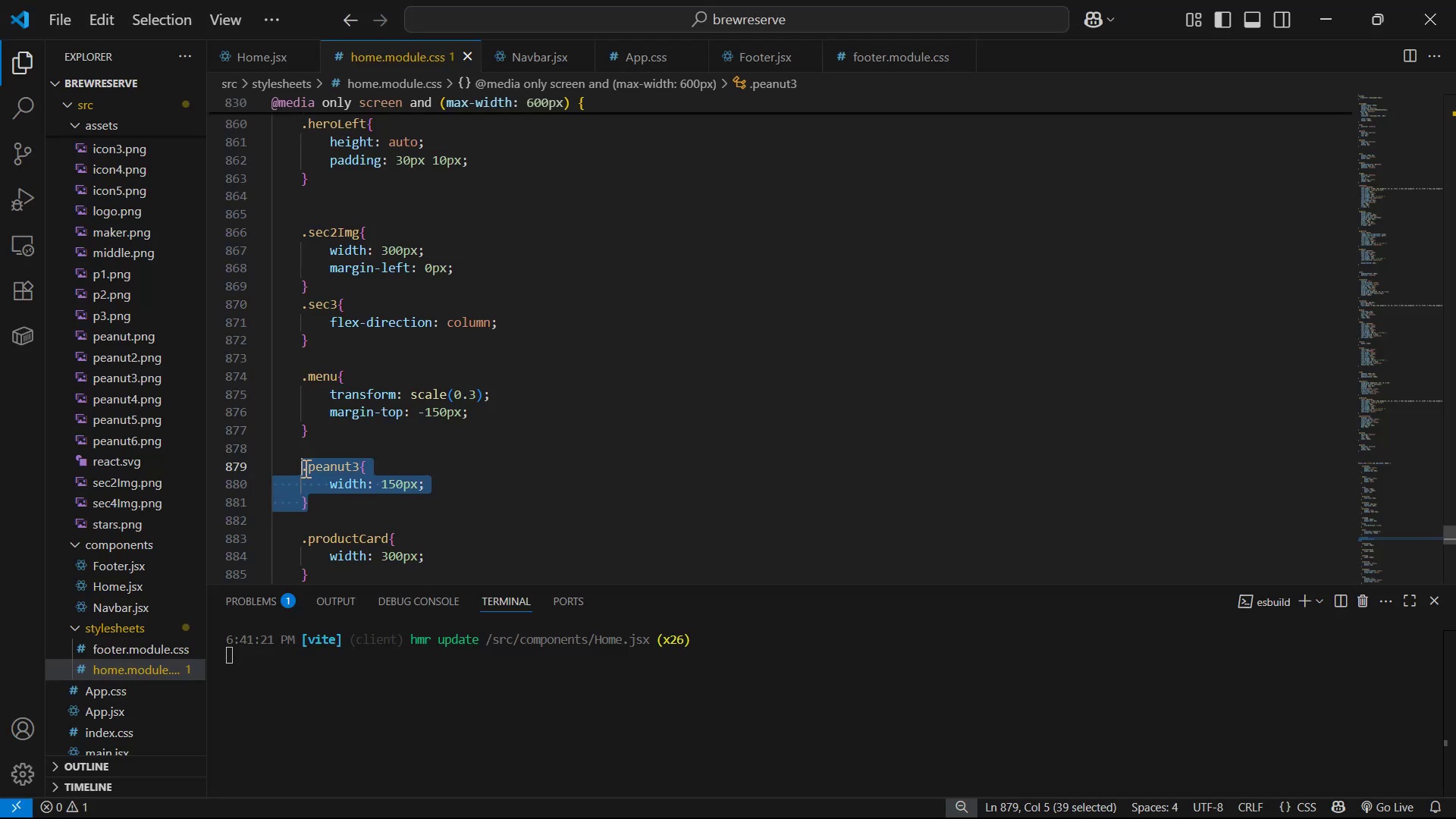 
key(Alt+Shift+ArrowDown)
 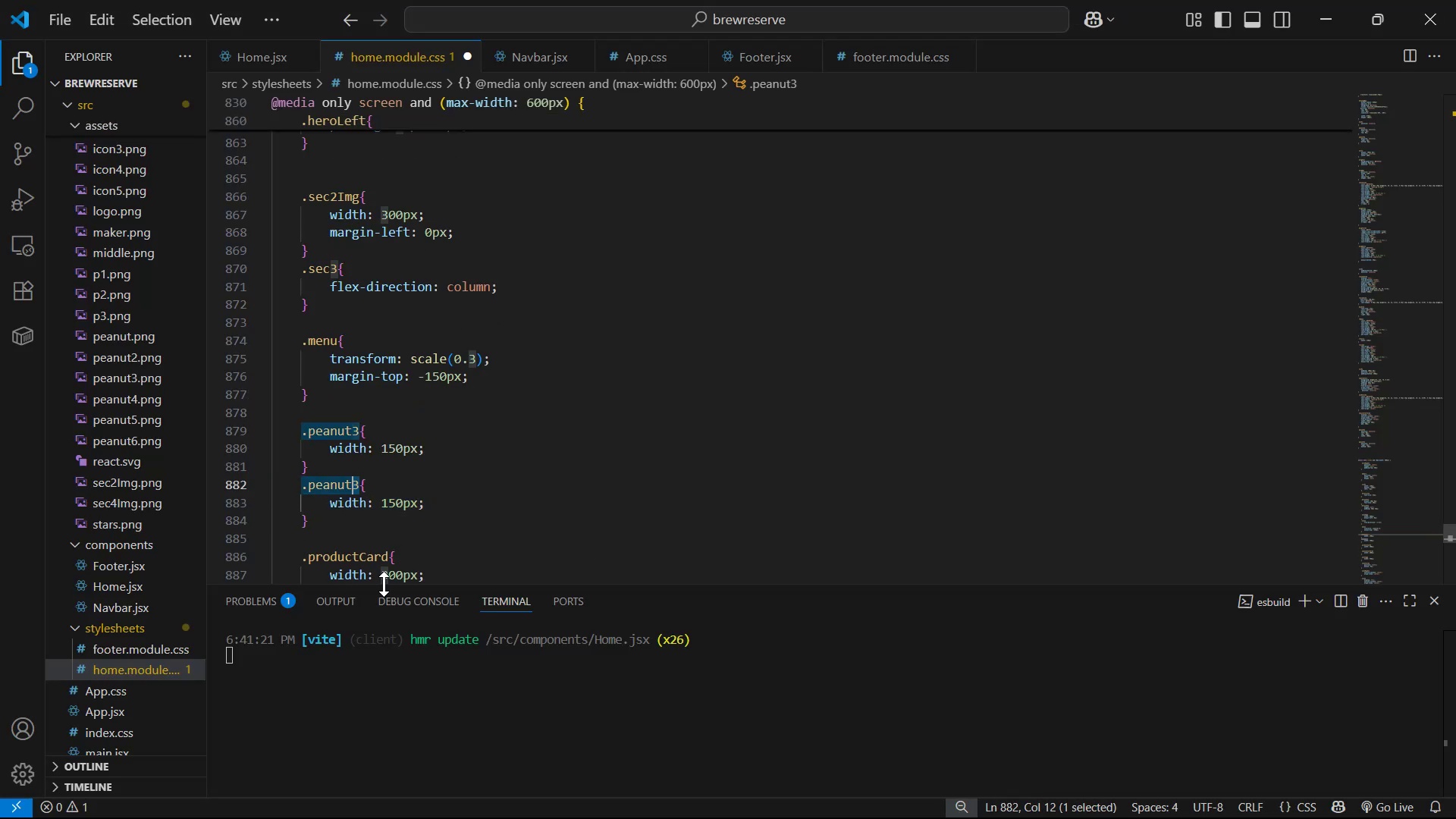 
wait(5.03)
 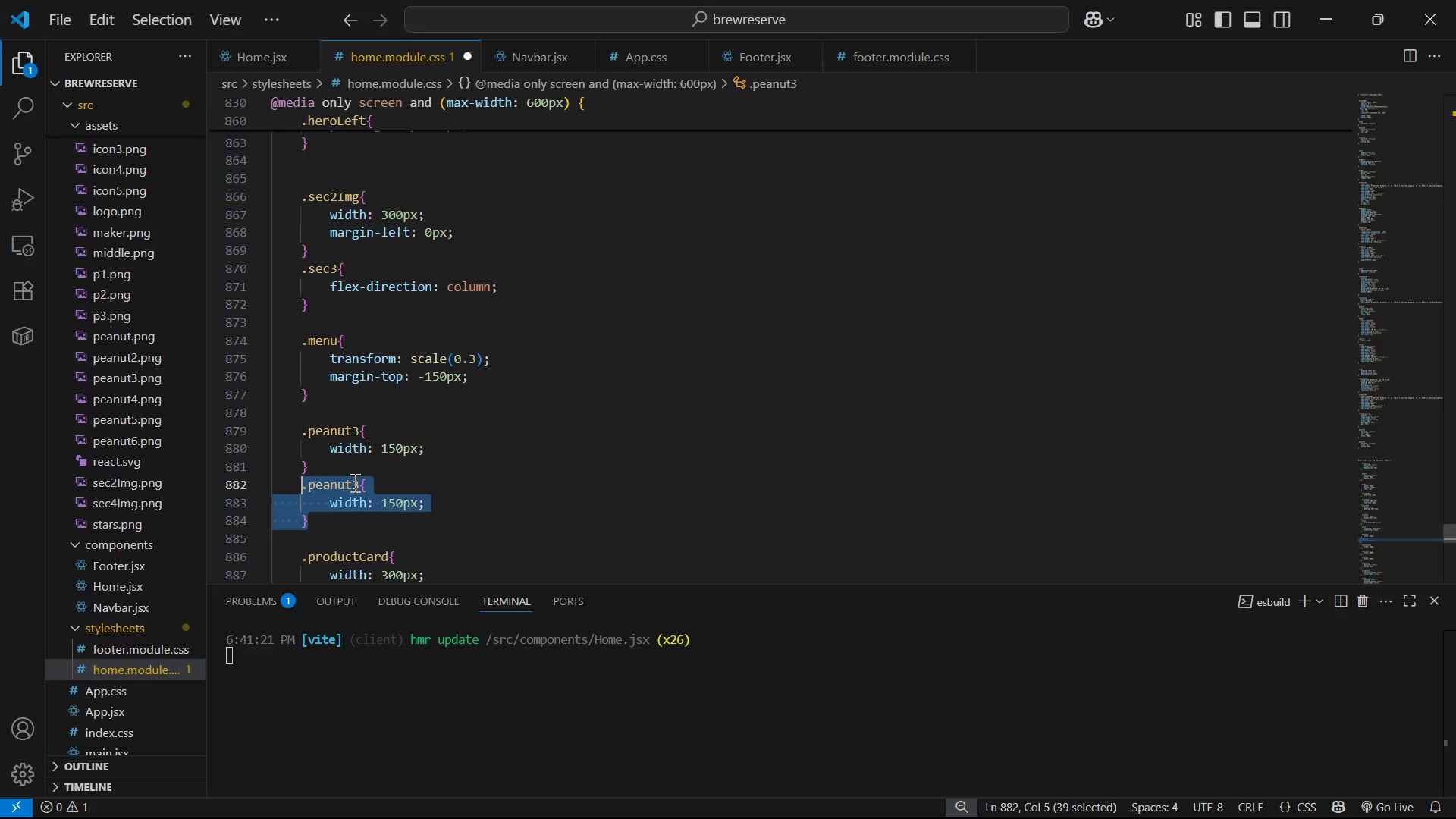 
key(5)
 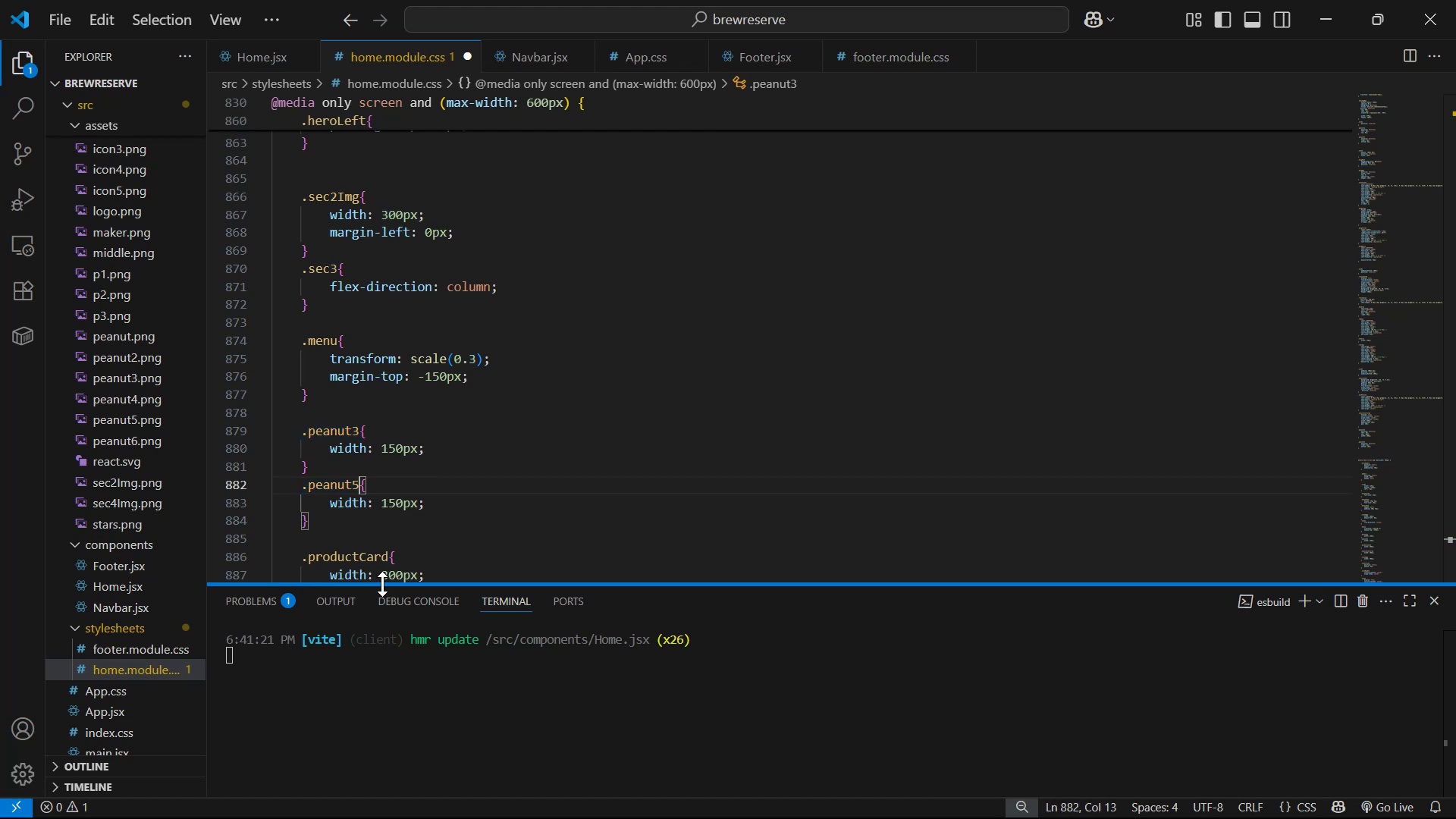 
key(Control+S)
 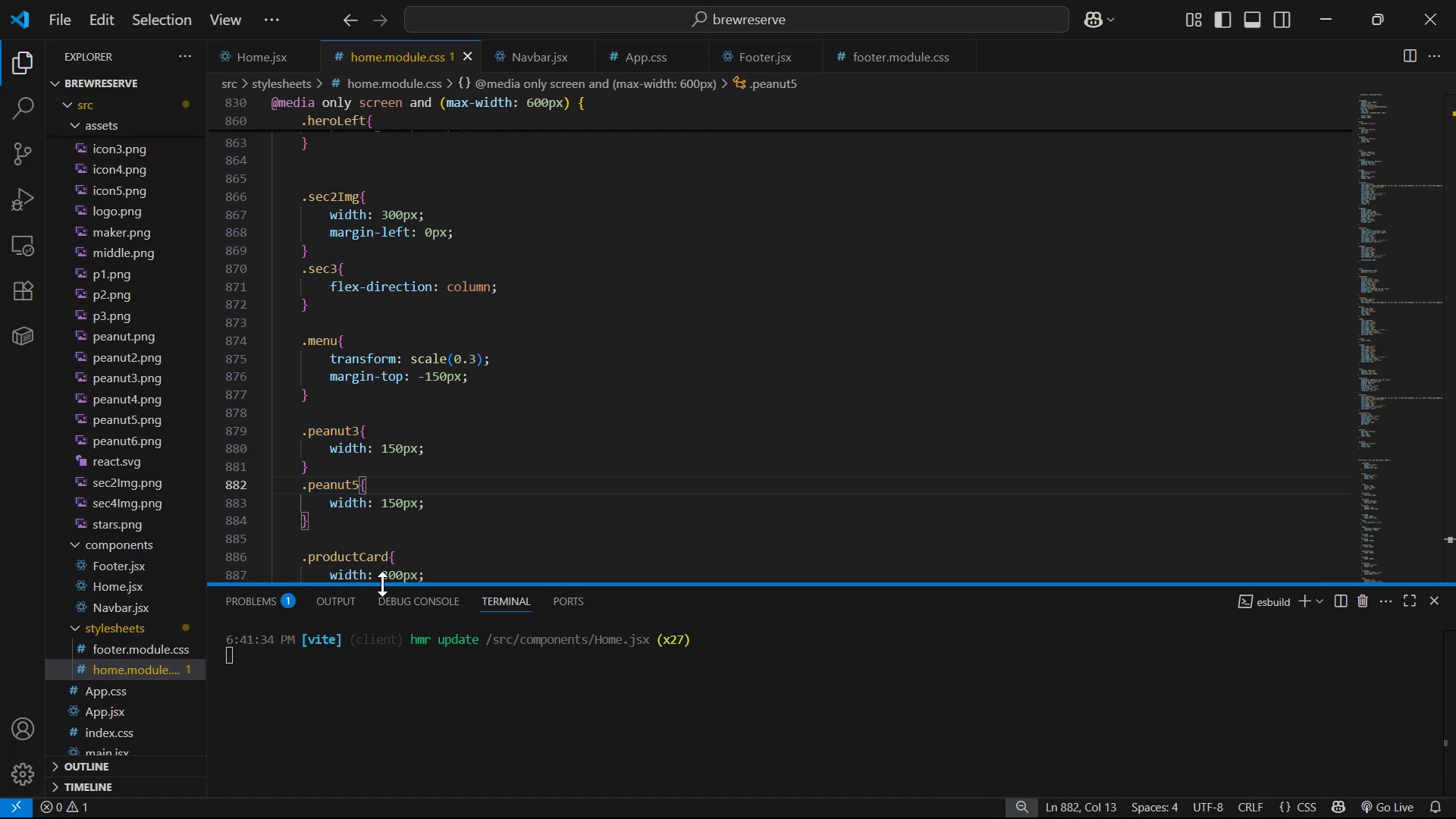 
key(Alt+AltLeft)
 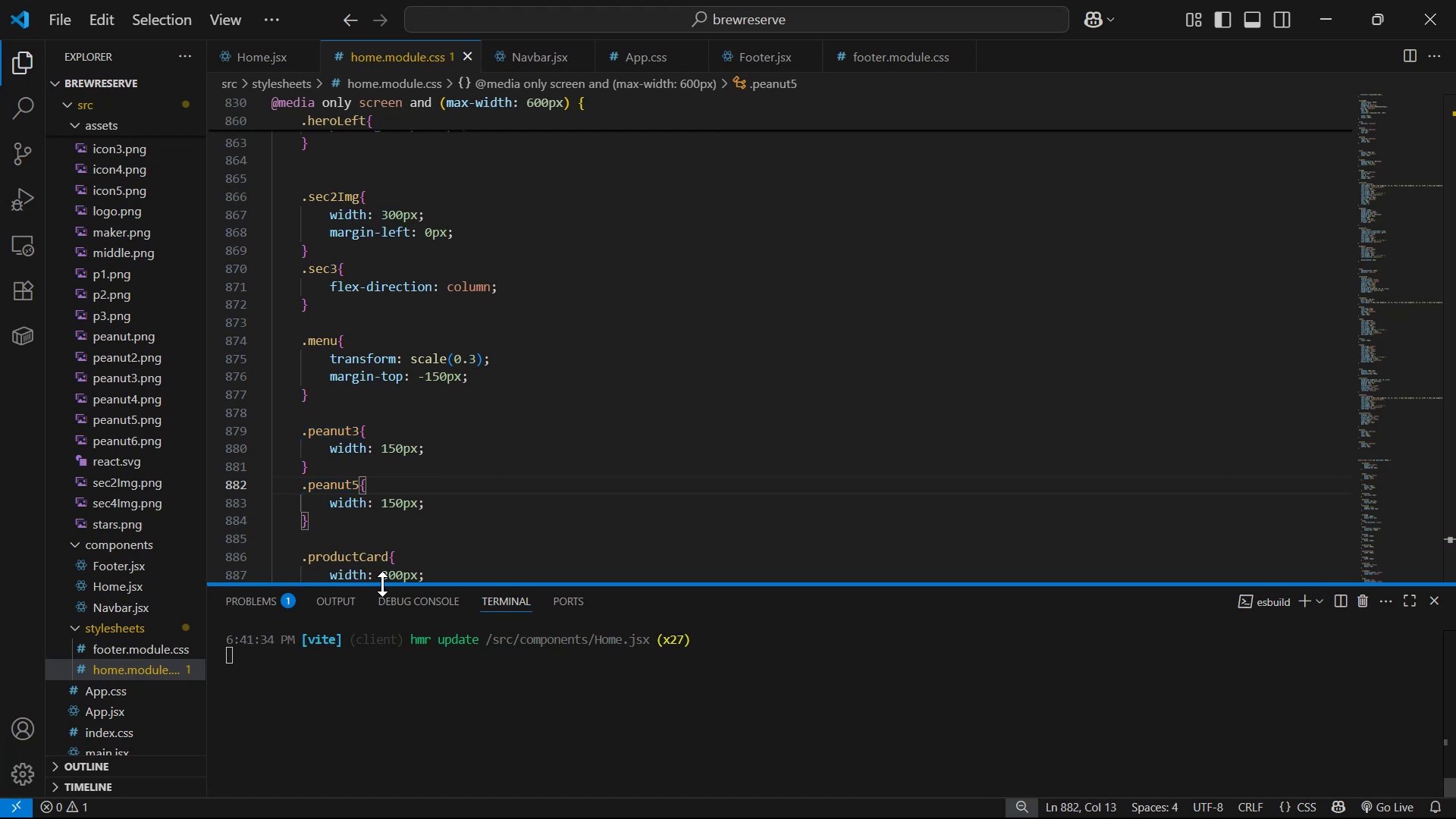 
key(Alt+Tab)
 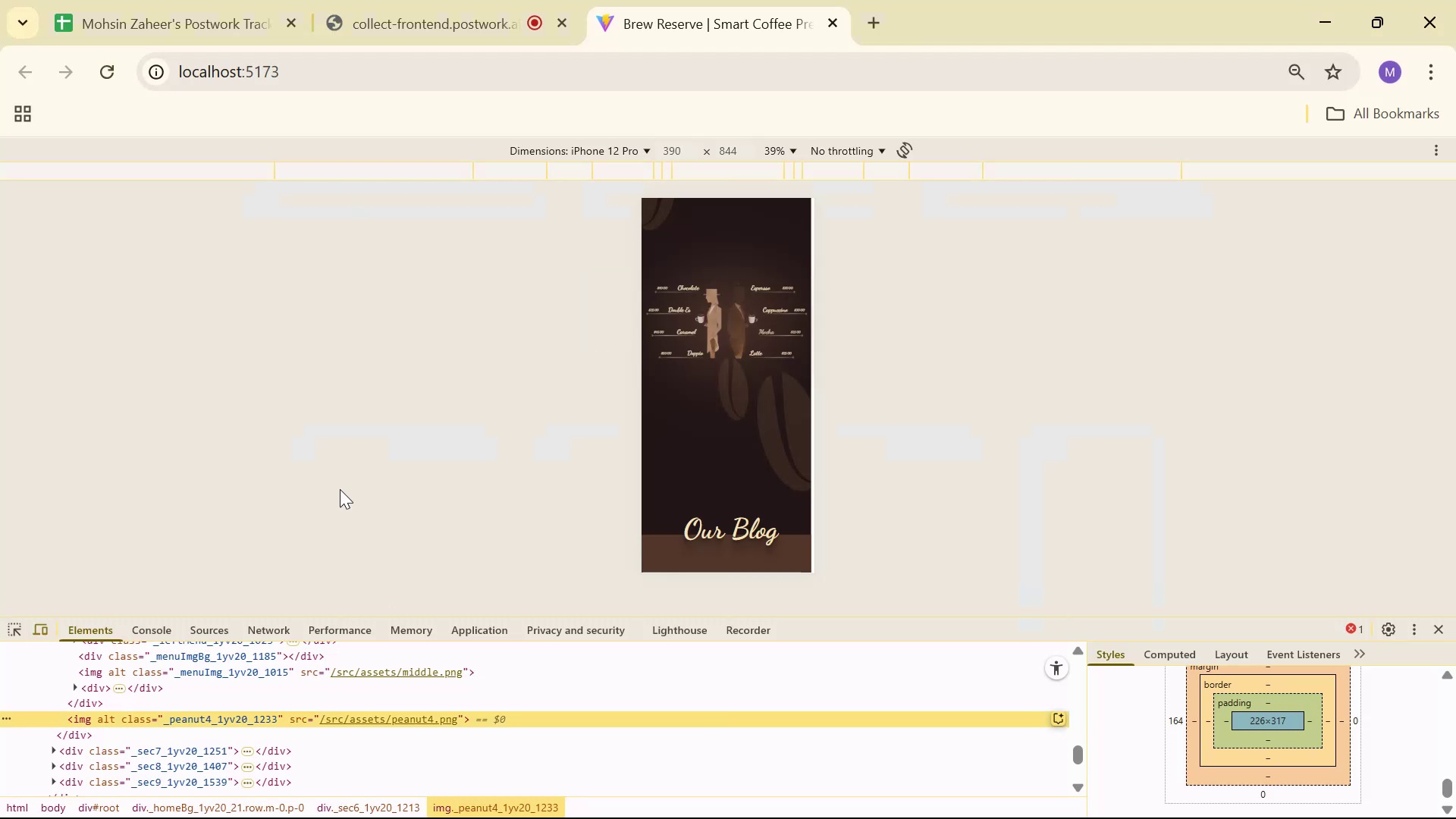 
key(Alt+AltLeft)
 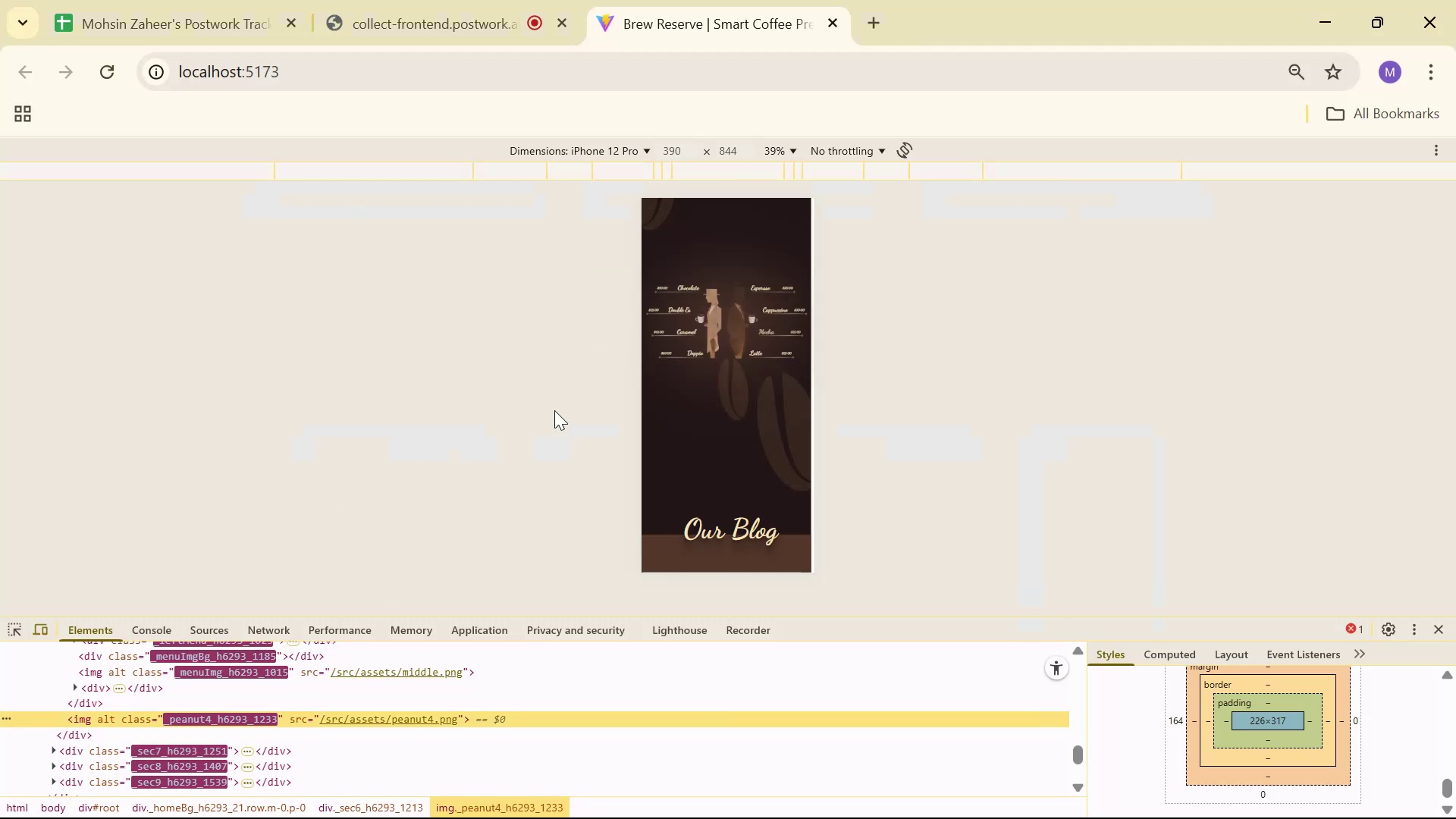 
key(Alt+Tab)
 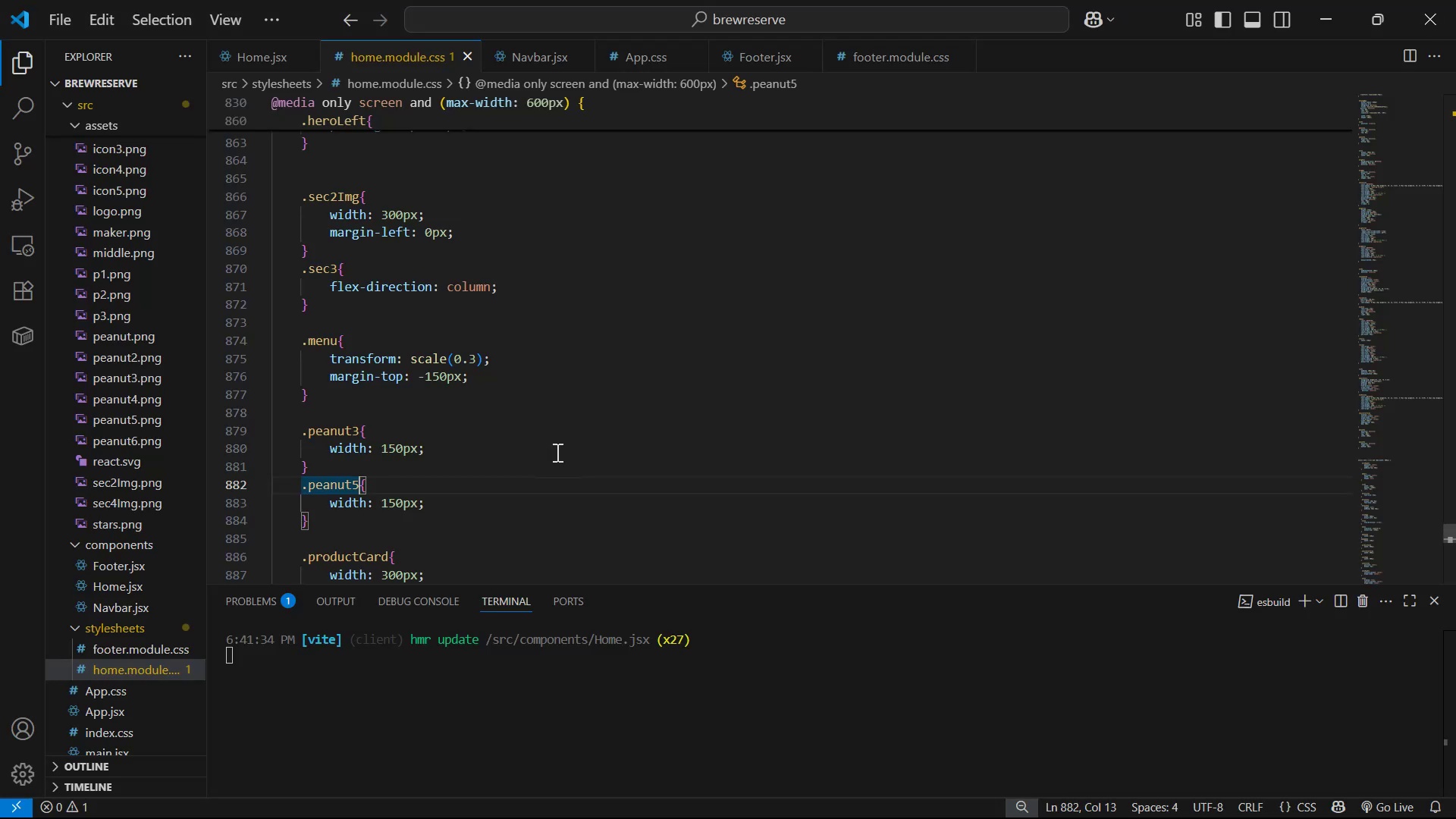 
key(Backspace)
 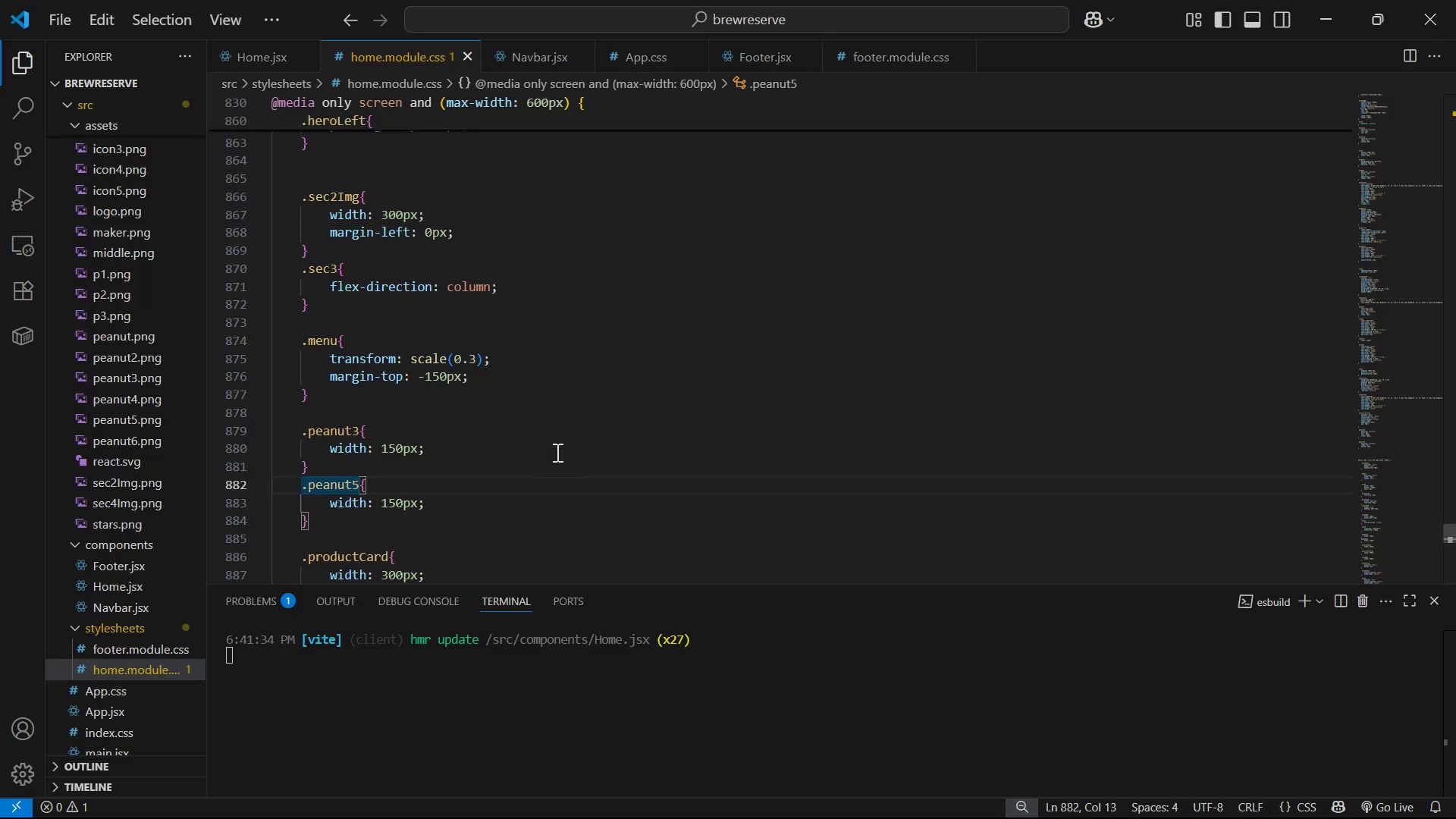 
key(4)
 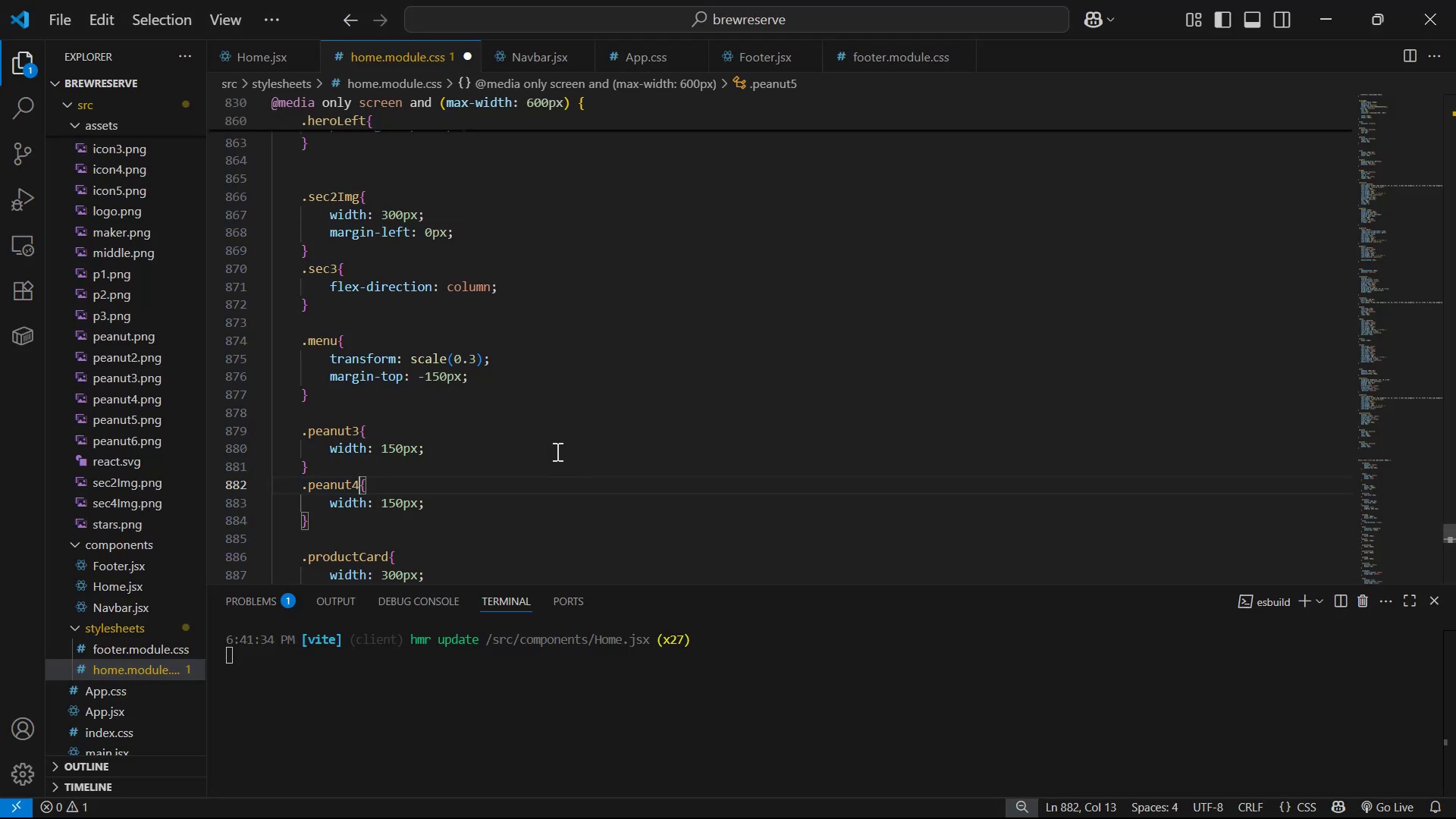 
key(Control+S)
 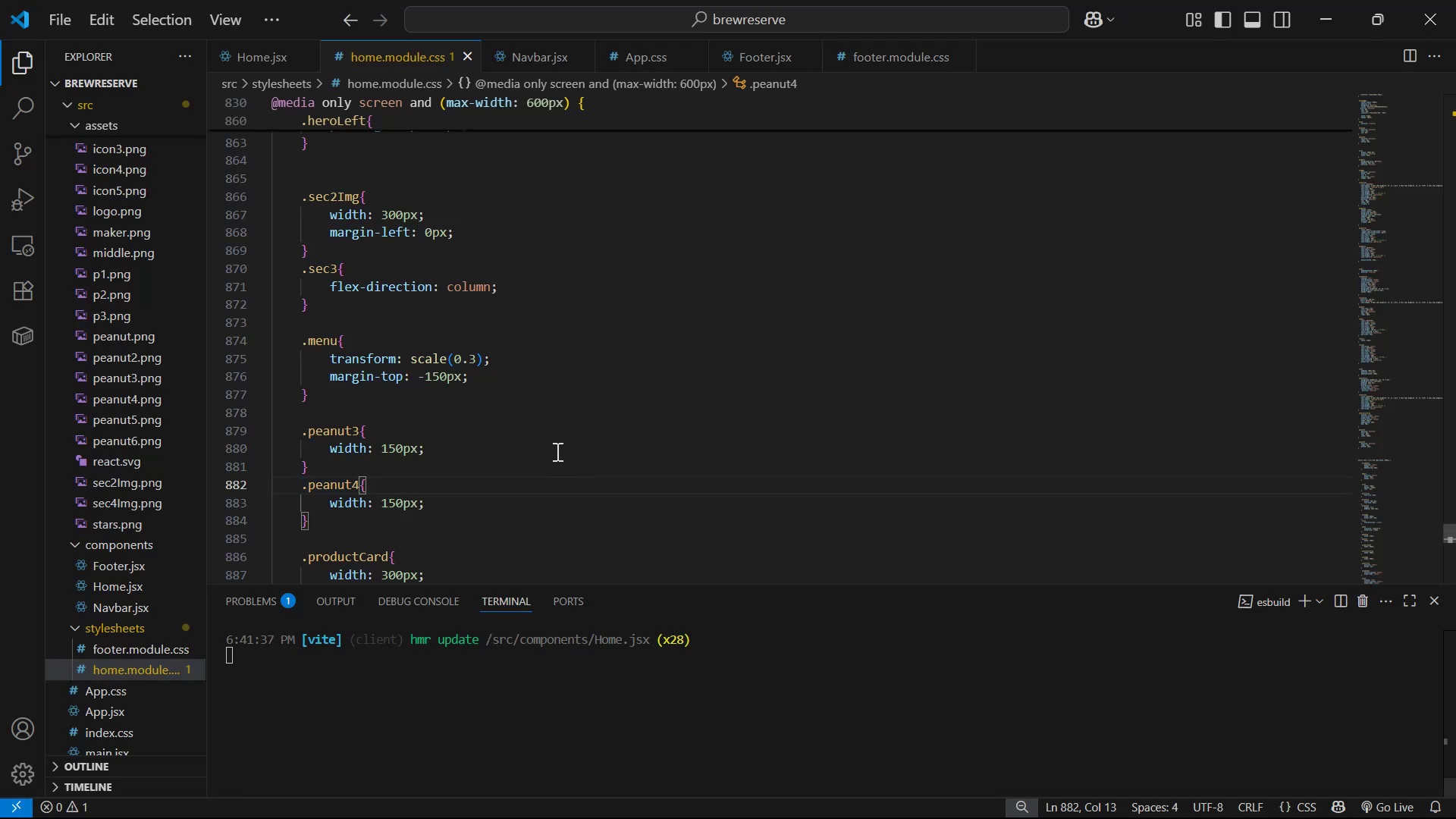 
key(Alt+AltLeft)
 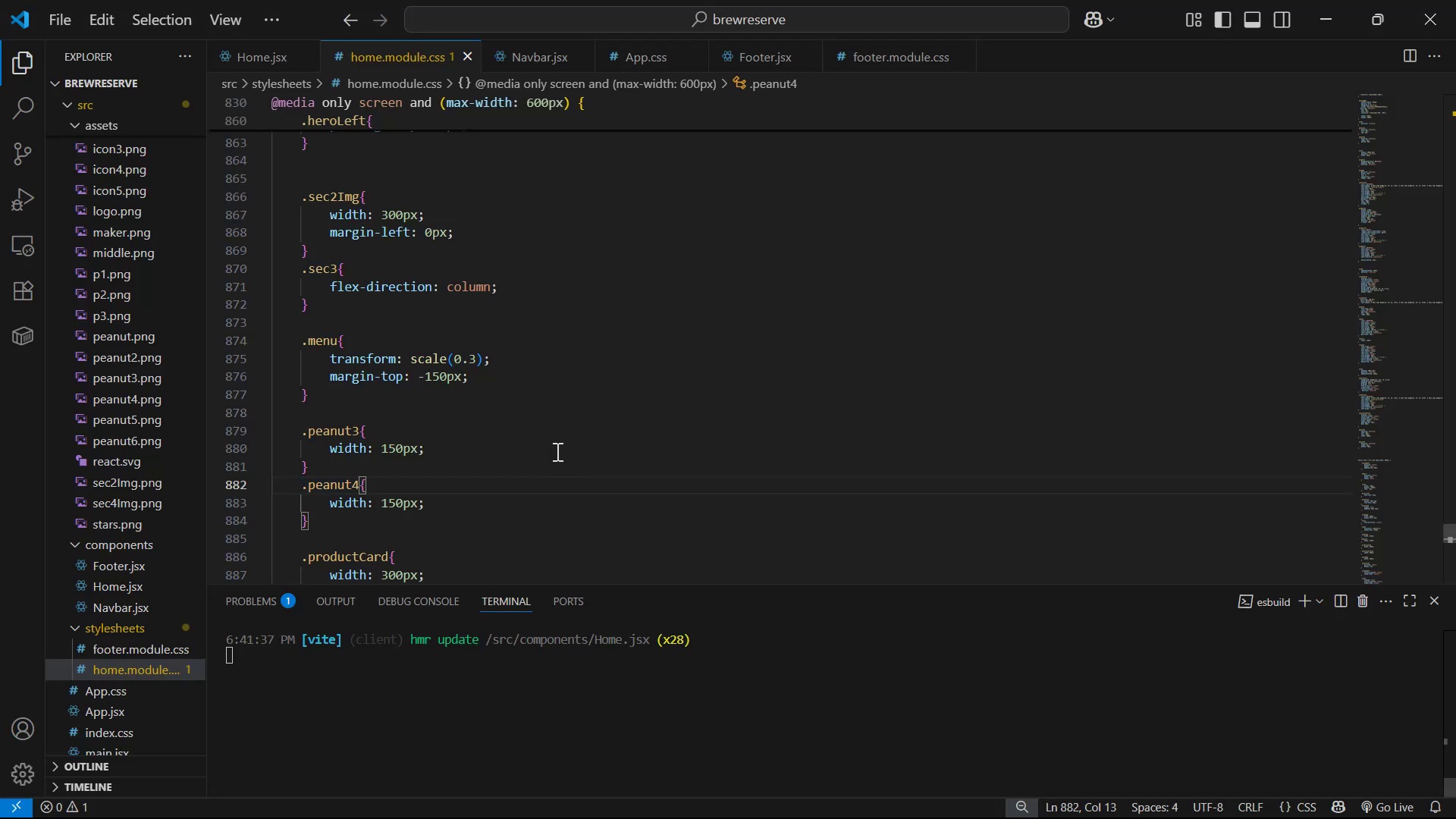 
key(Alt+Tab)
 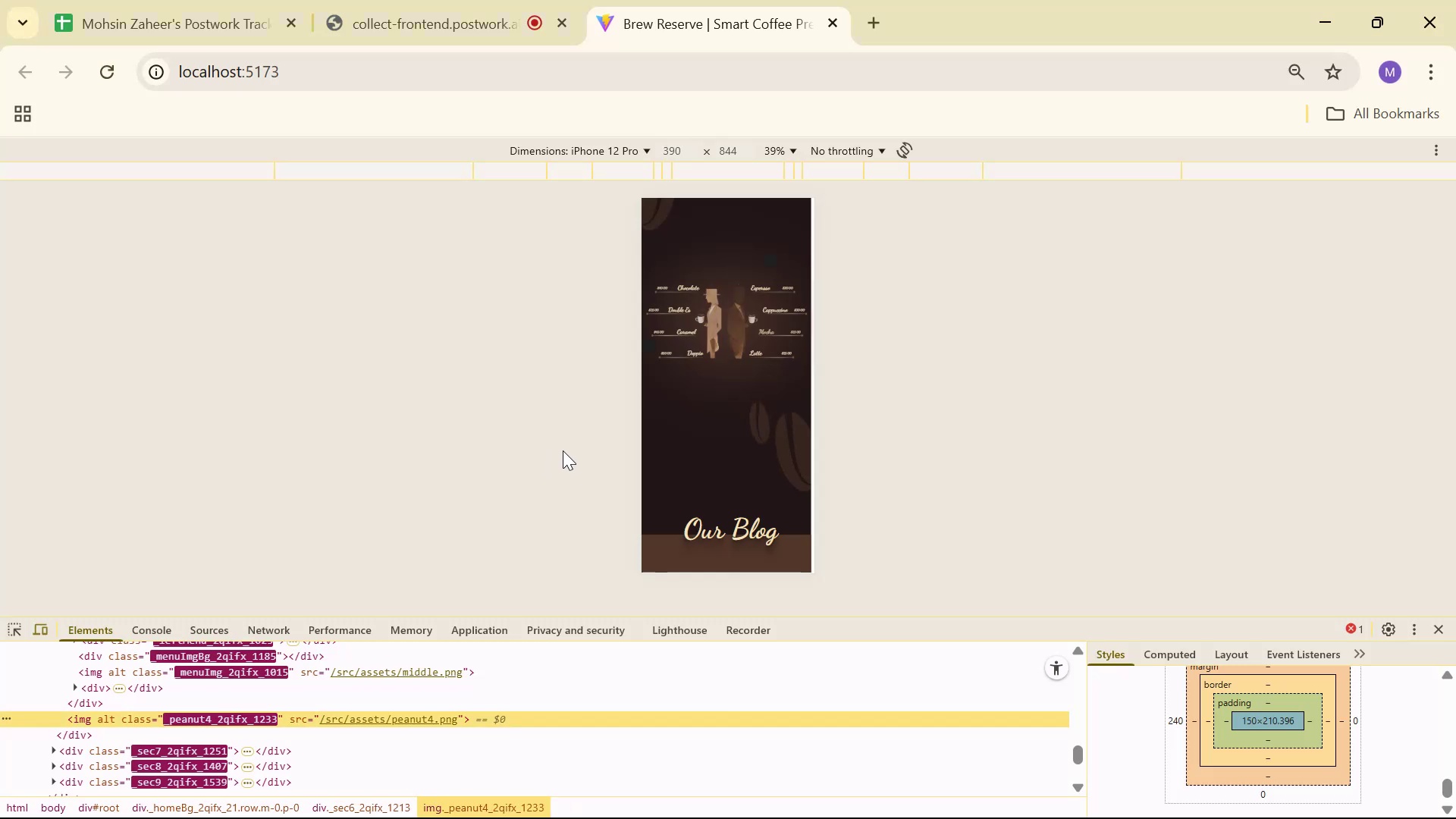 
scroll: coordinate [740, 438], scroll_direction: up, amount: 4.0
 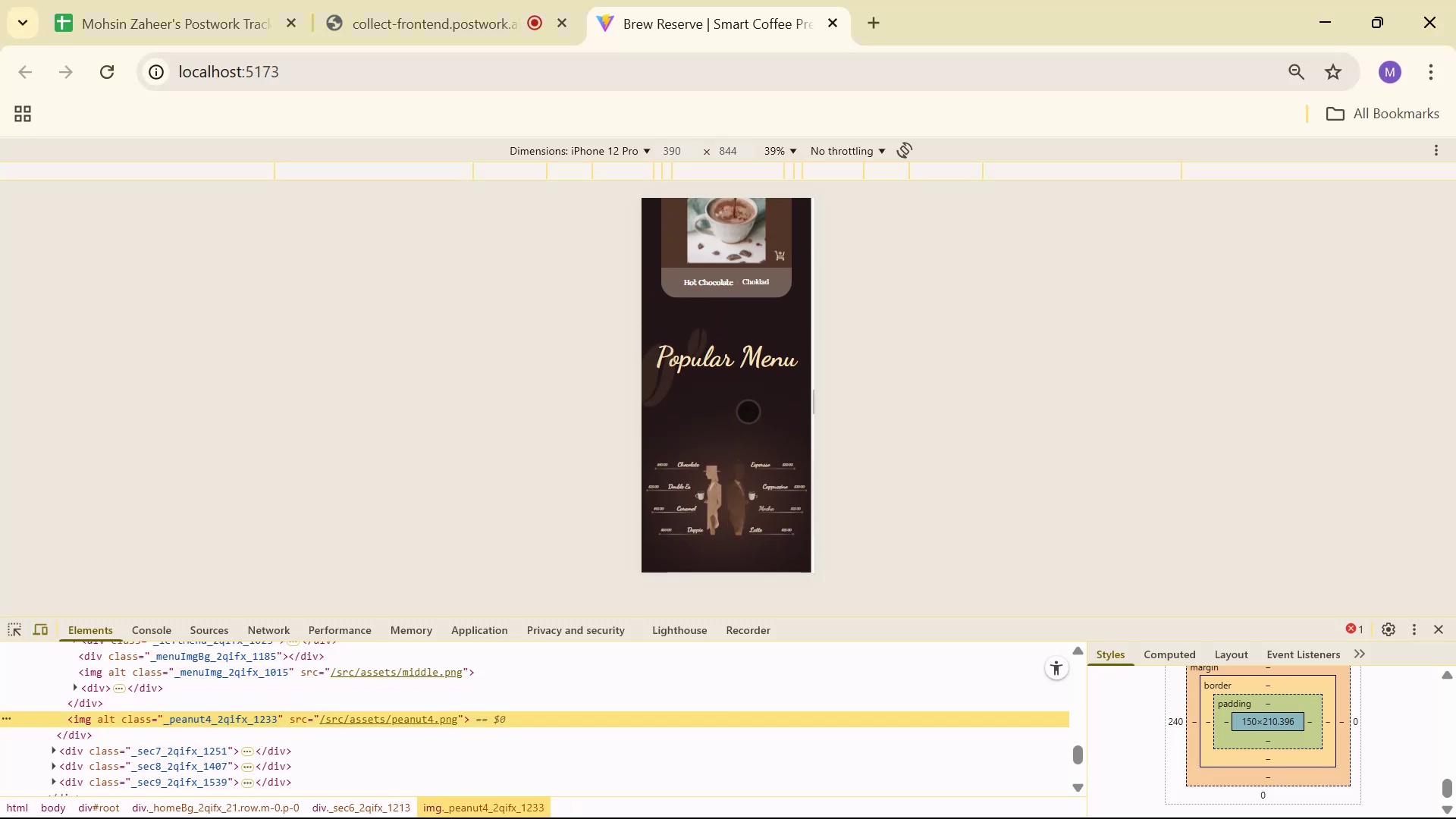 
key(Alt+AltLeft)
 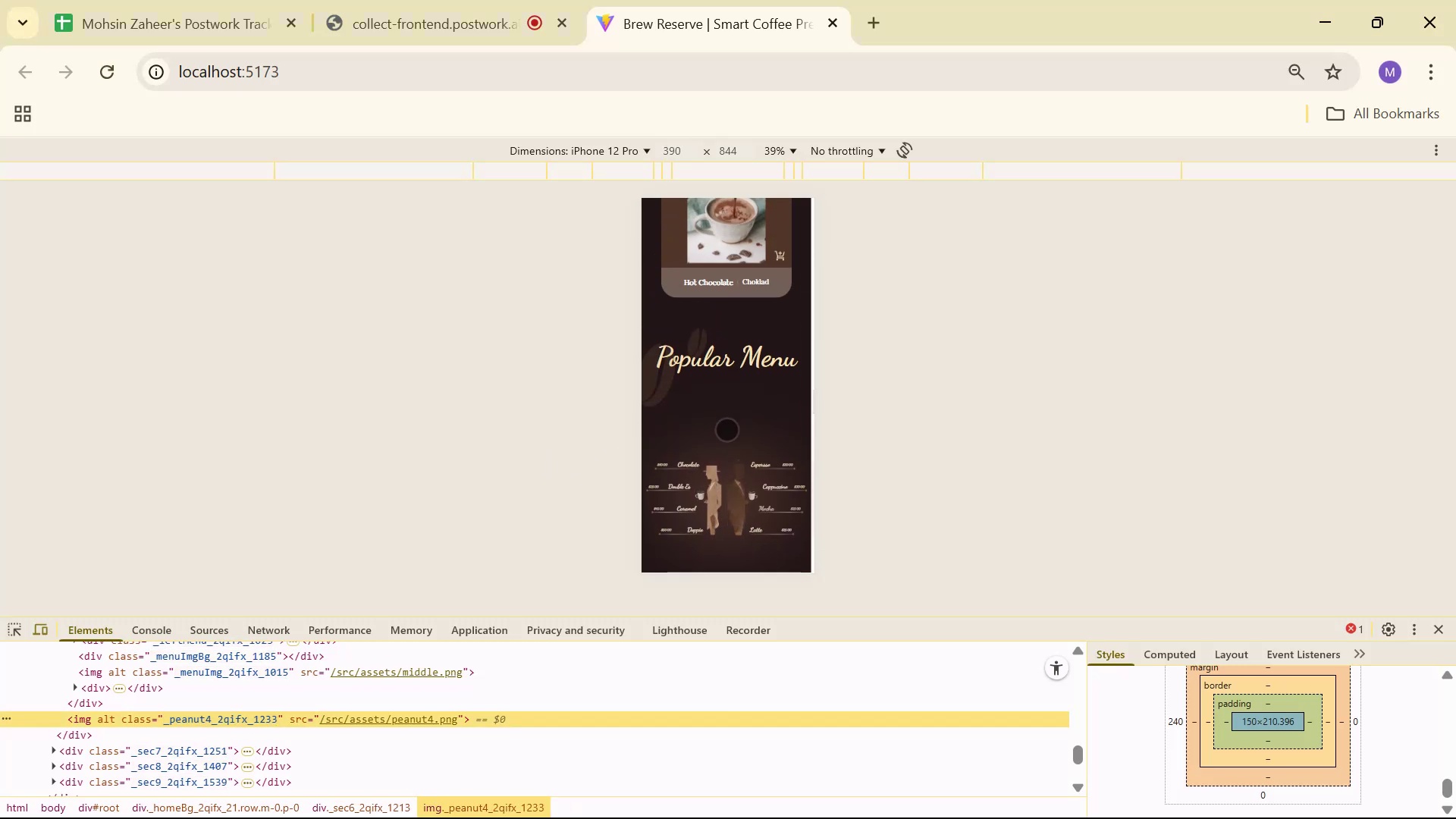 
key(Alt+Tab)
 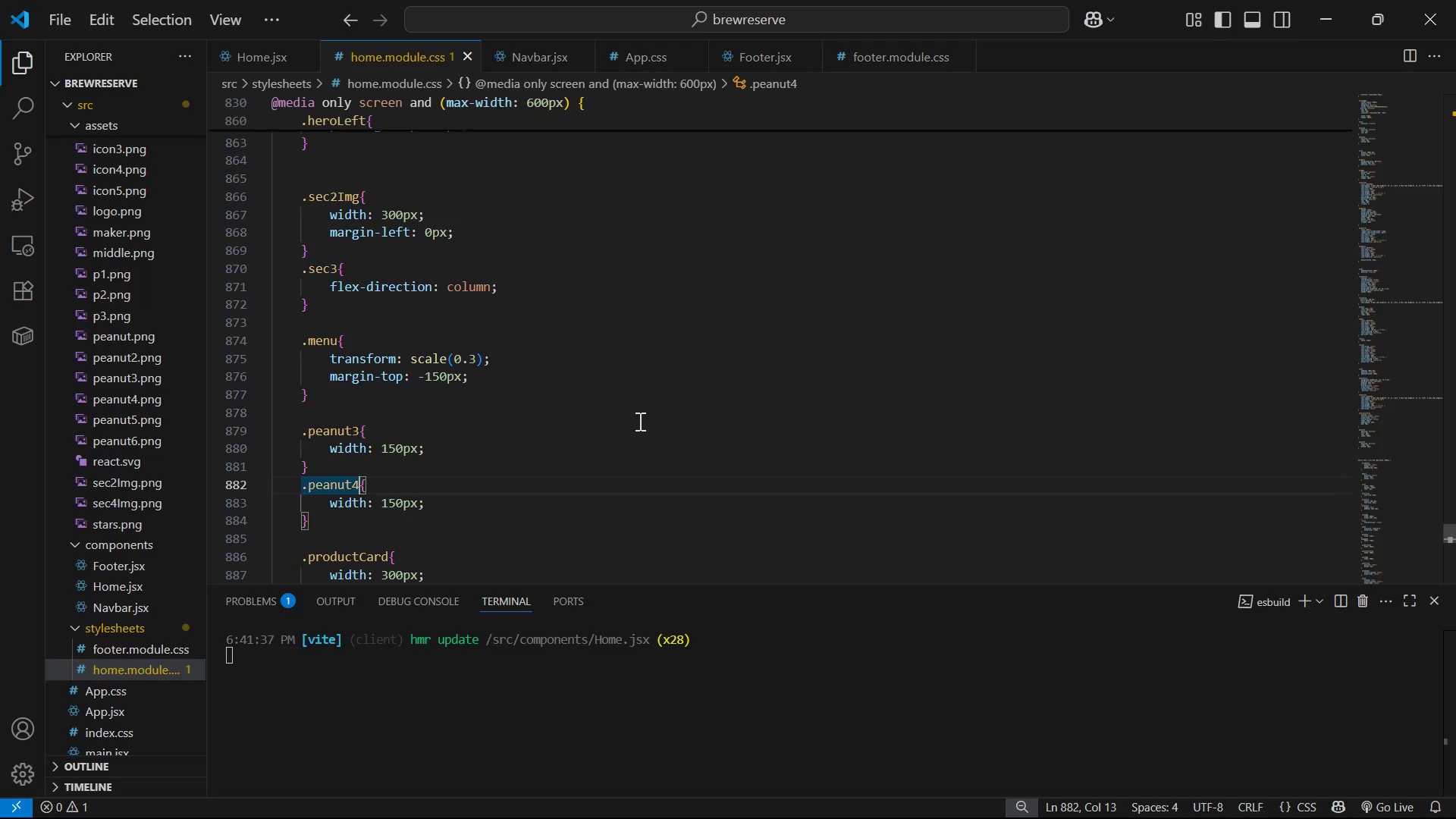 
scroll: coordinate [453, 484], scroll_direction: down, amount: 4.0
 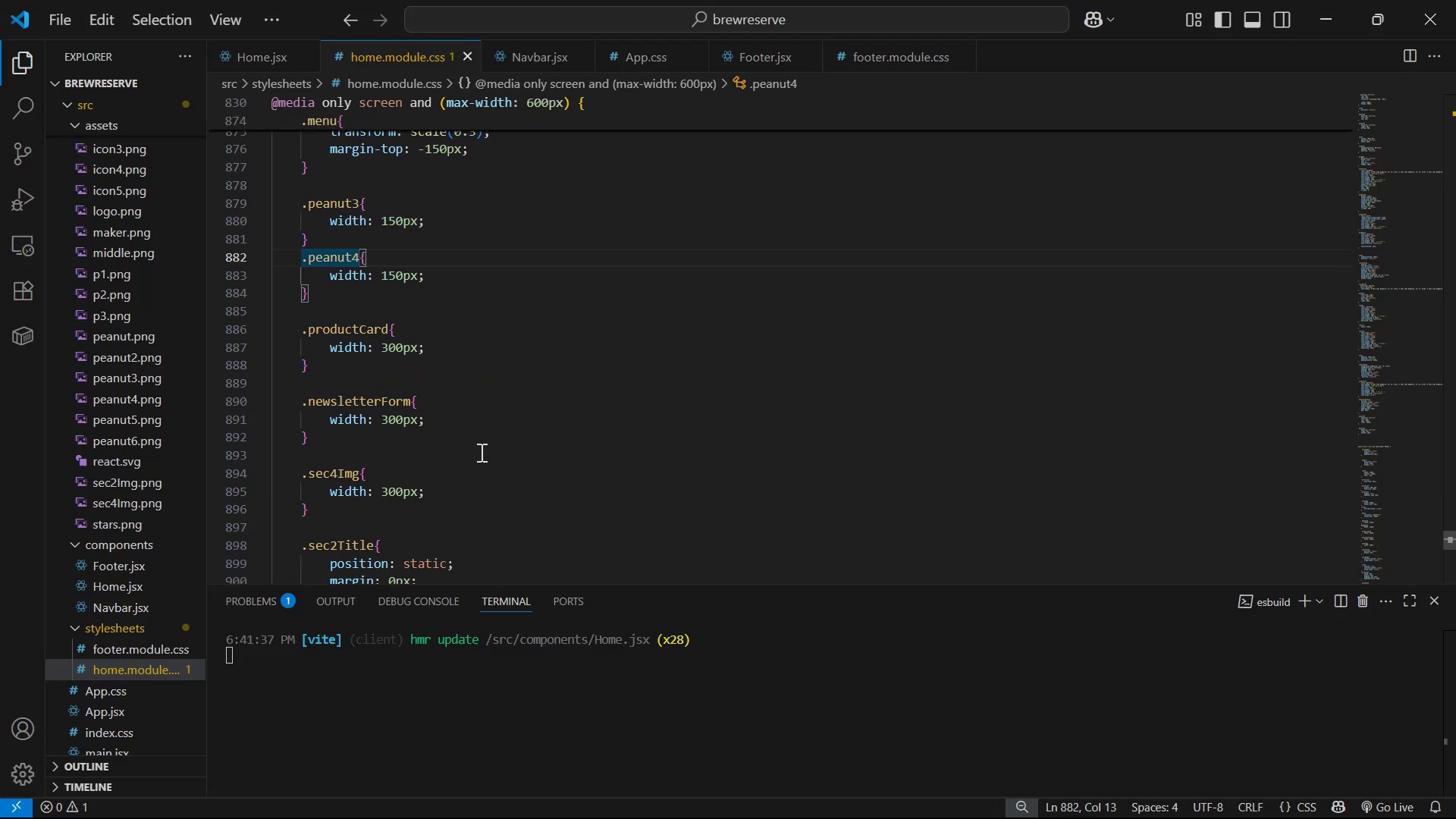 
scroll: coordinate [529, 434], scroll_direction: up, amount: 4.0
 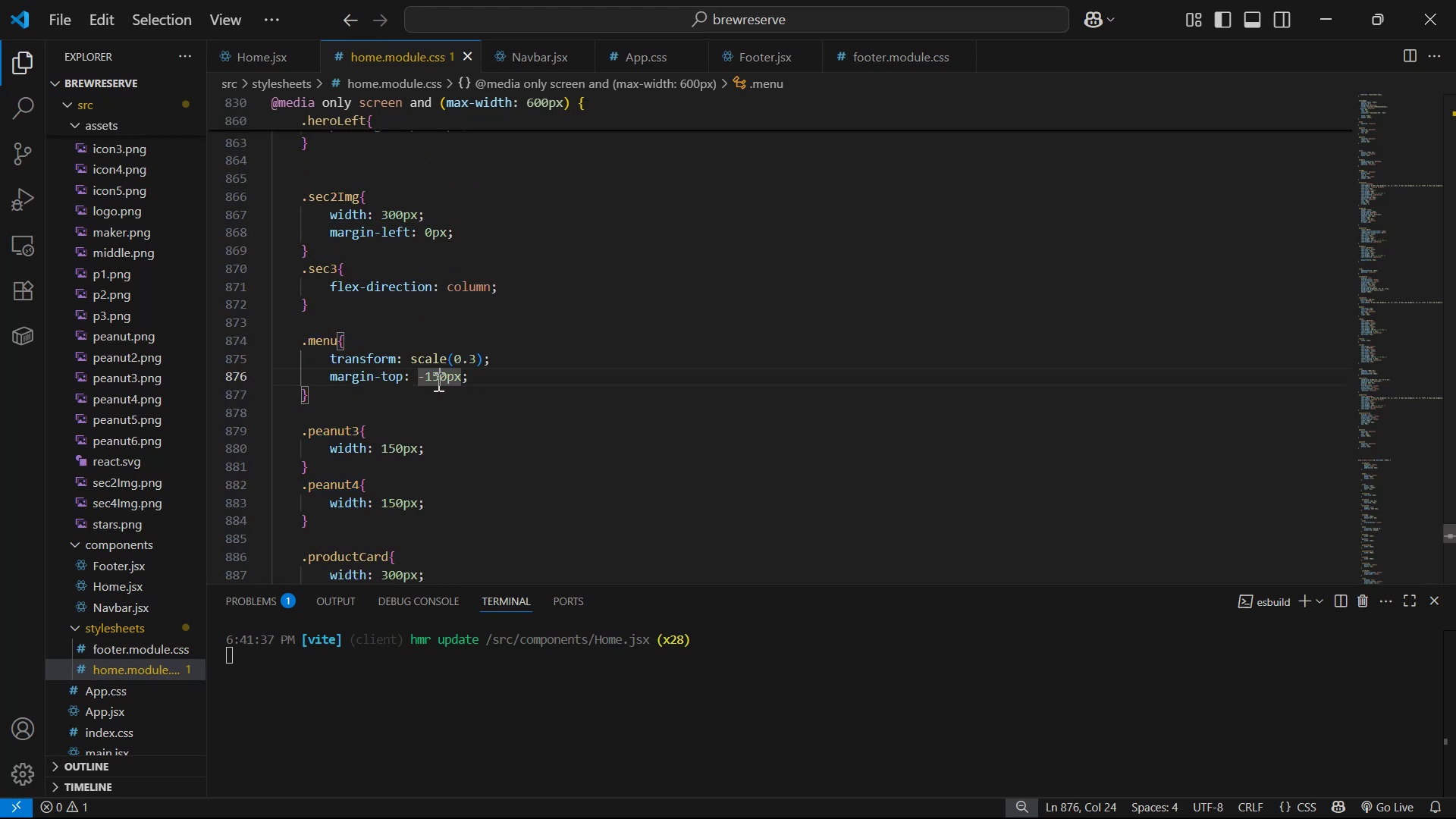 
triple_click([435, 375])
 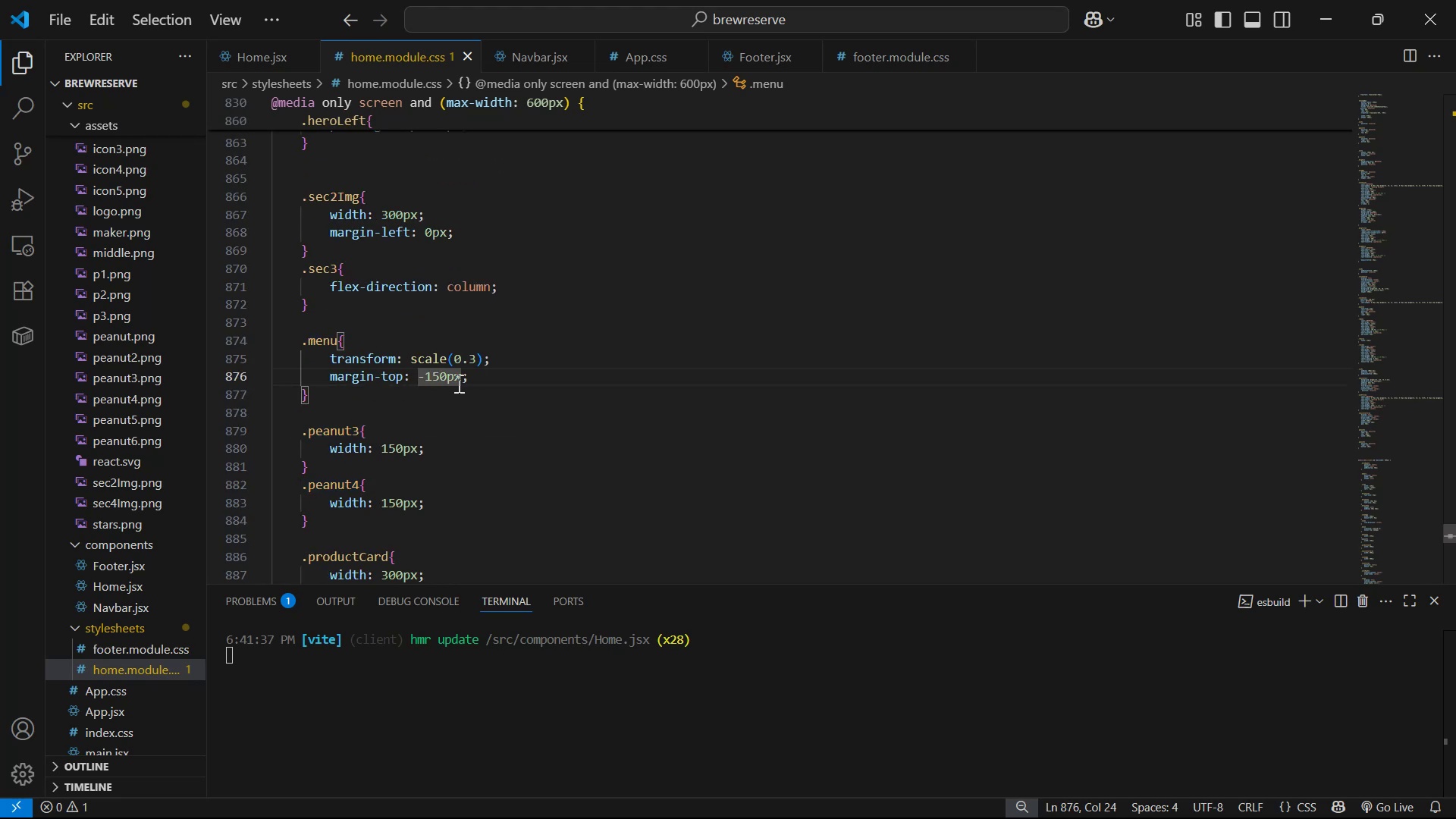 
key(Backspace)
key(Backspace)
type(20)
 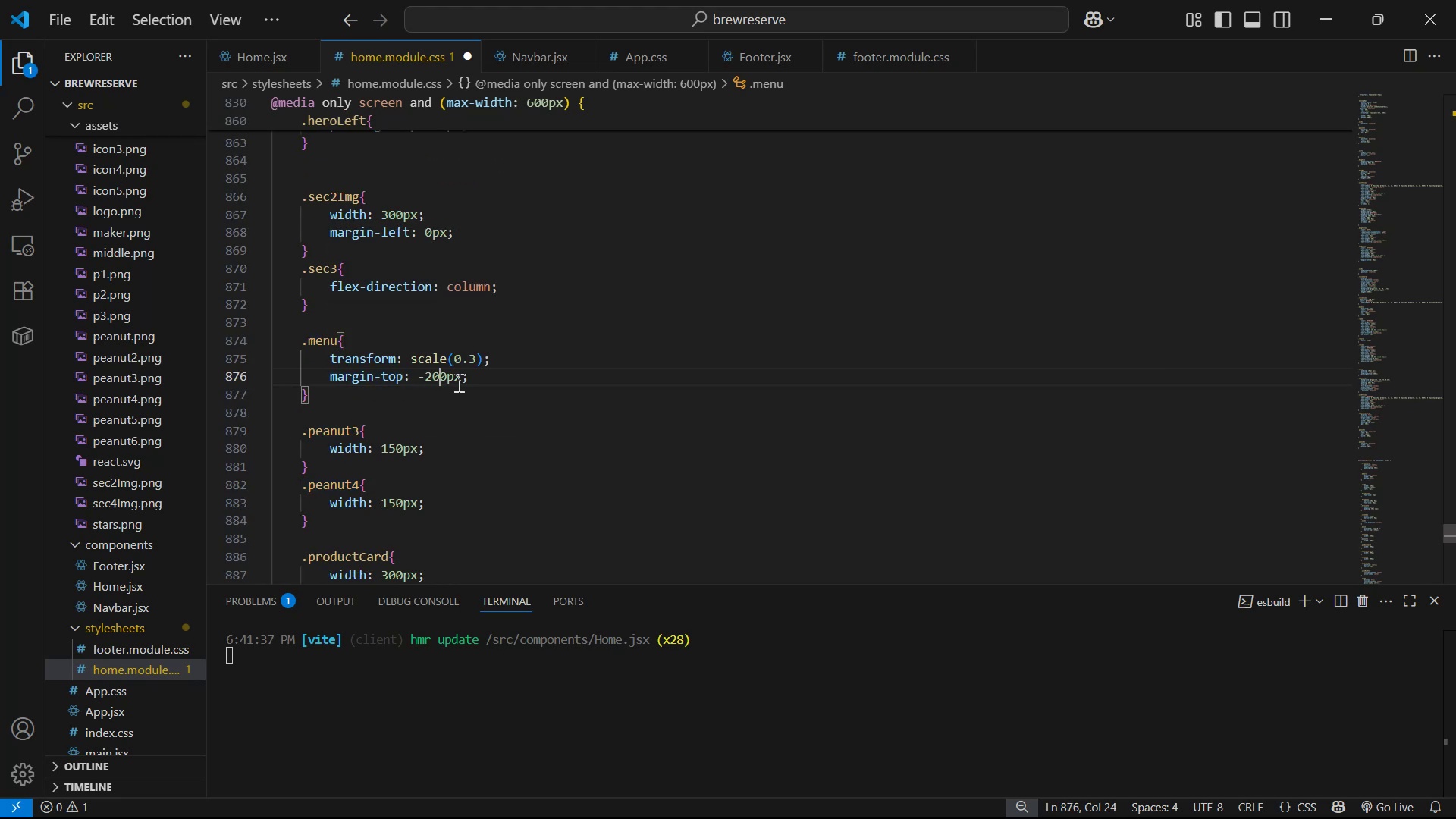 
key(Control+ControlLeft)
 